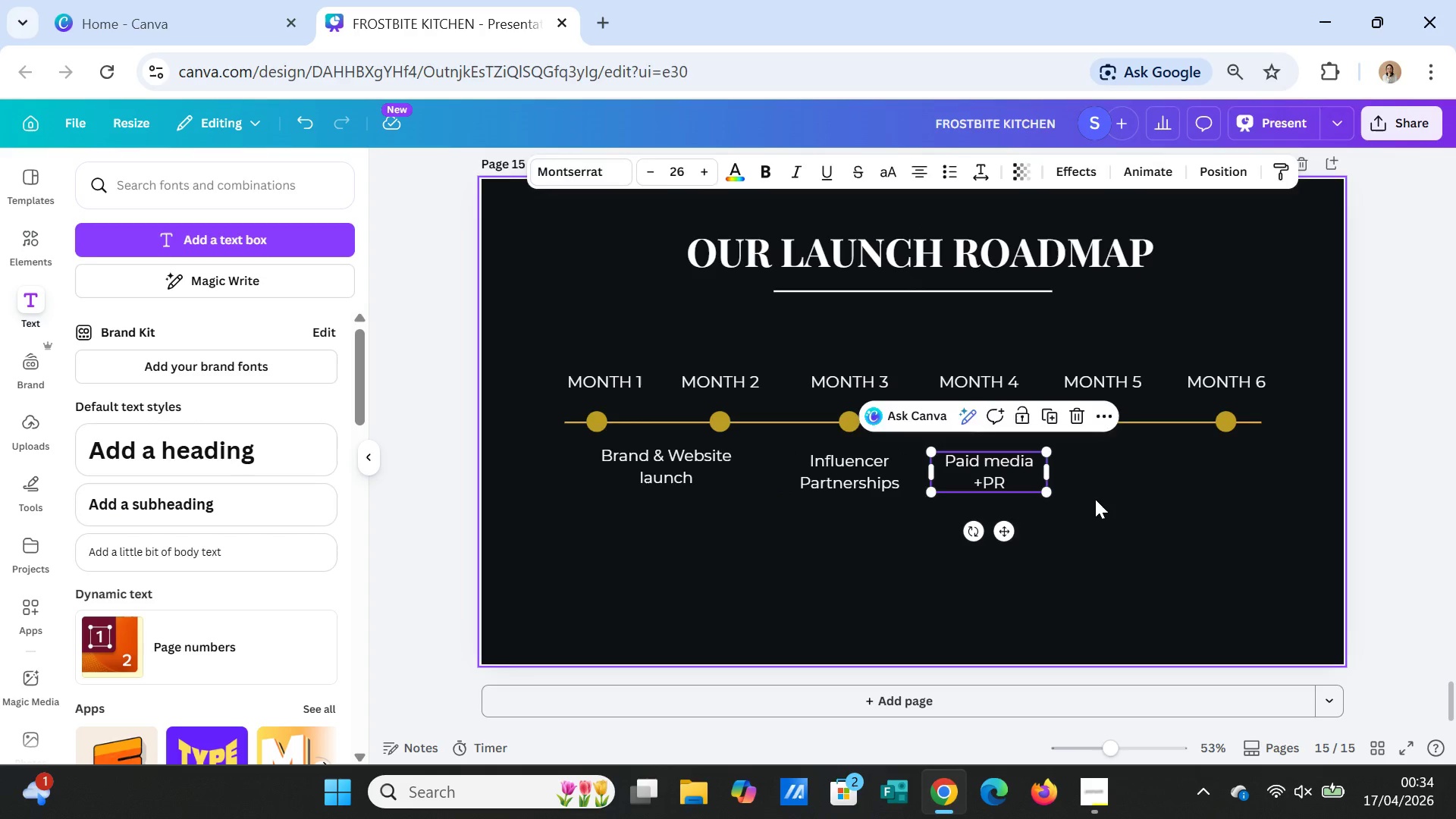 
left_click([1095, 499])
 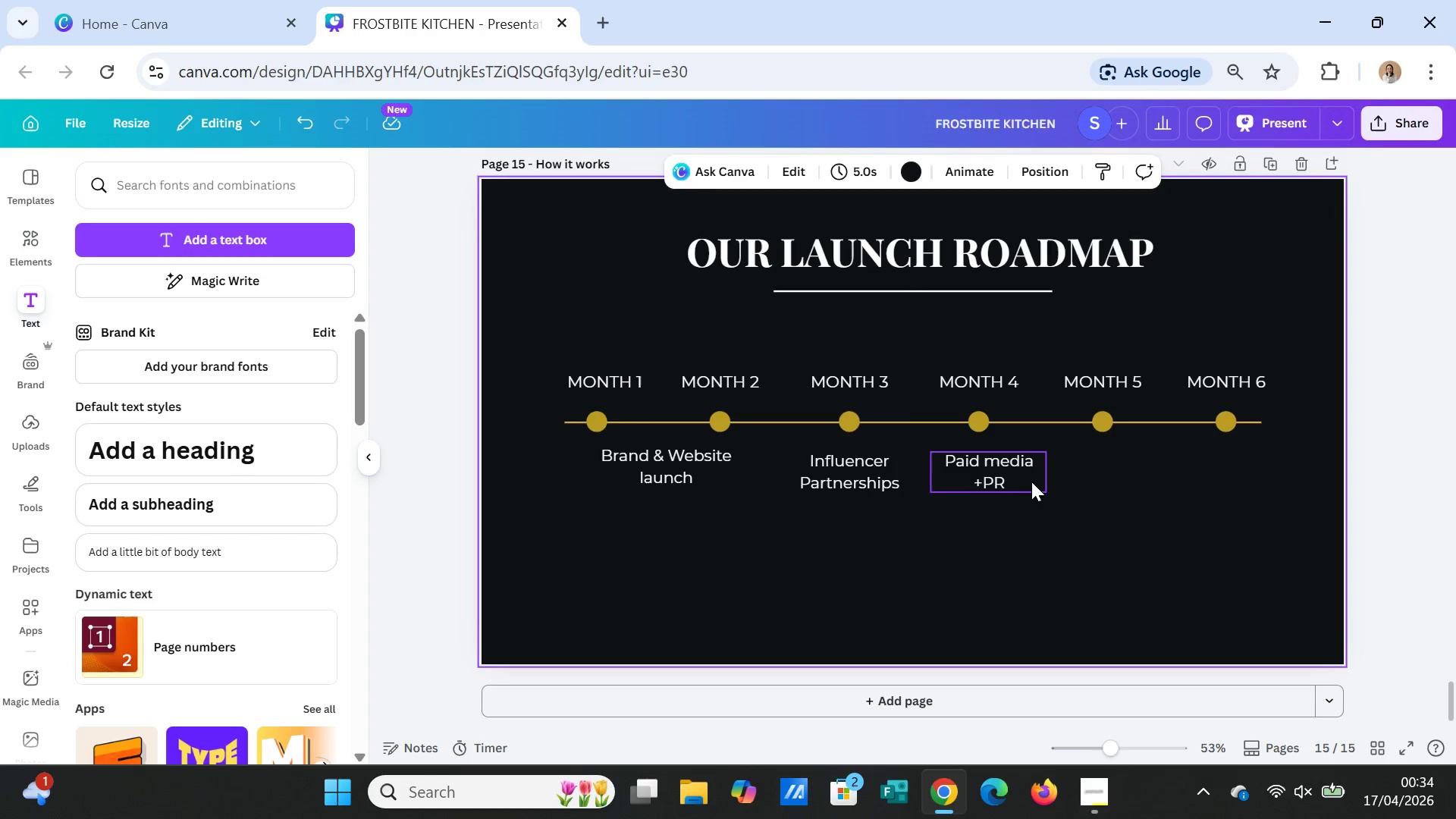 
left_click_drag(start_coordinate=[1013, 475], to_coordinate=[1009, 475])
 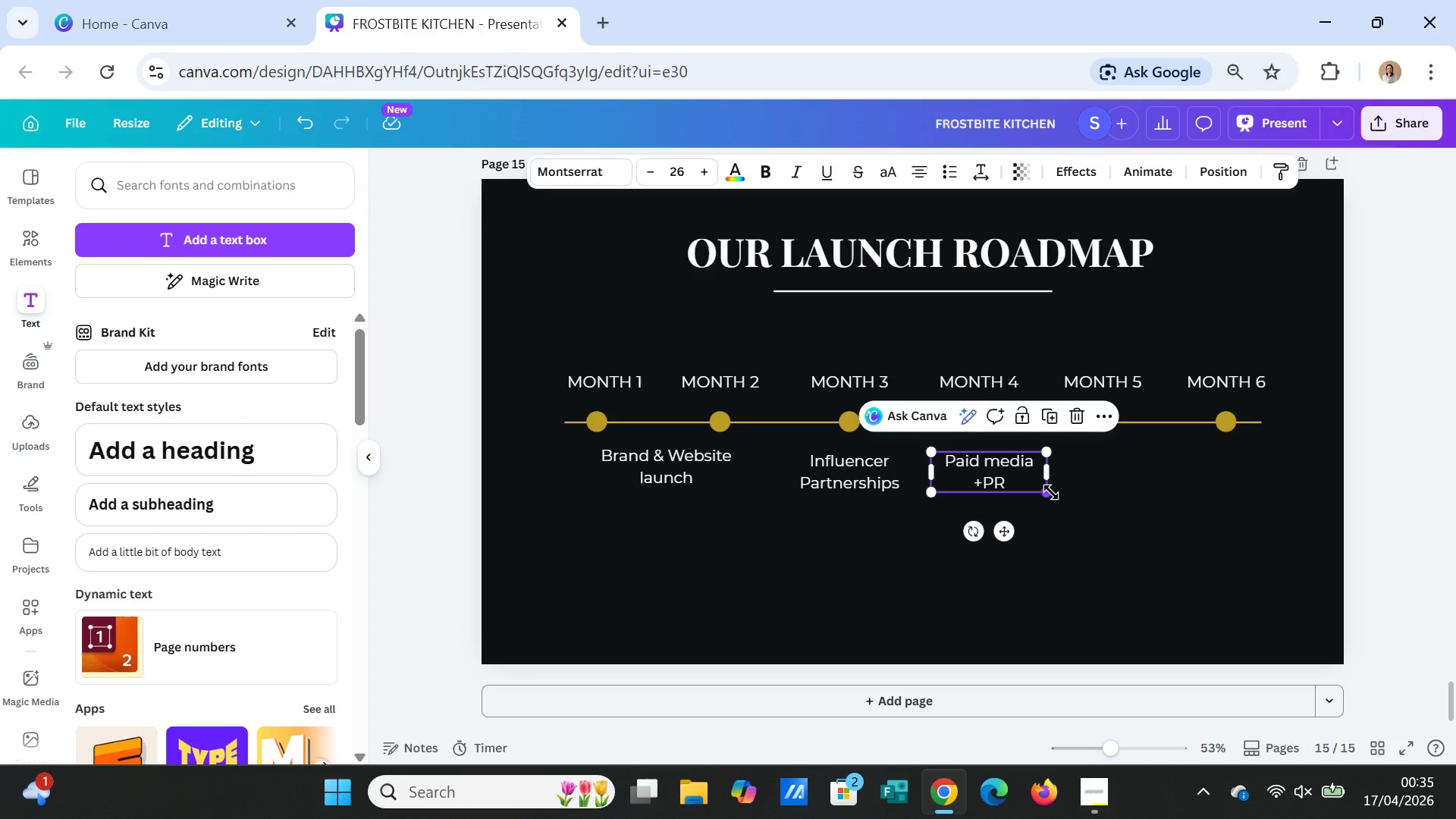 
left_click([1051, 492])
 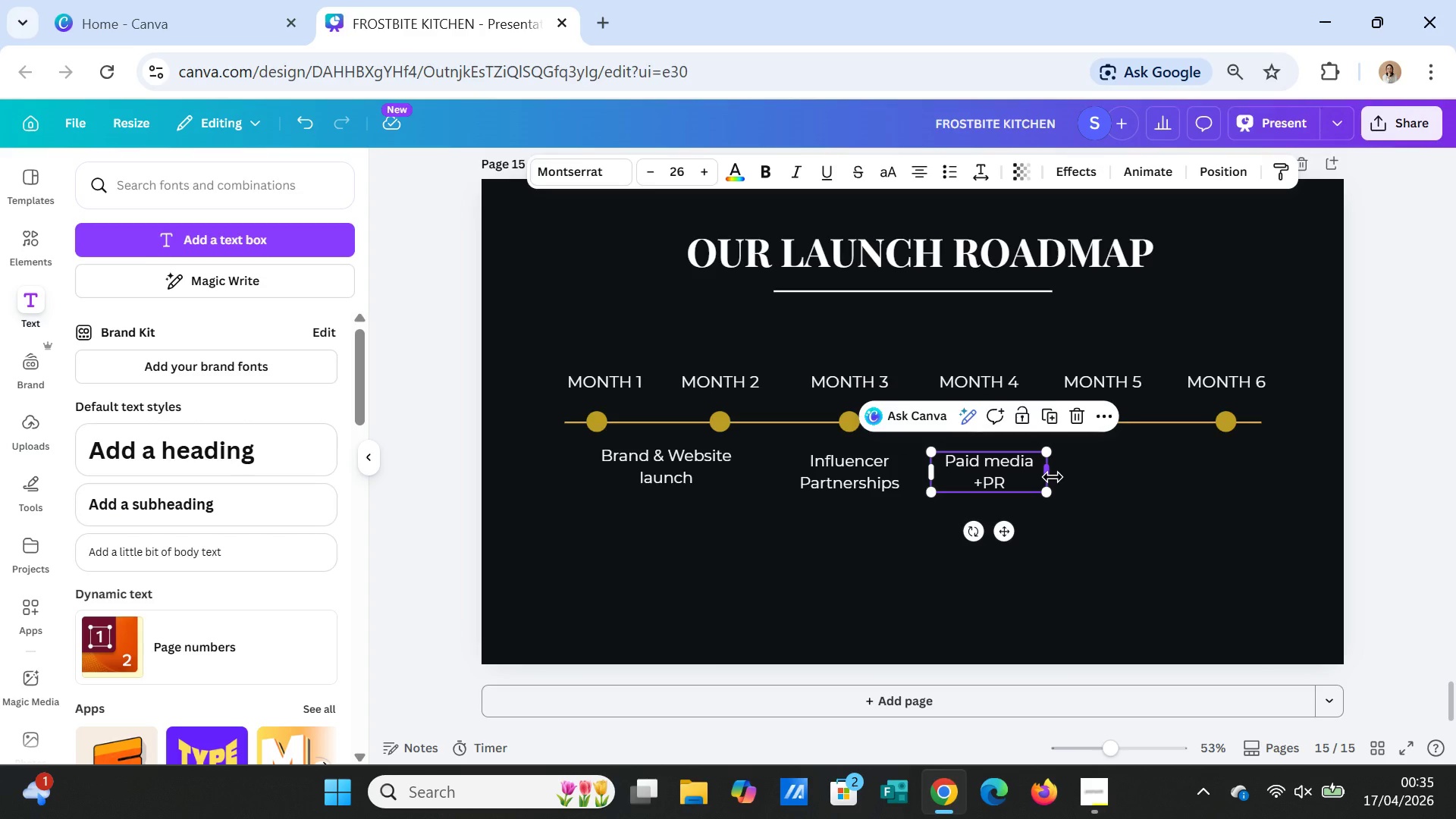 
left_click([1053, 477])
 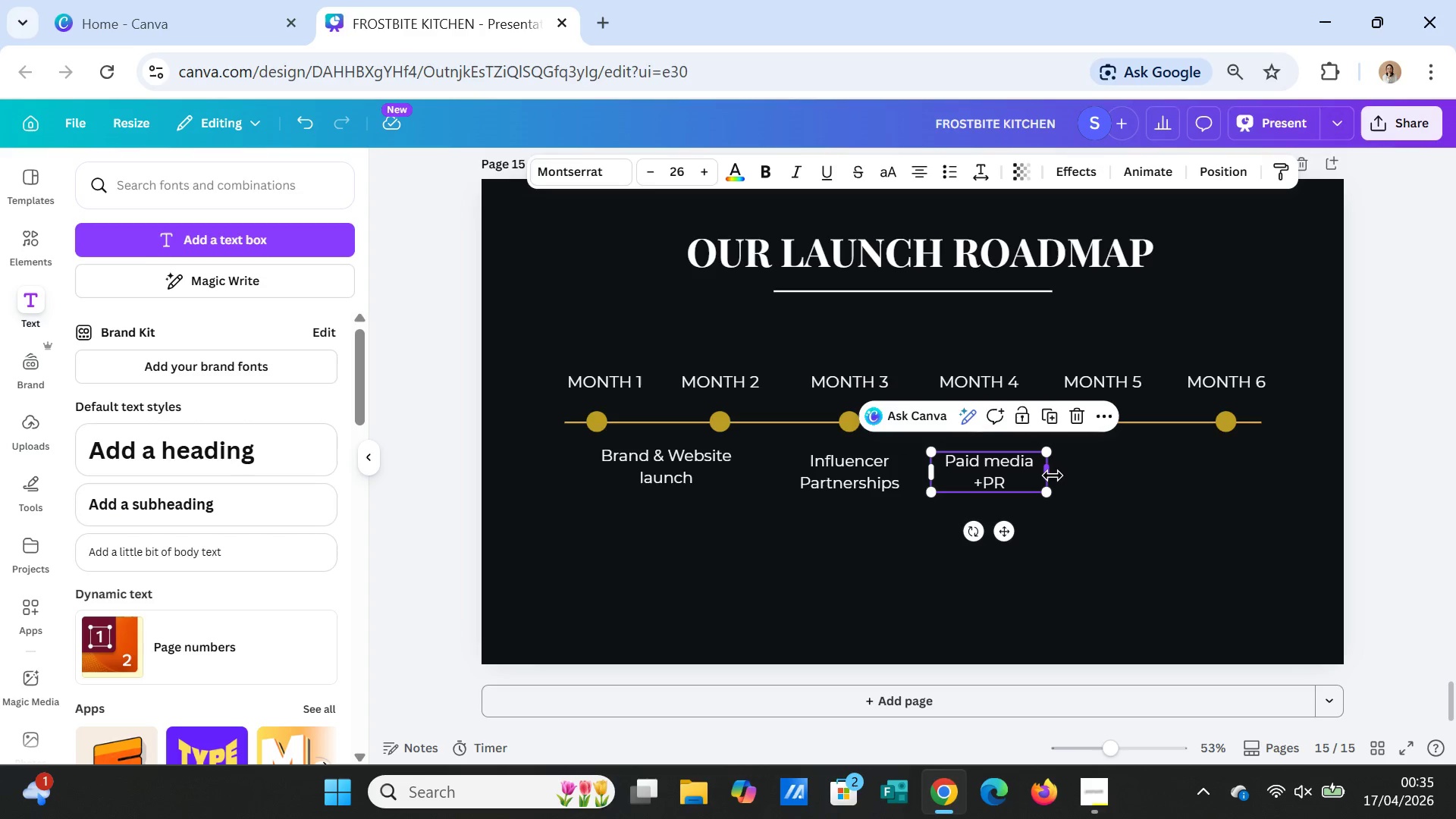 
left_click_drag(start_coordinate=[1053, 476], to_coordinate=[1035, 478])
 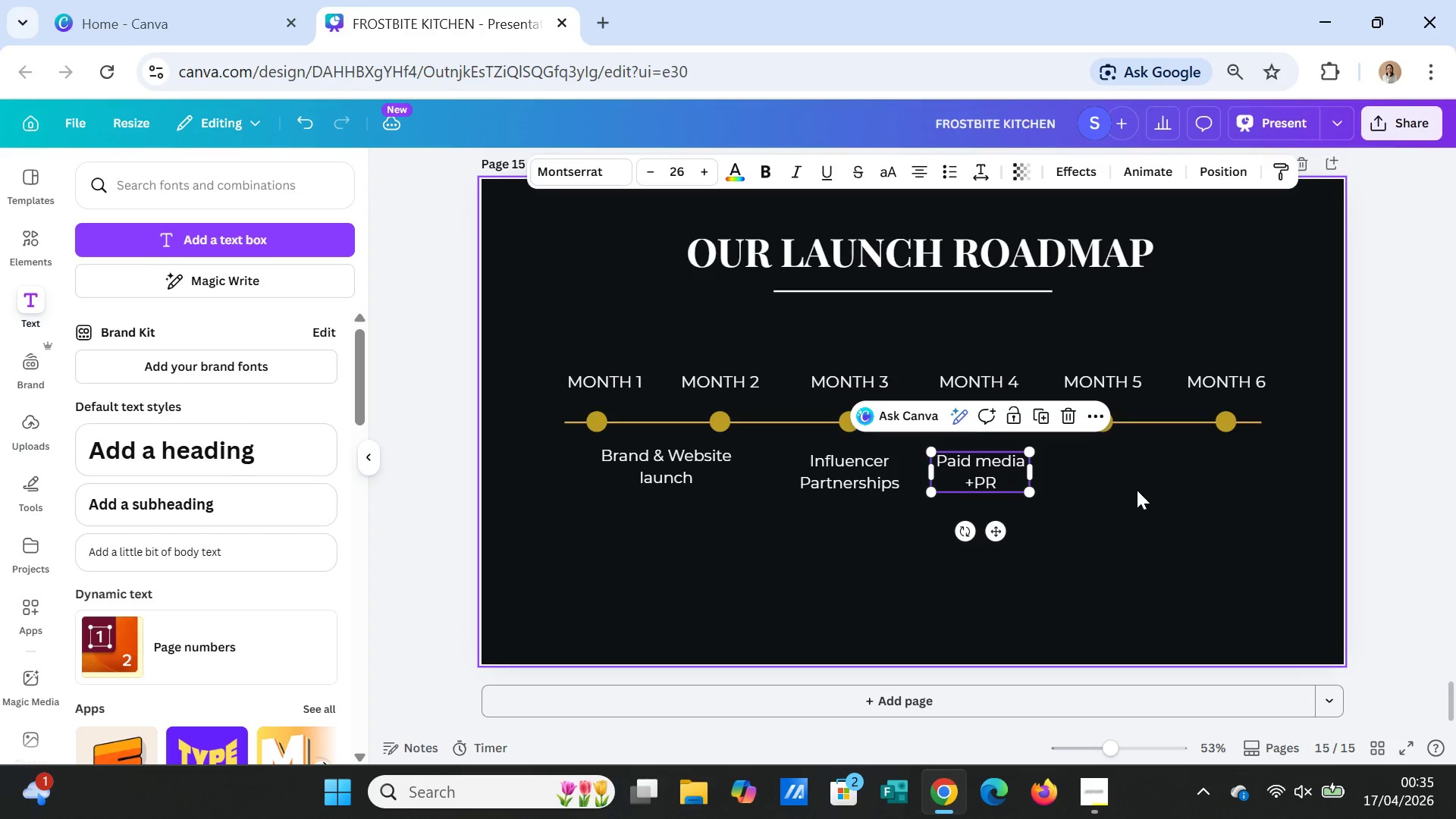 
left_click([1137, 490])
 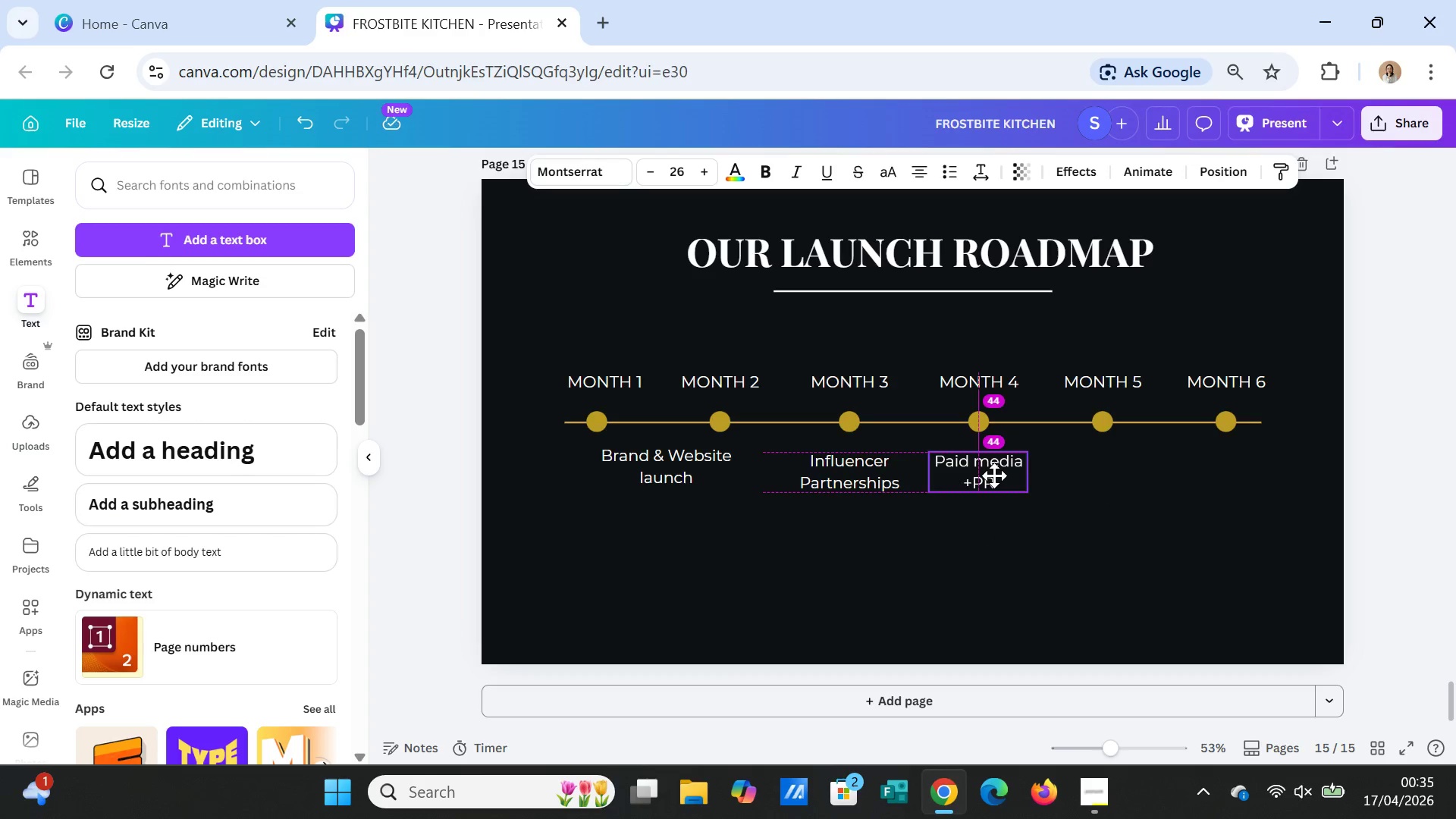 
wait(6.2)
 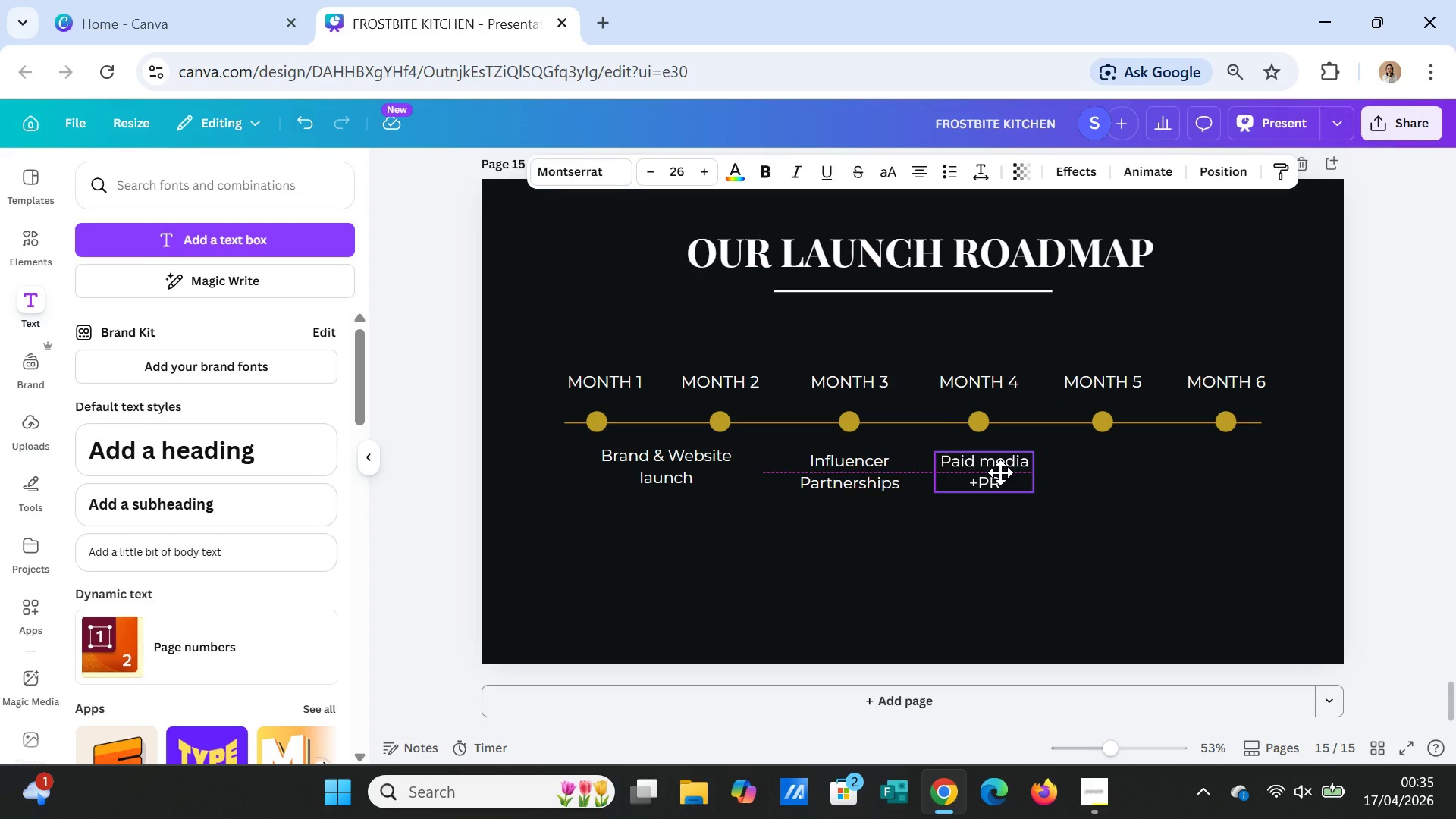 
left_click([1102, 488])
 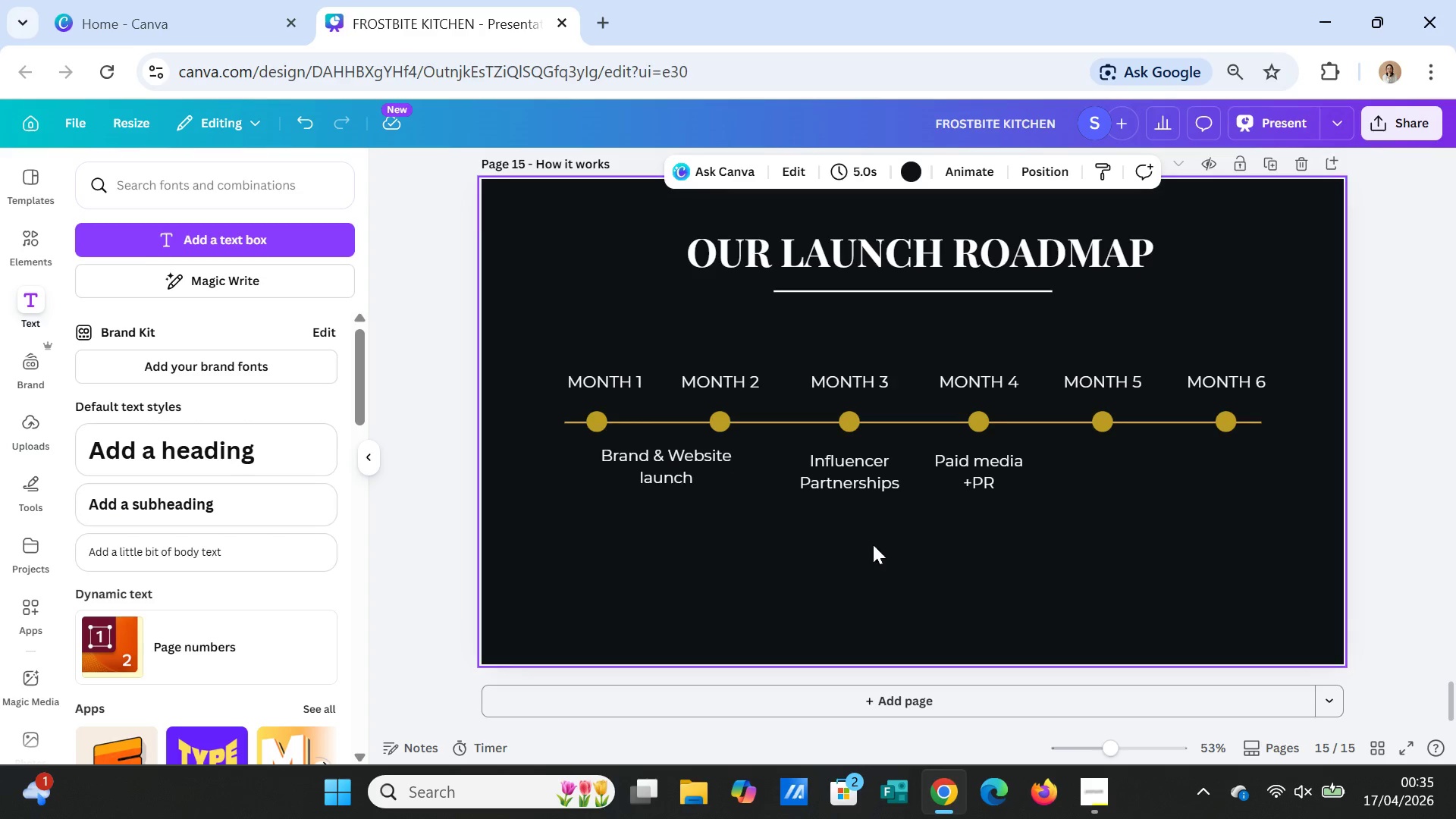 
left_click_drag(start_coordinate=[856, 485], to_coordinate=[854, 480])
 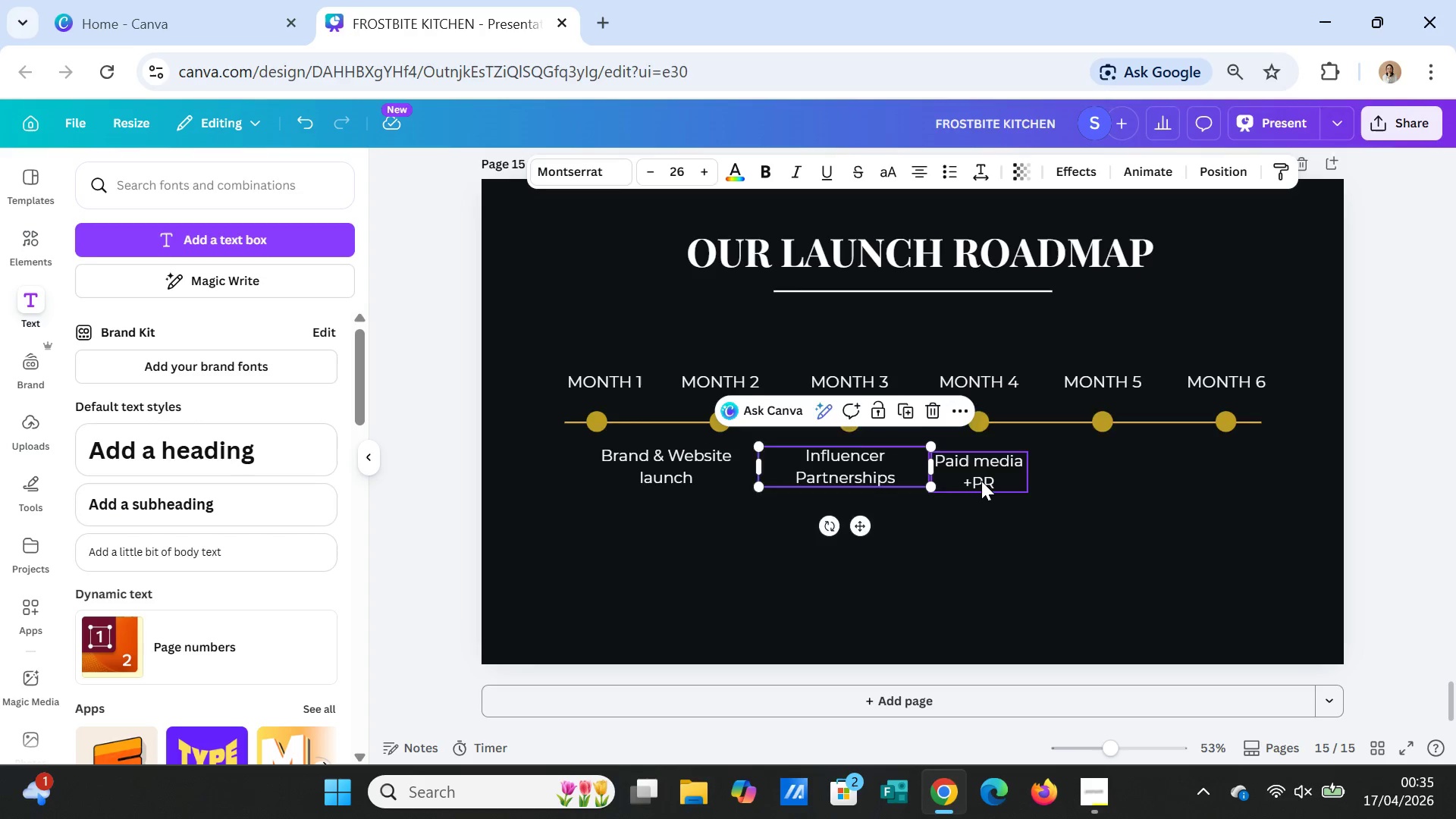 
left_click_drag(start_coordinate=[981, 481], to_coordinate=[986, 475])
 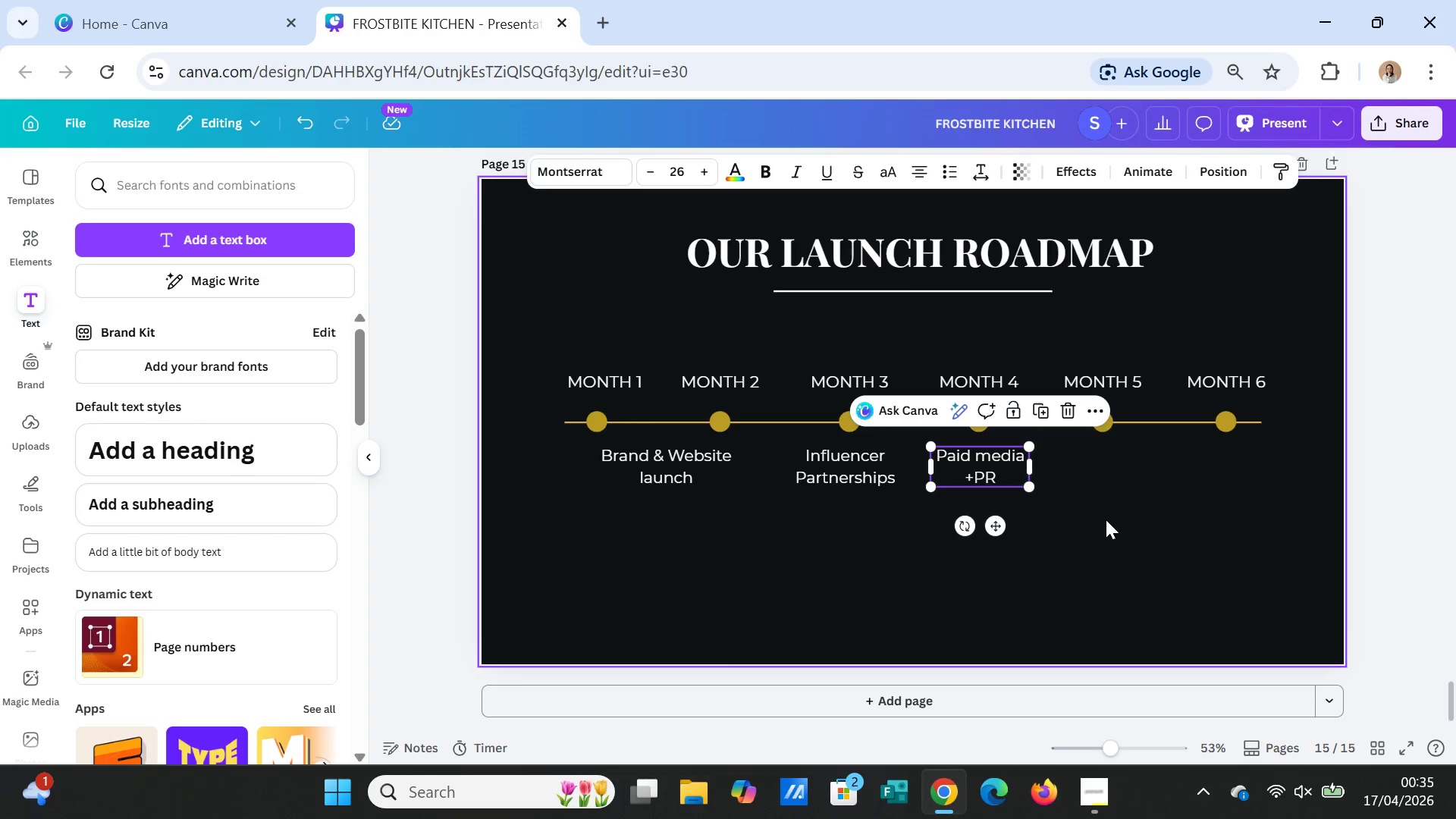 
left_click([1106, 519])
 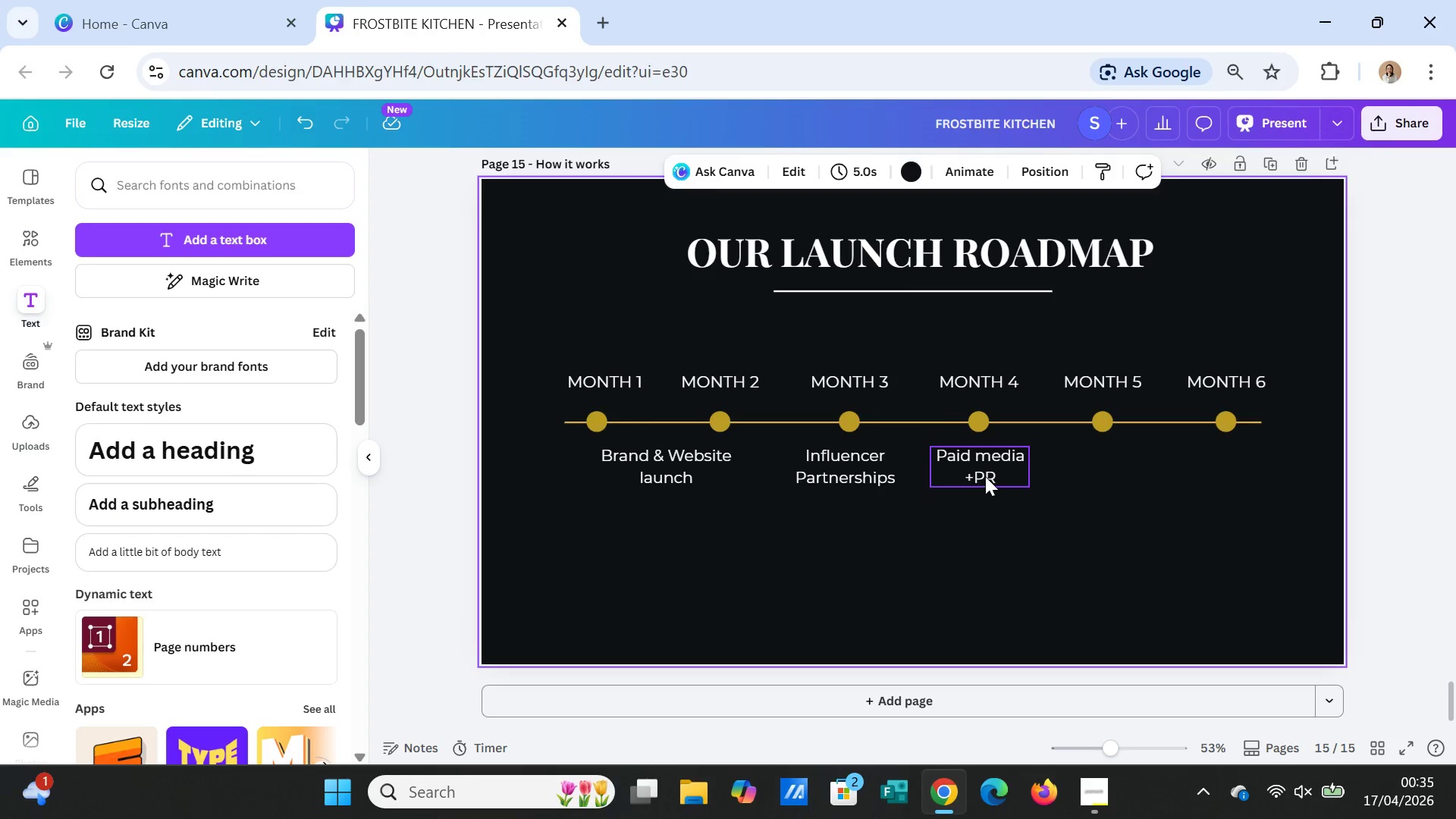 
left_click([985, 476])
 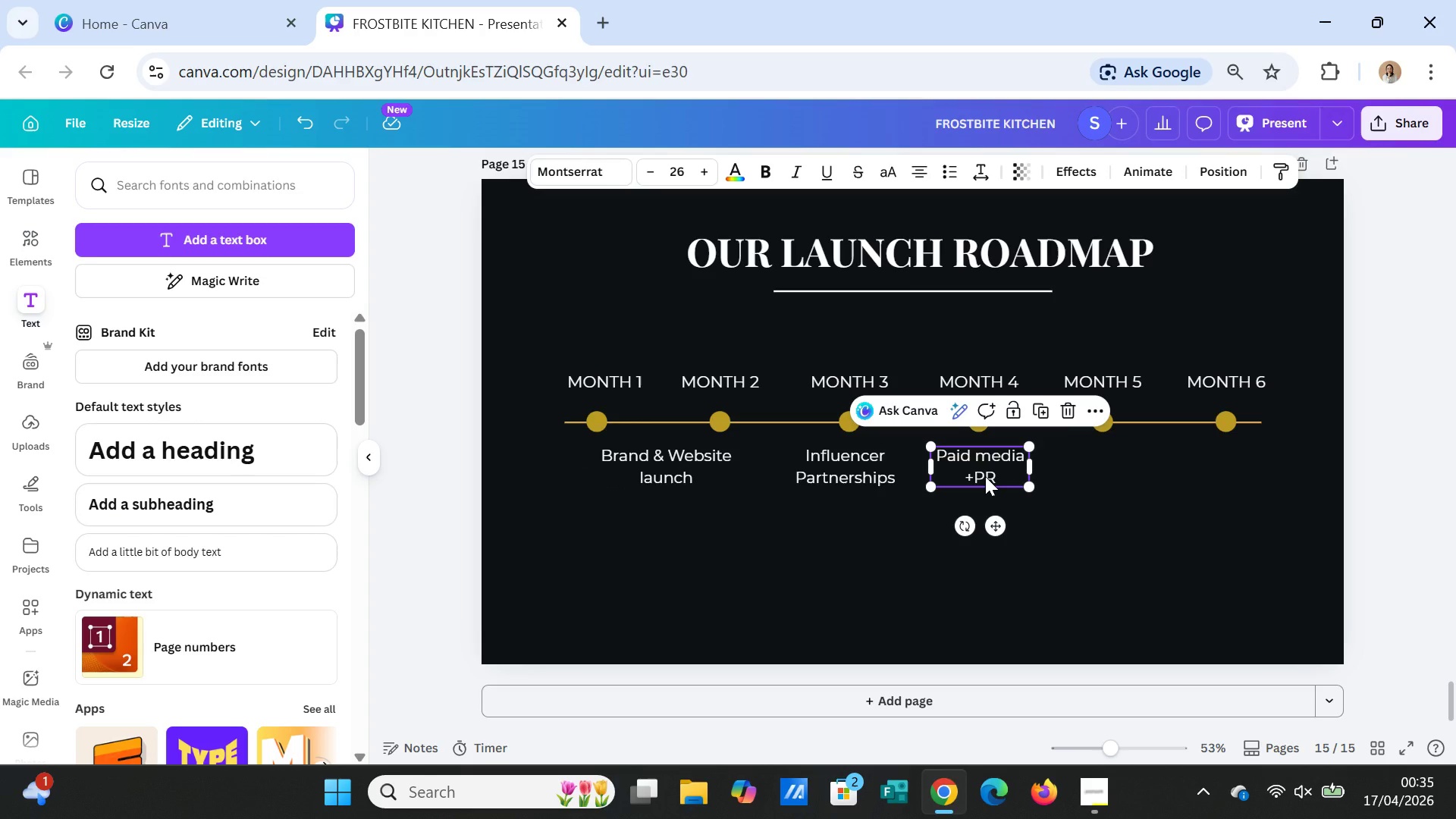 
key(Control+C)
 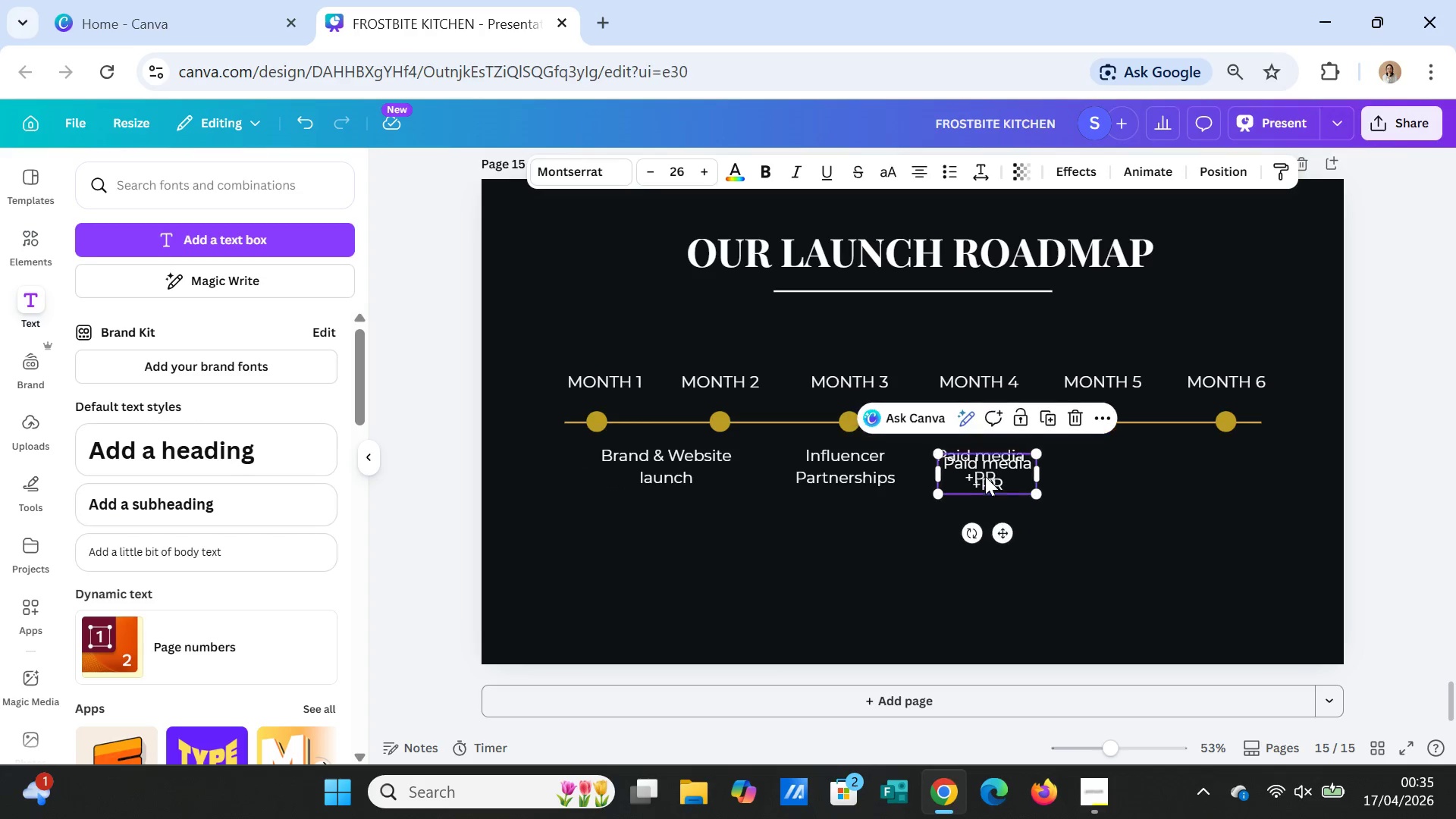 
key(Control+V)
 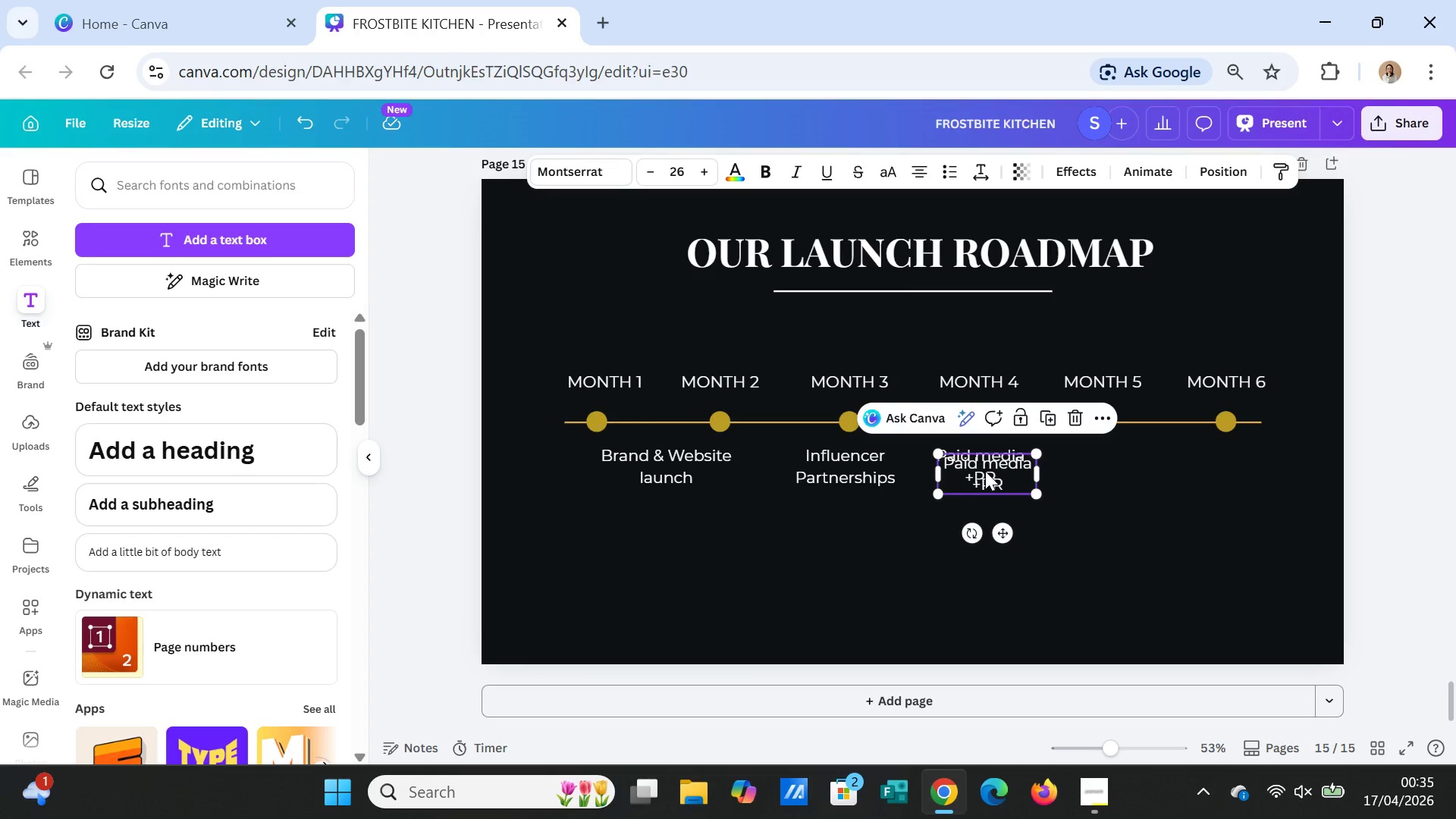 
left_click_drag(start_coordinate=[985, 471], to_coordinate=[1103, 466])
 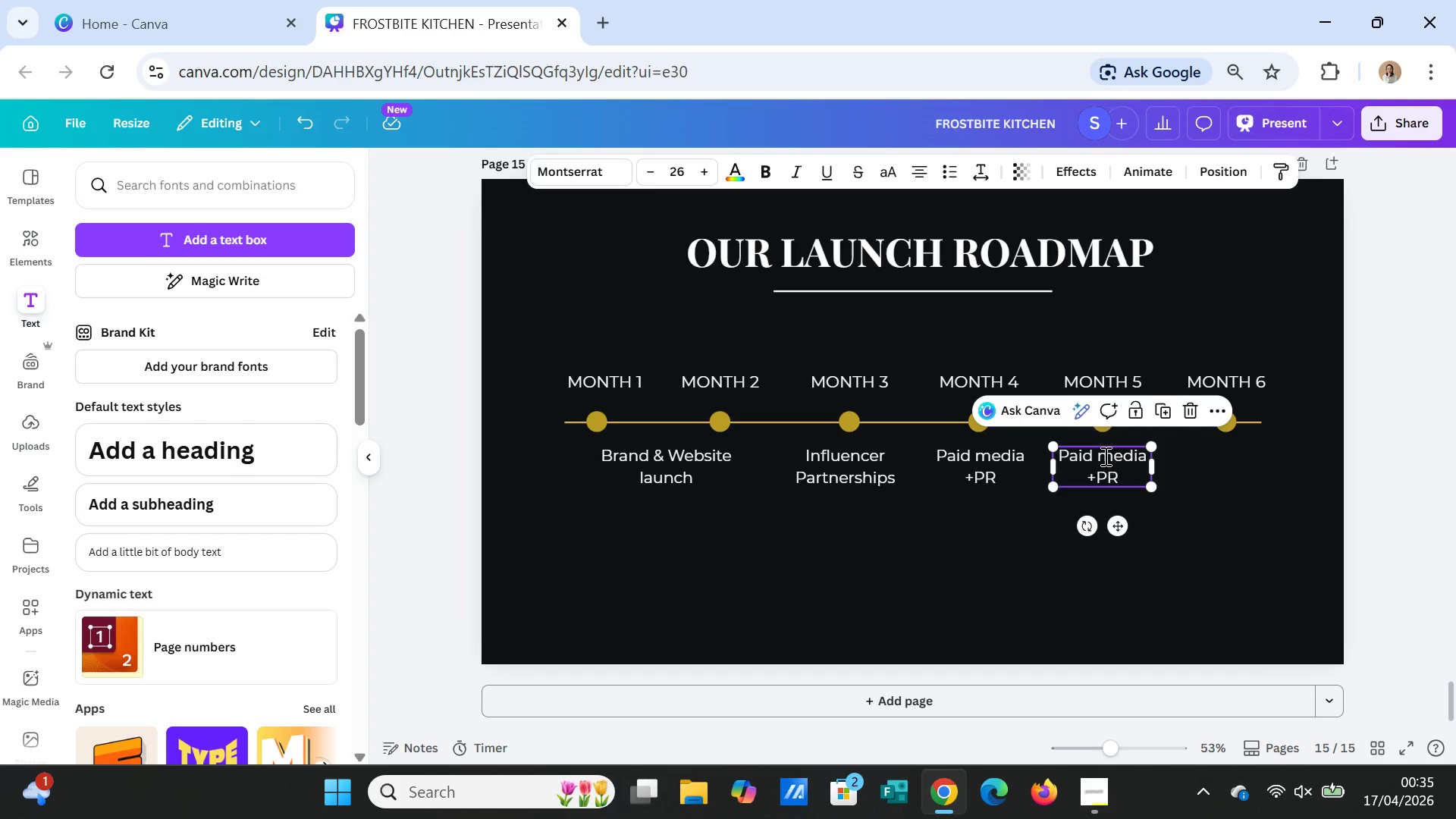 
double_click([1104, 456])
 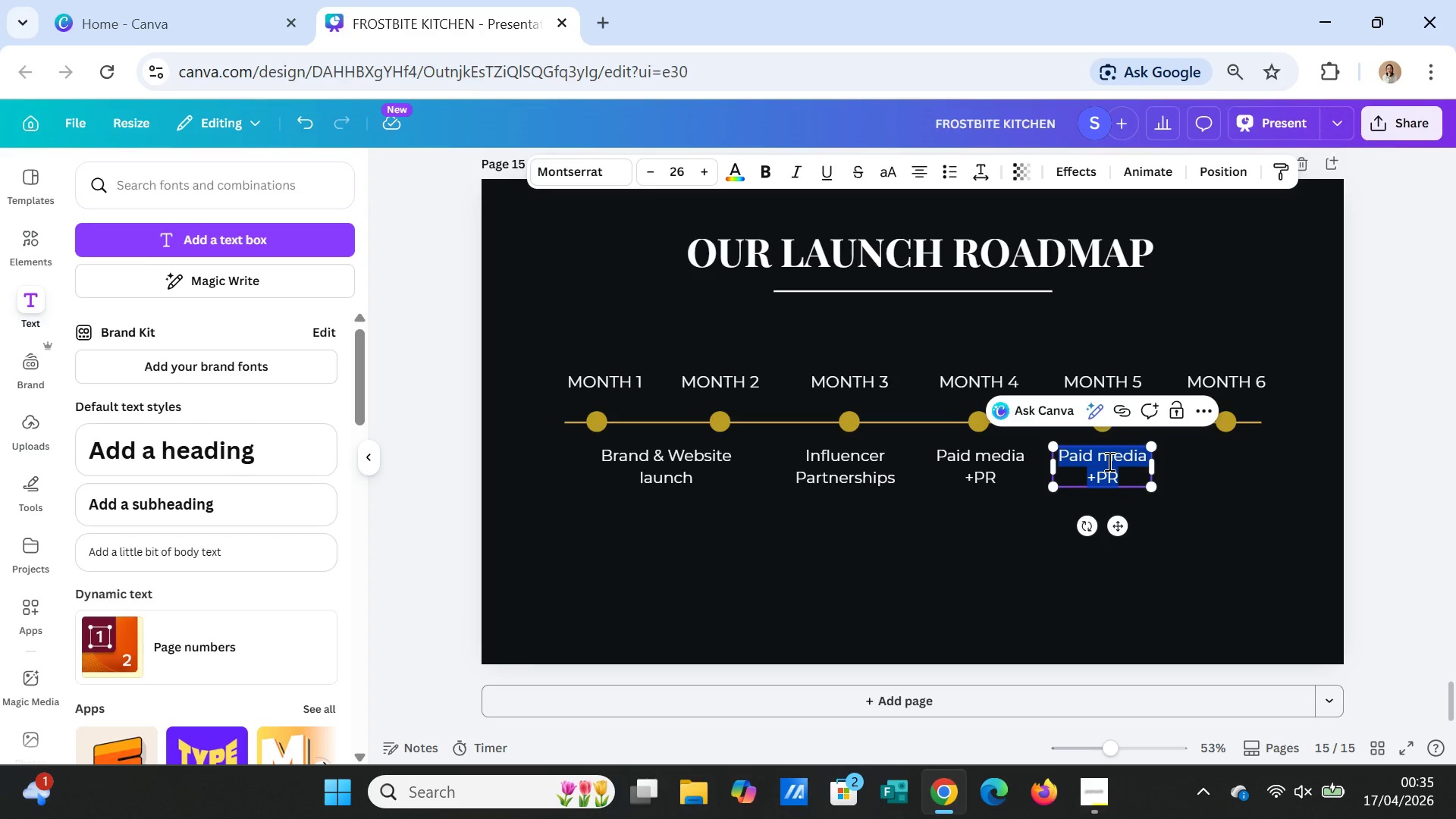 
type(Community B)
key(Backspace)
type(building)
 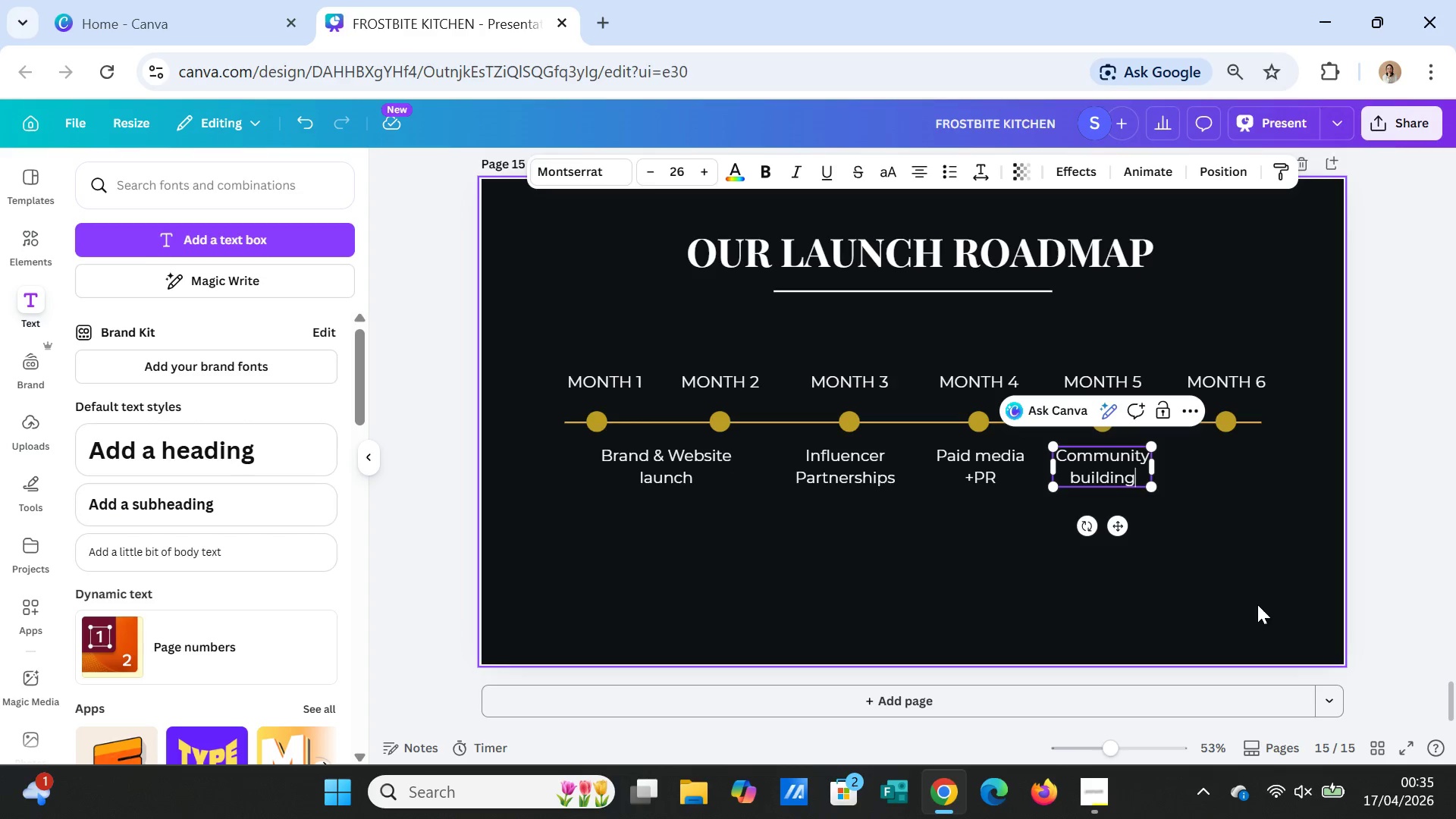 
left_click([1205, 540])
 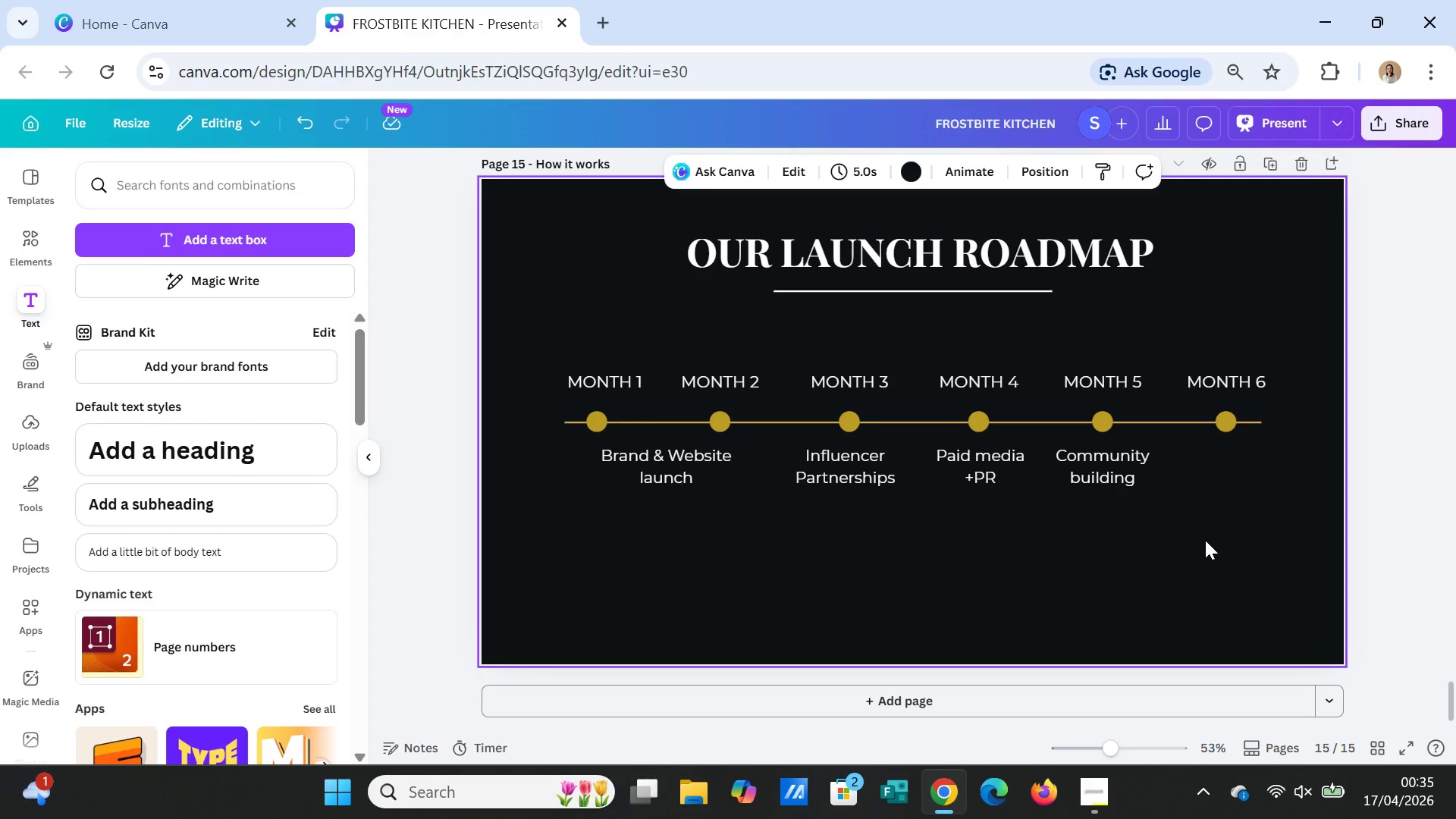 
left_click([1107, 472])
 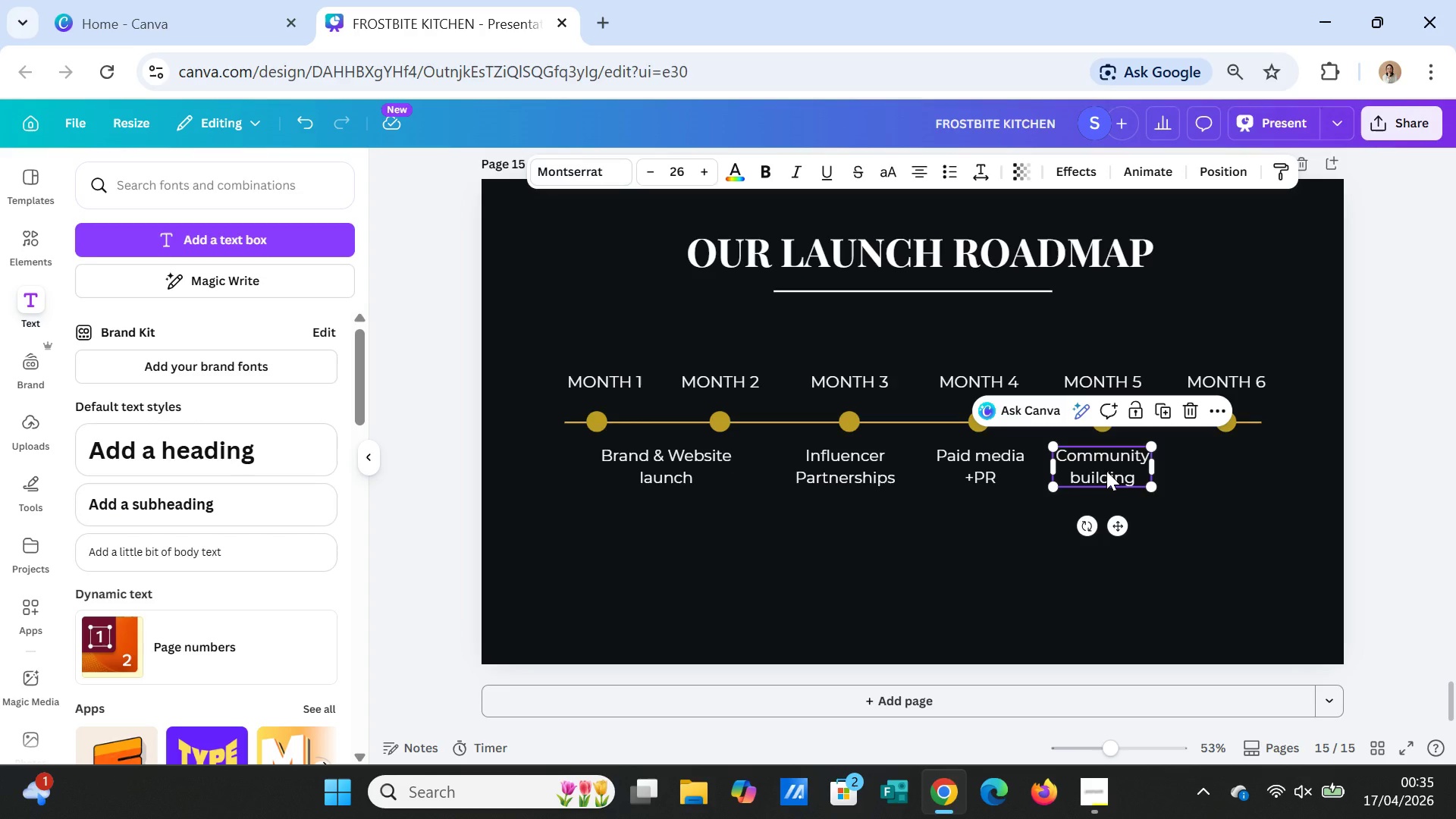 
key(Control+C)
 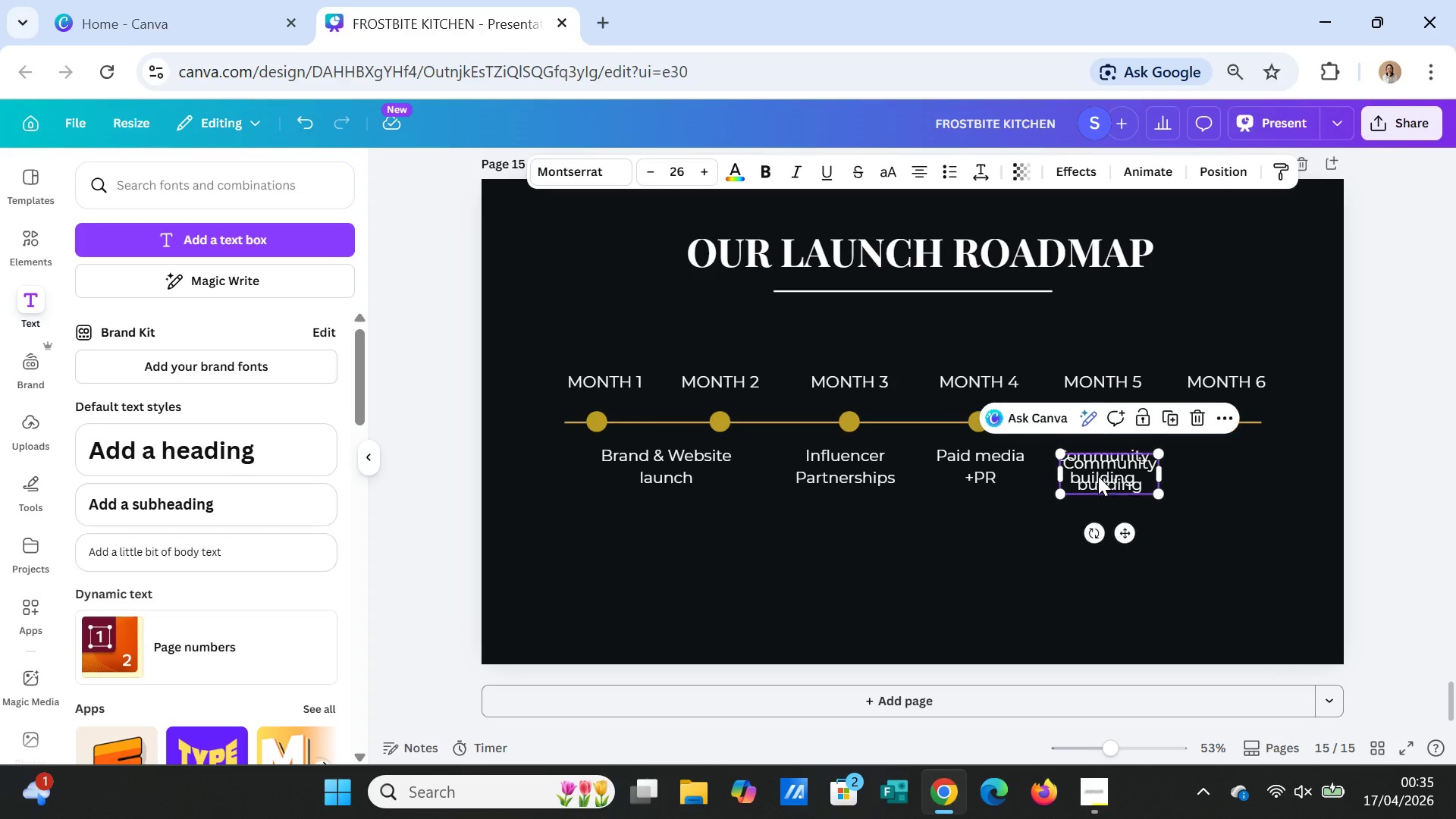 
key(Control+V)
 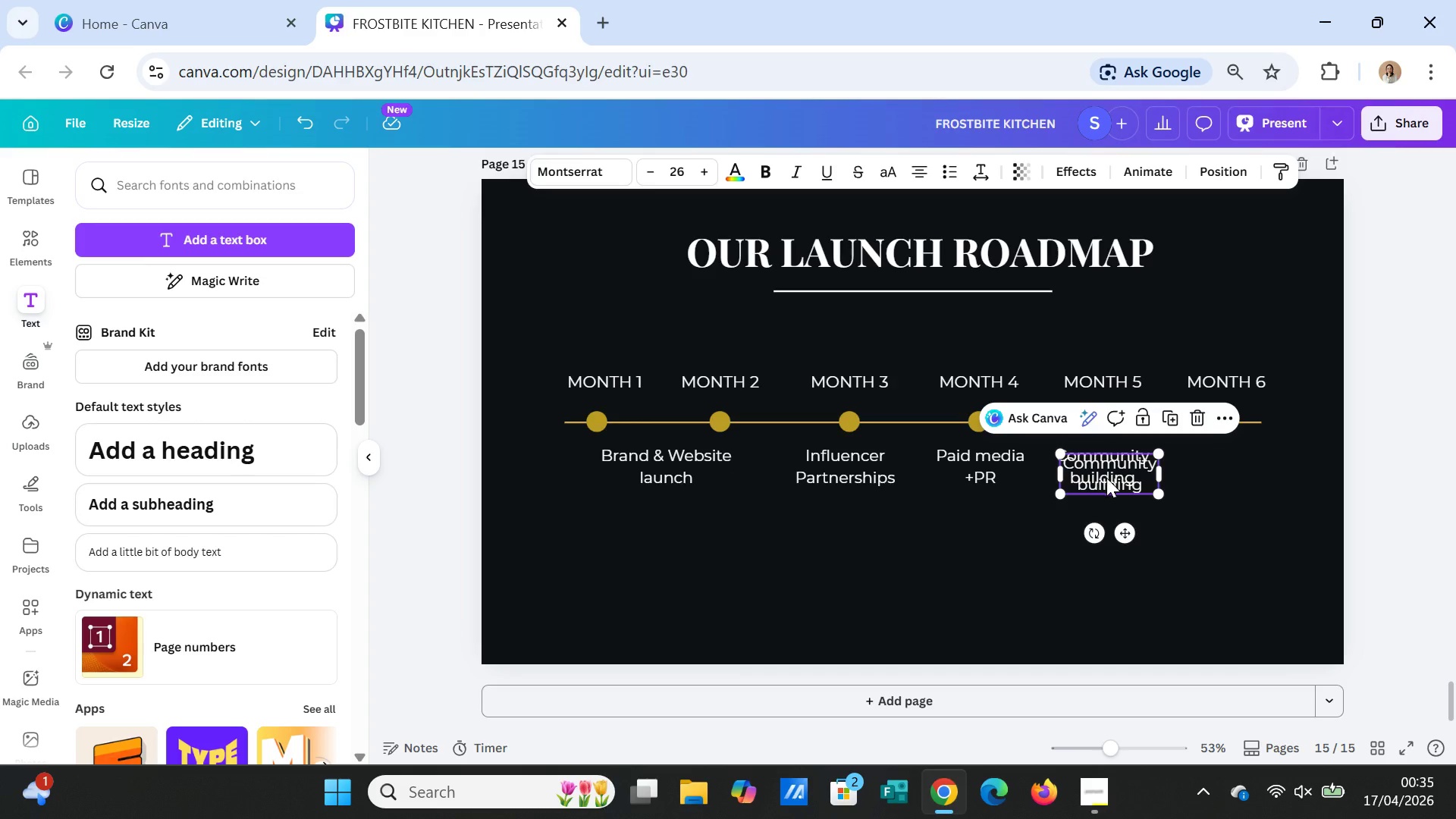 
left_click_drag(start_coordinate=[1100, 477], to_coordinate=[1221, 472])
 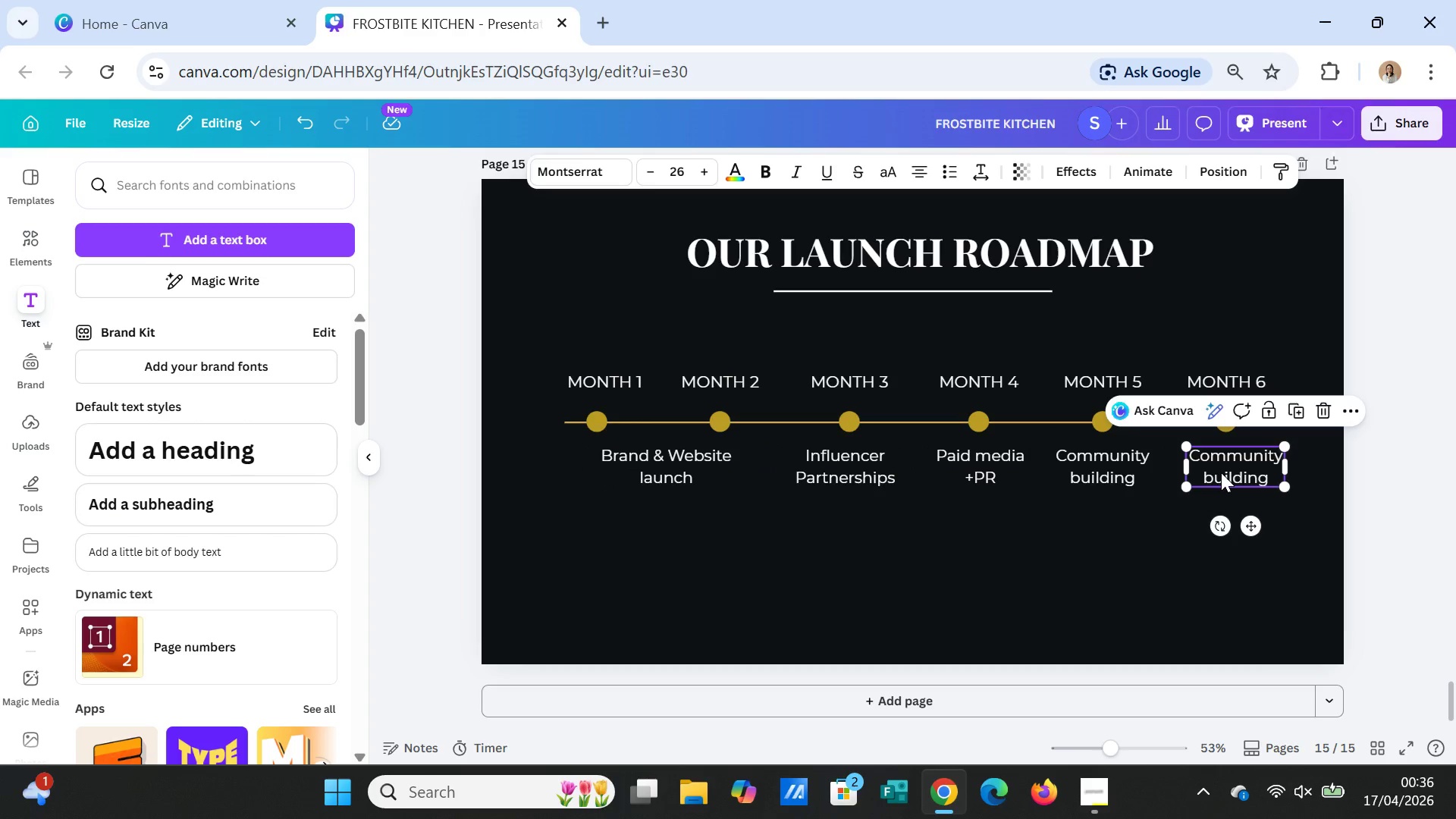 
left_click([1221, 472])
 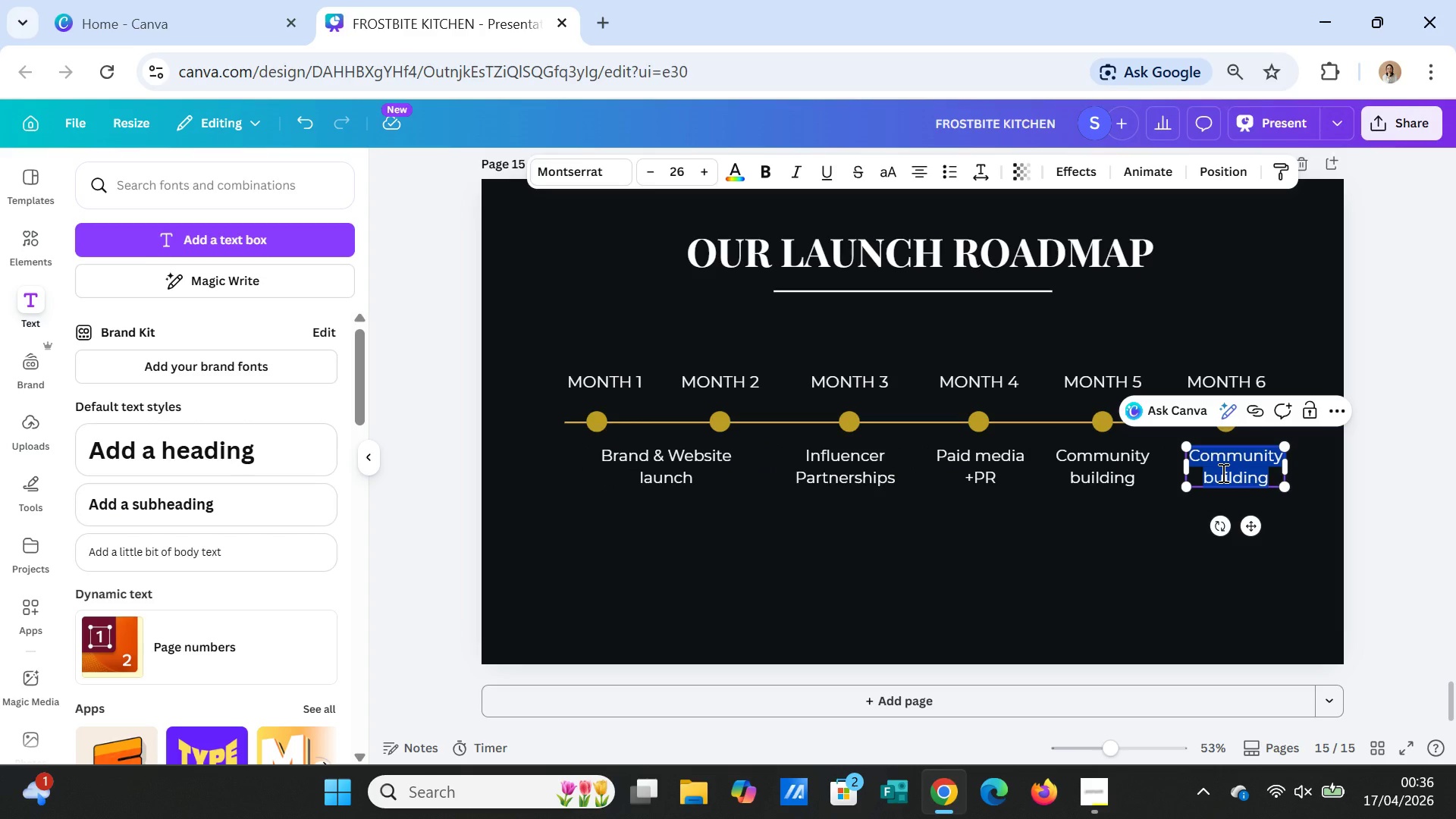 
left_click([1222, 472])
 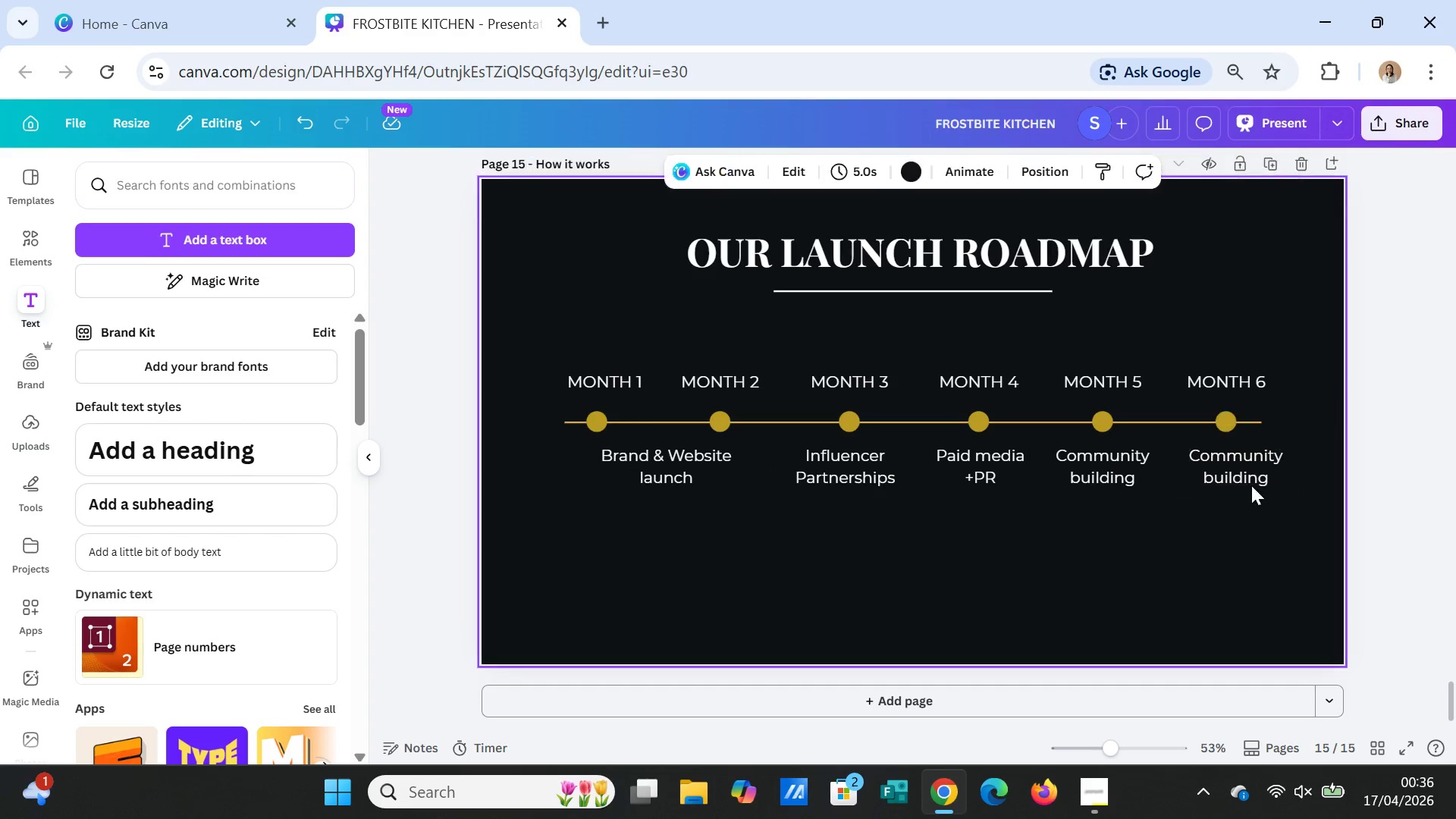 
left_click_drag(start_coordinate=[1246, 474], to_coordinate=[1238, 475])
 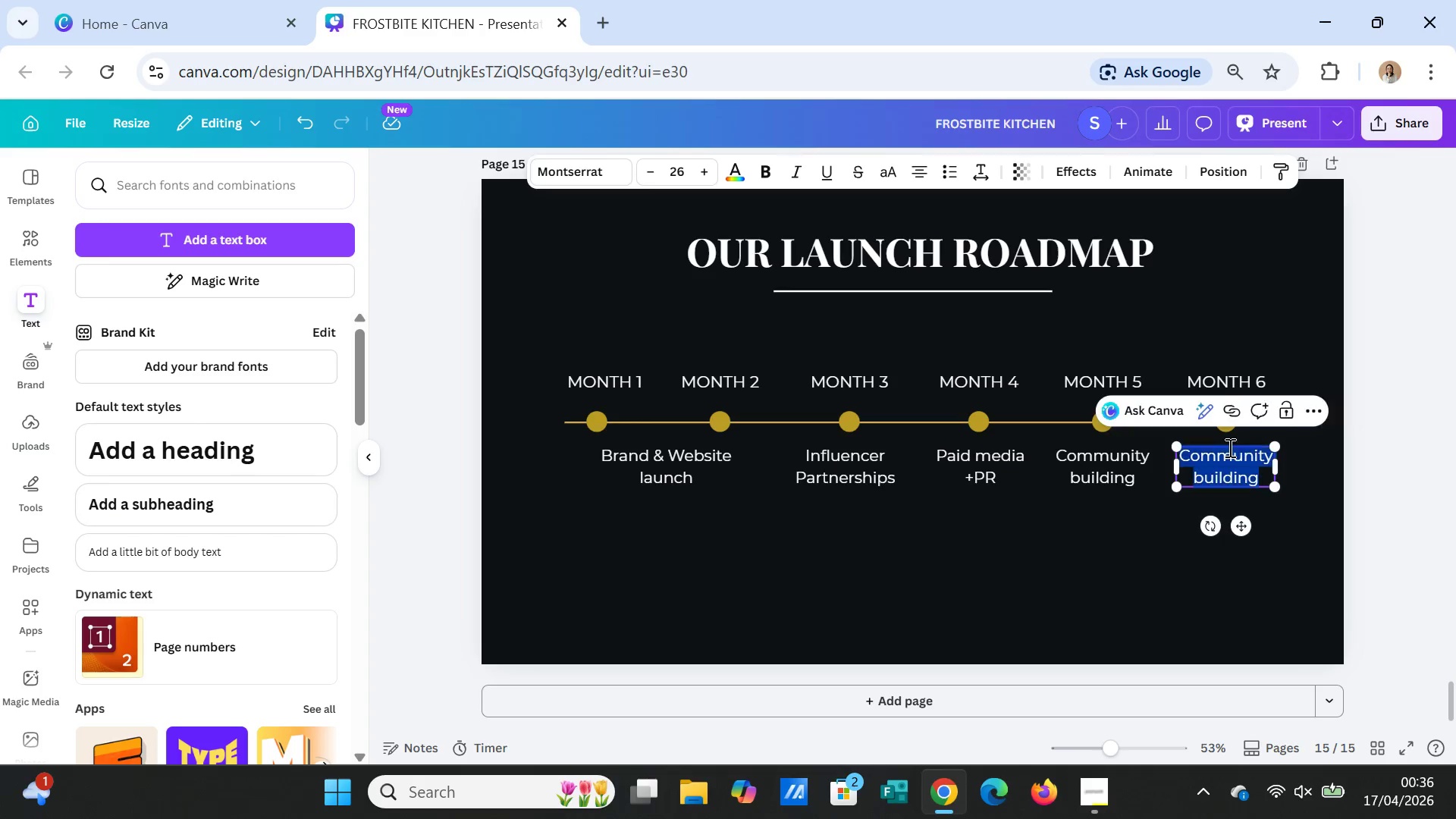 
double_click([1228, 447])
 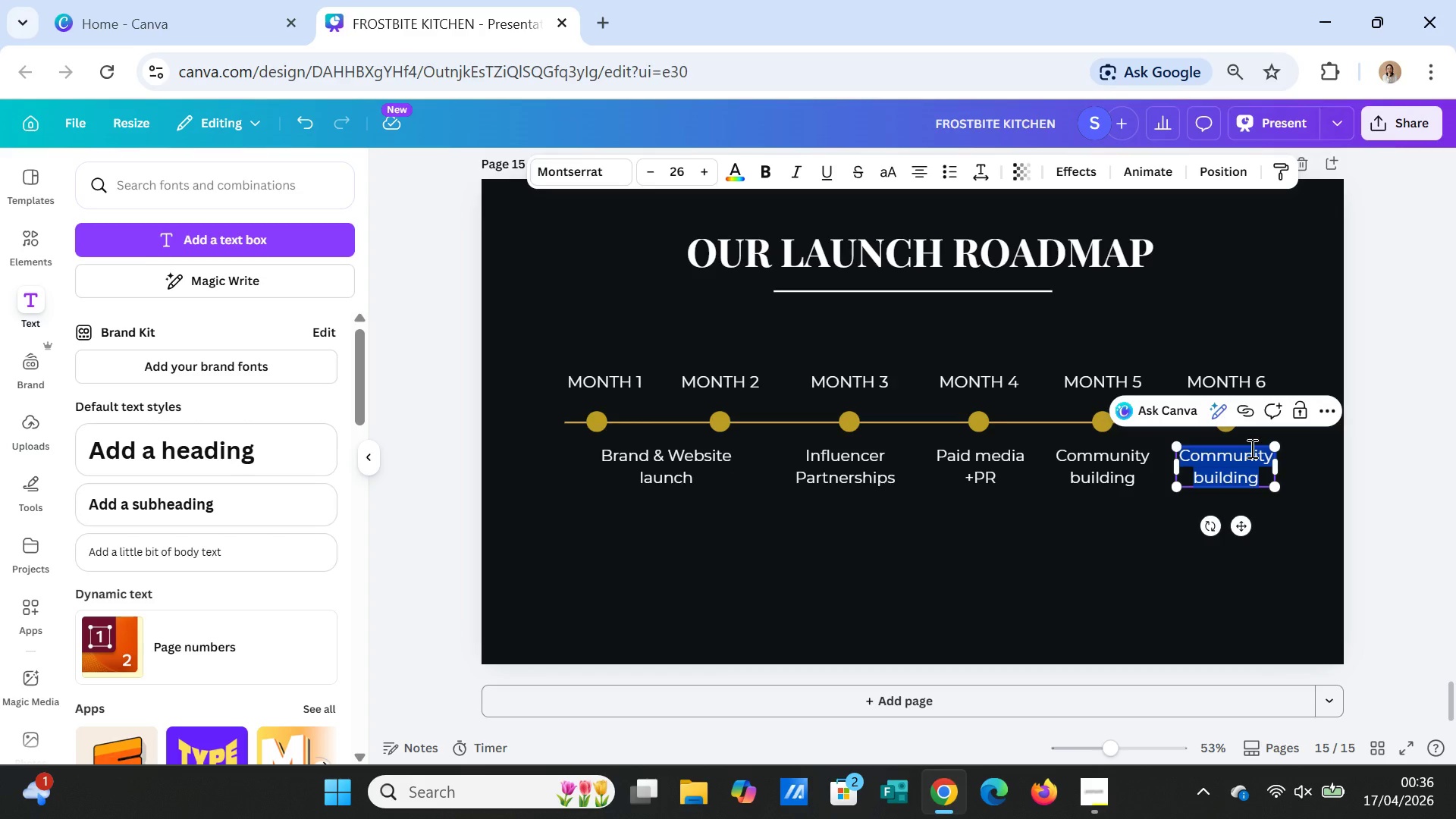 
type(SUB)
 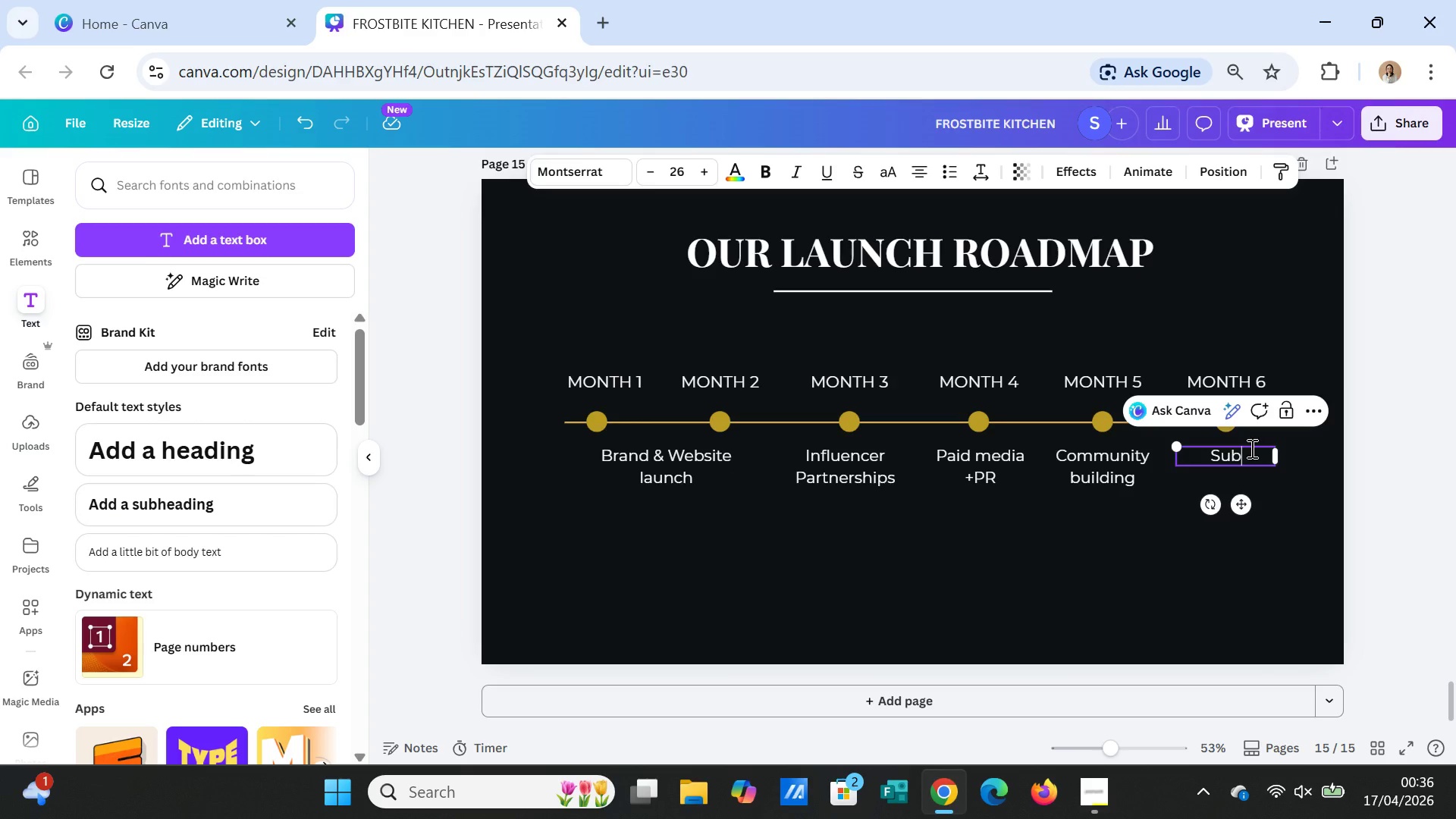 
type(SCRIPTION SCALE U)
 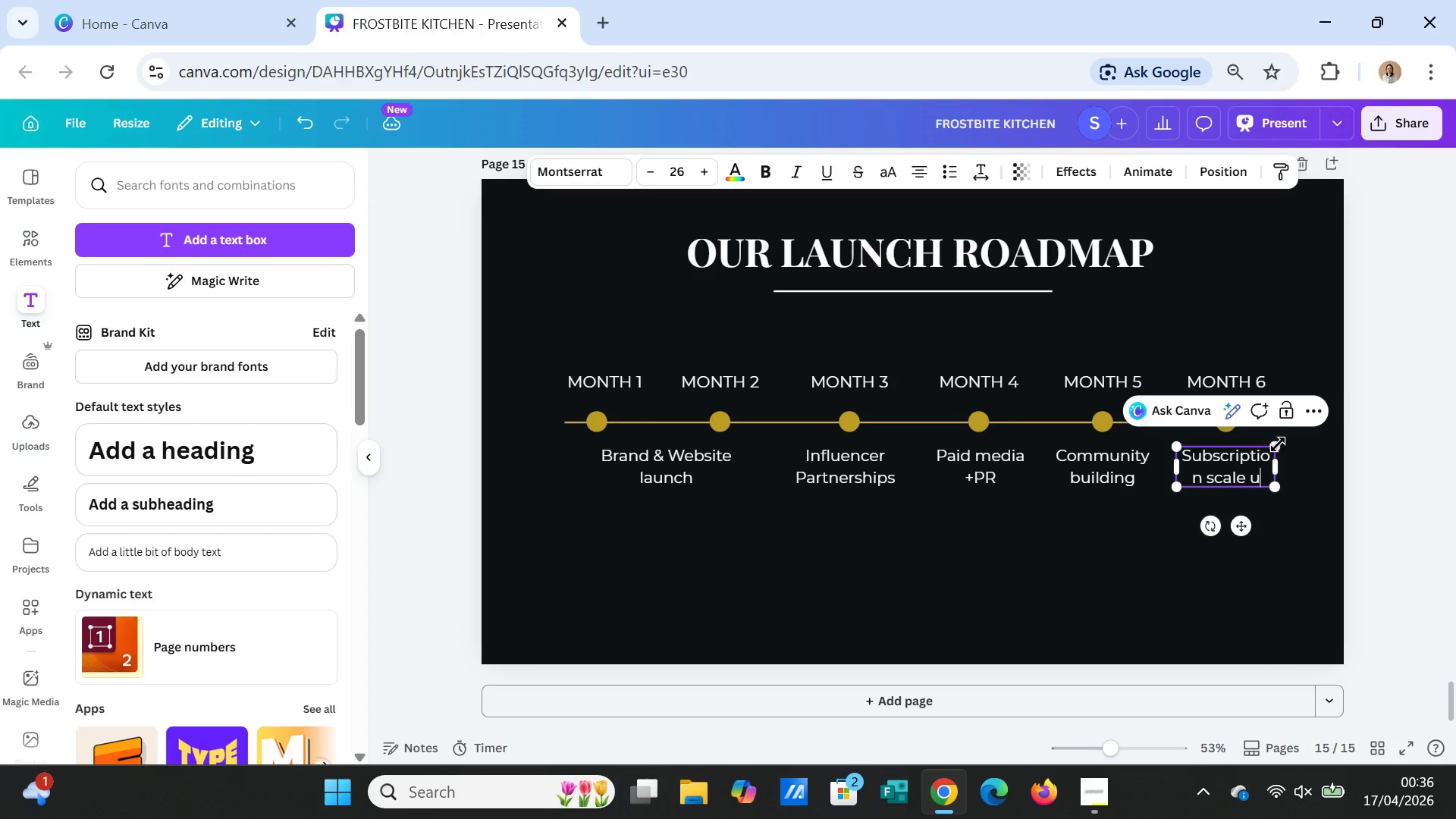 
key(P)
 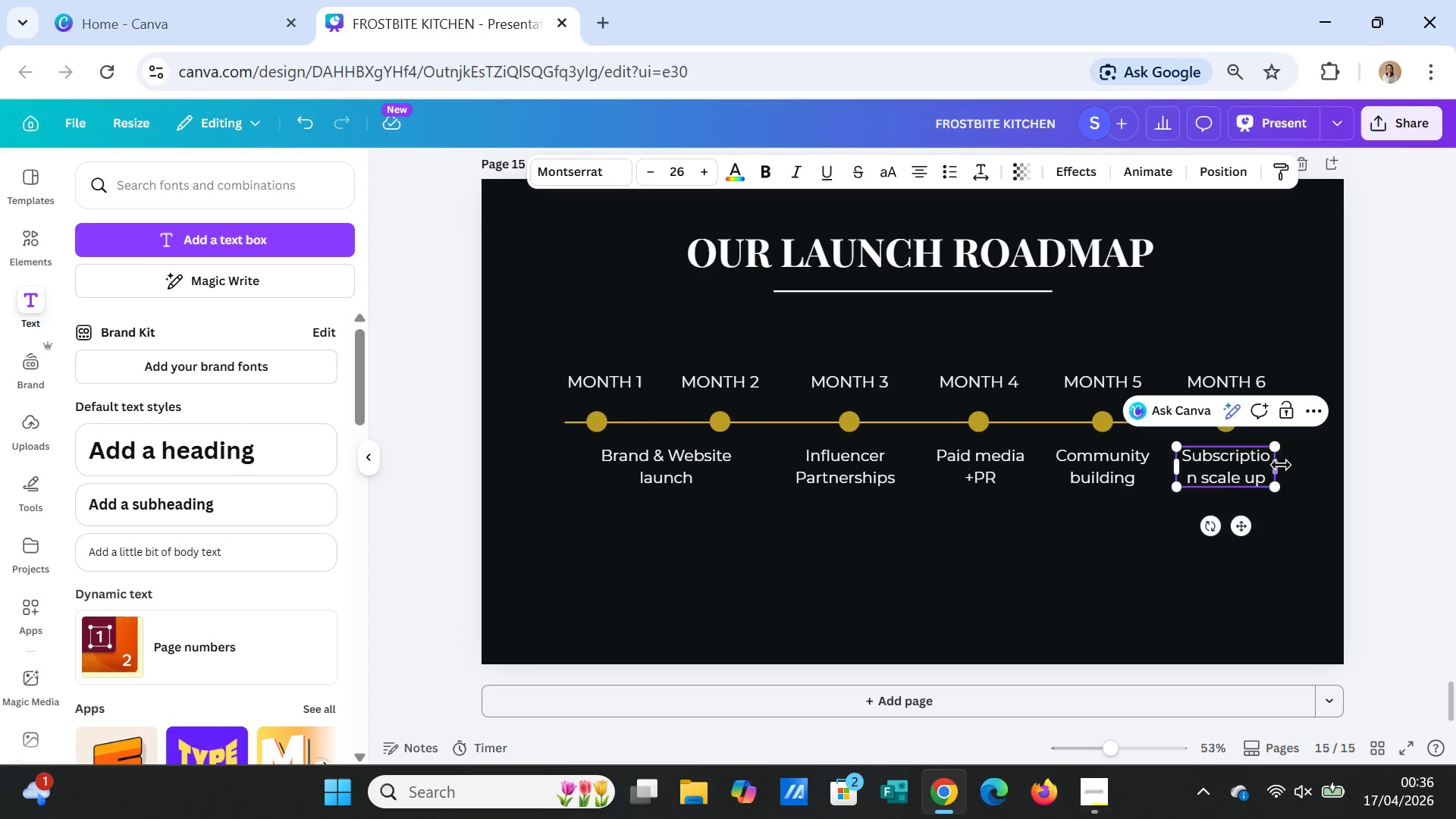 
left_click([1274, 465])
 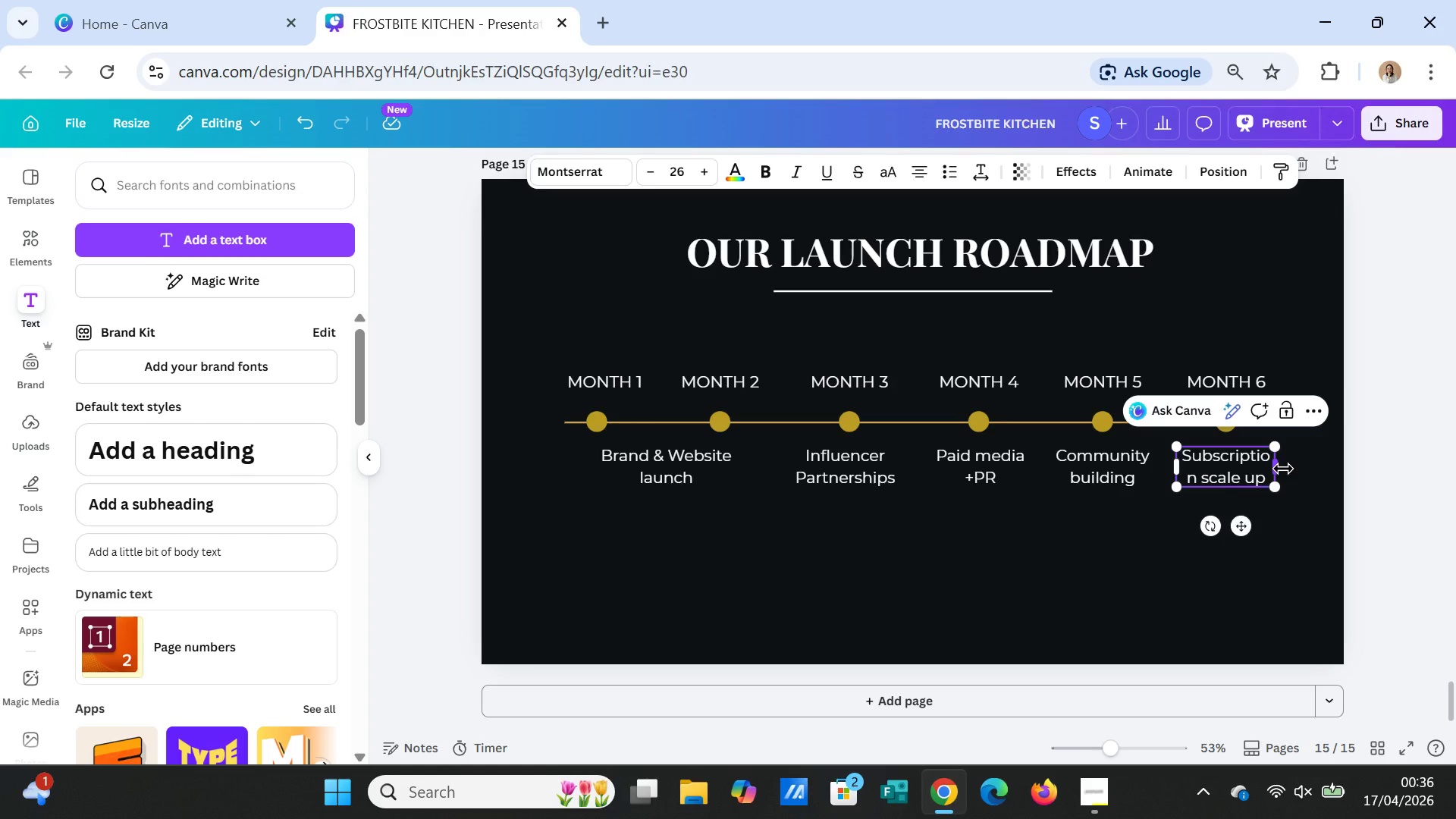 
left_click_drag(start_coordinate=[1283, 469], to_coordinate=[1294, 464])
 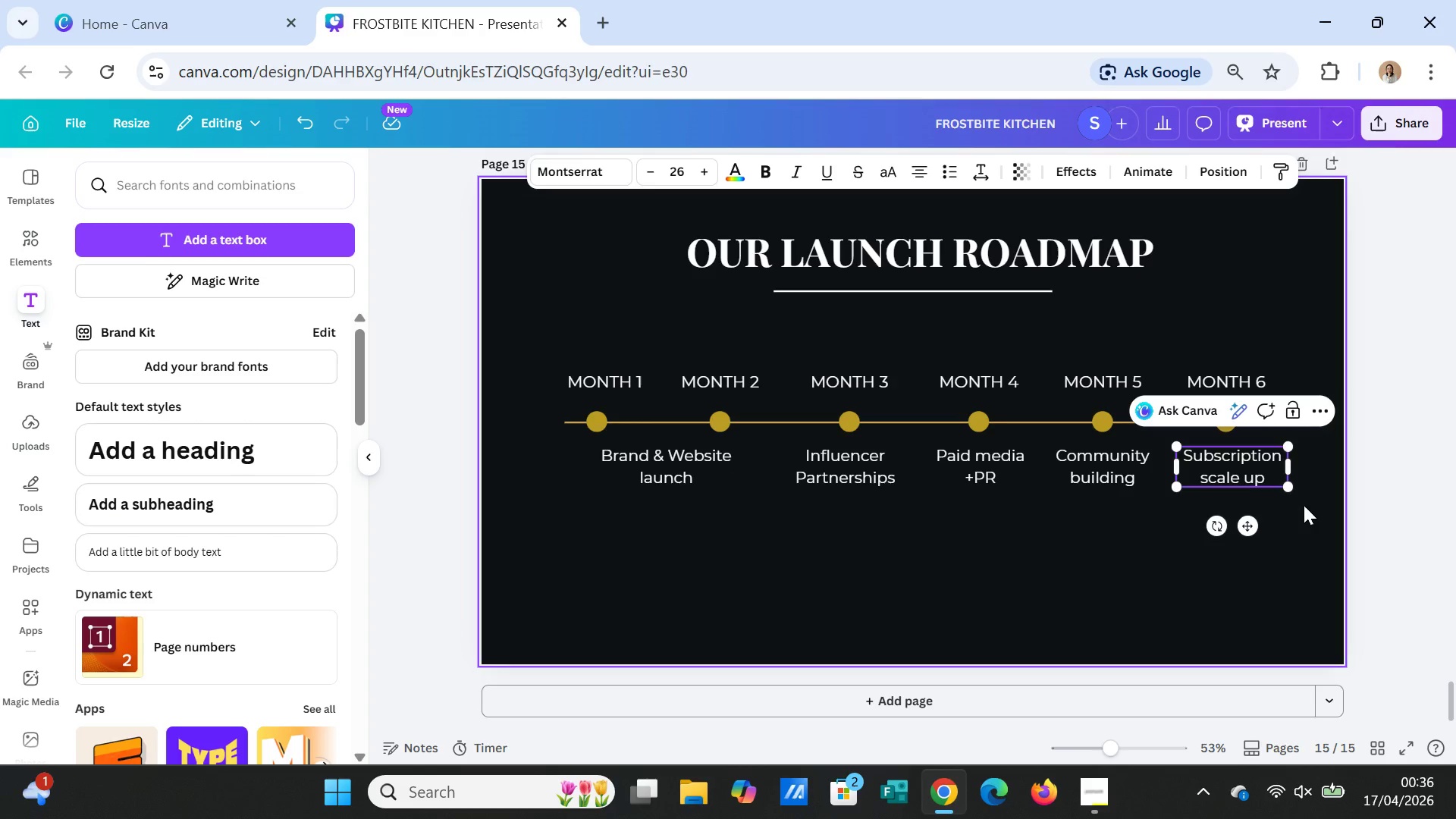 
left_click([1304, 505])
 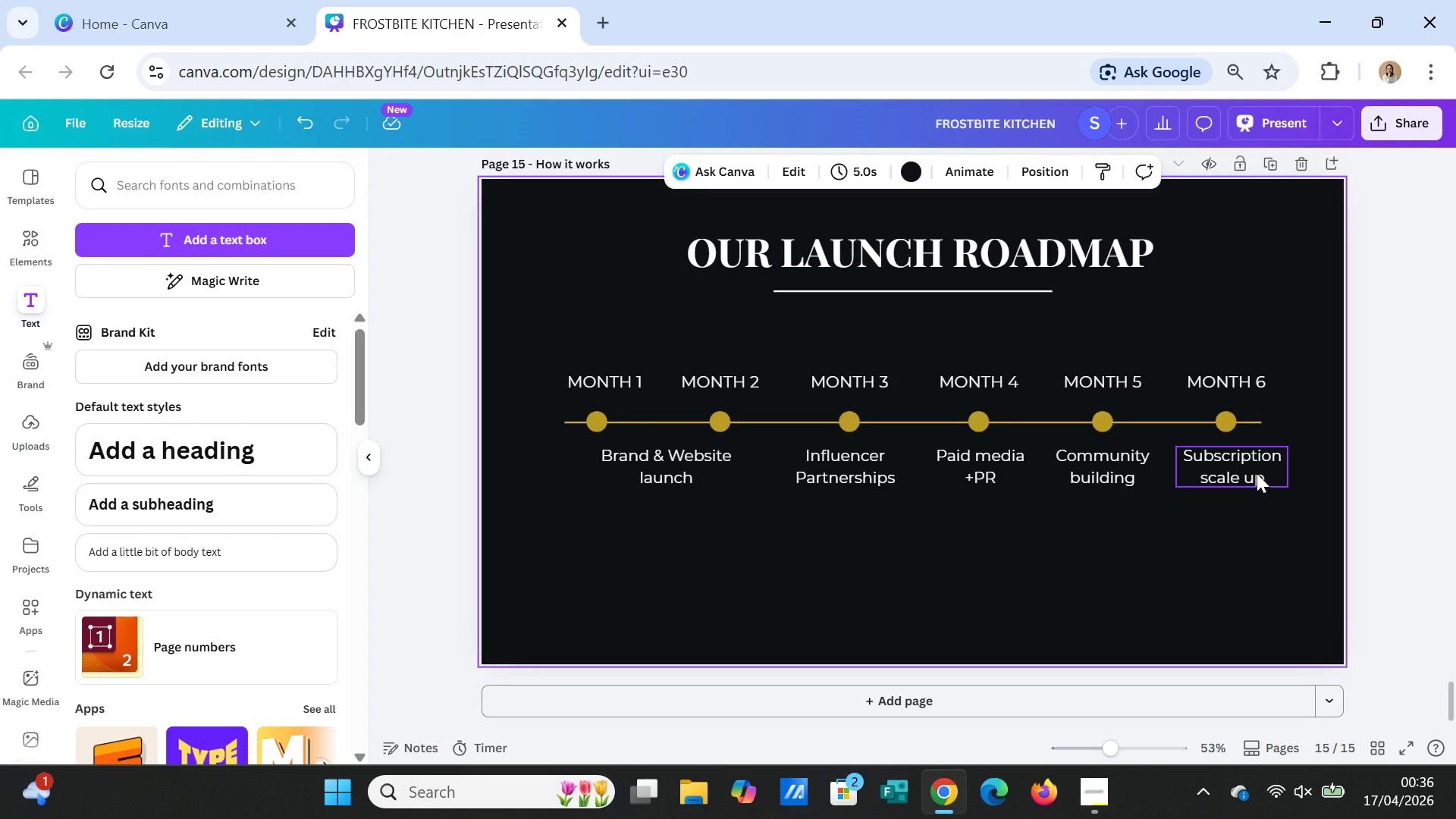 
left_click_drag(start_coordinate=[1257, 473], to_coordinate=[1250, 473])
 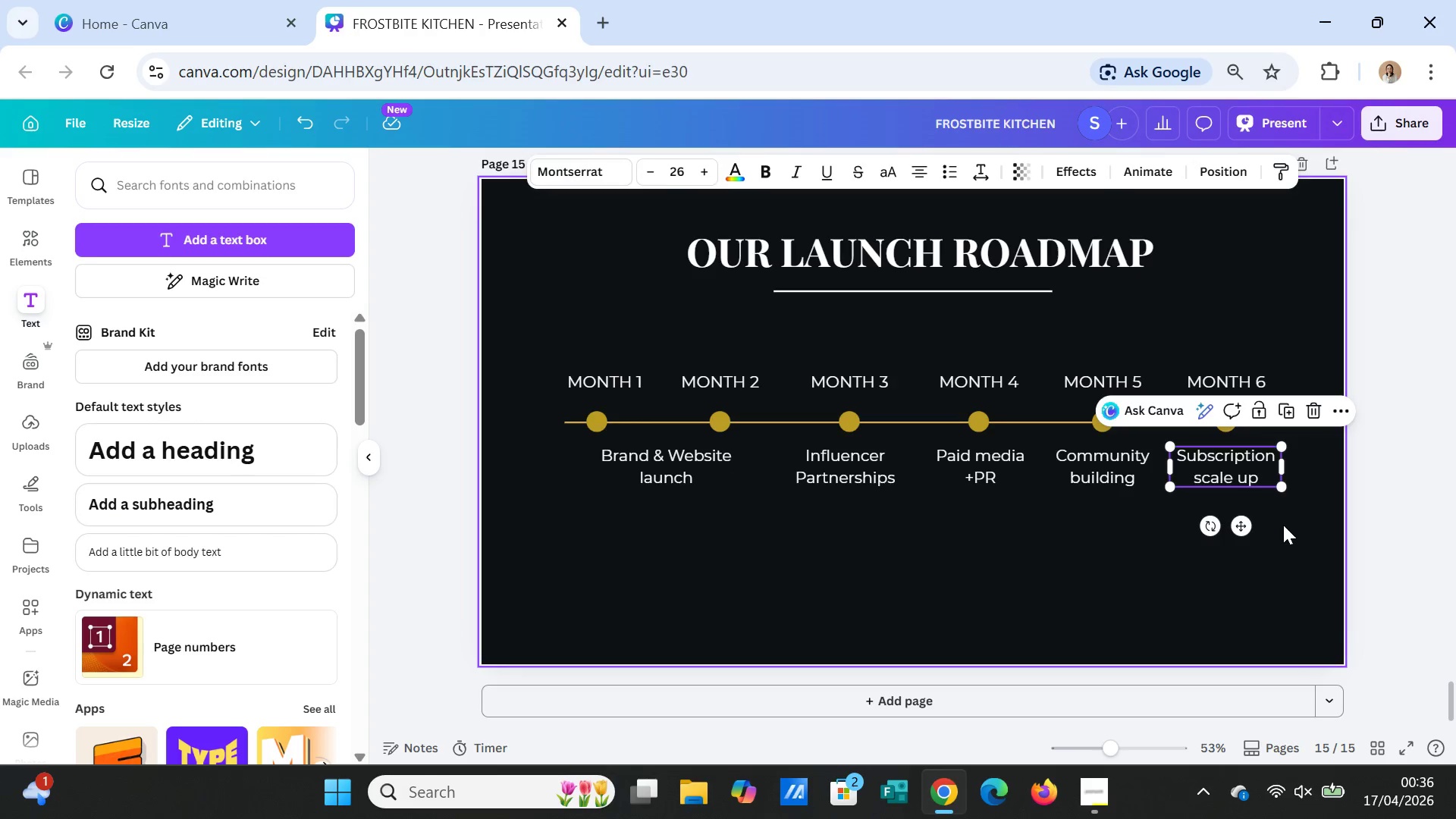 
left_click([1283, 525])
 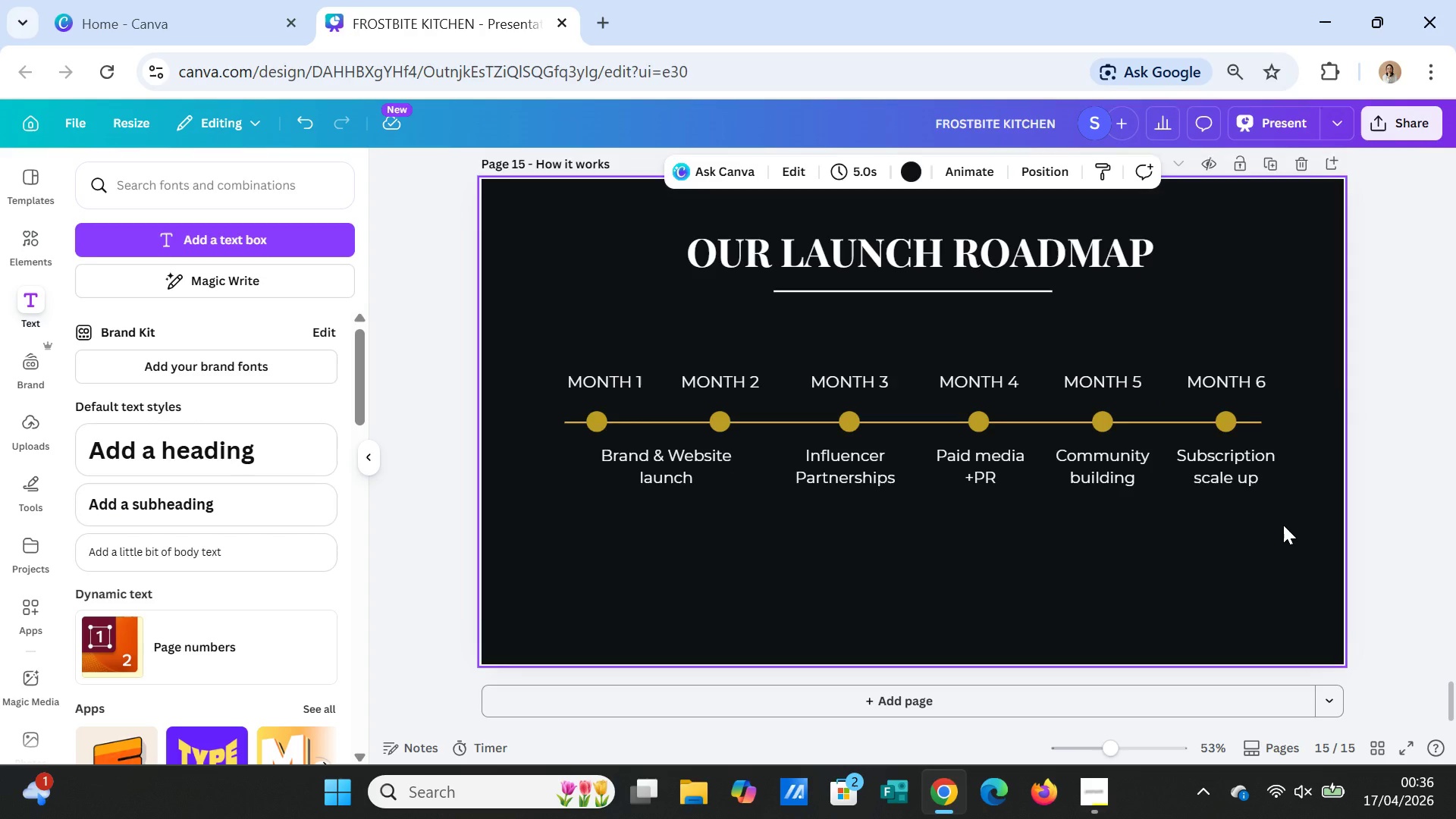 
wait(6.97)
 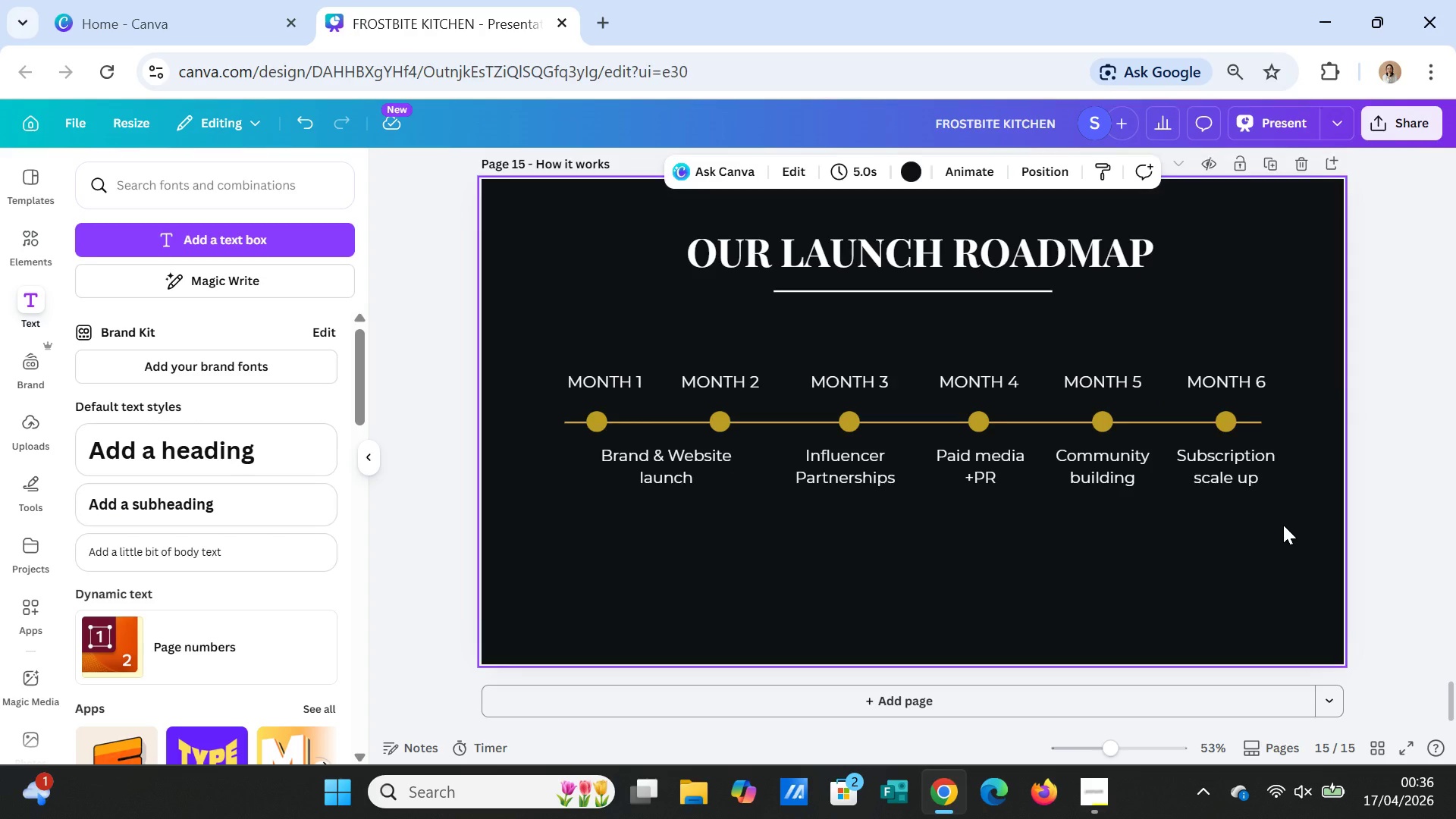 
left_click([1155, 578])
 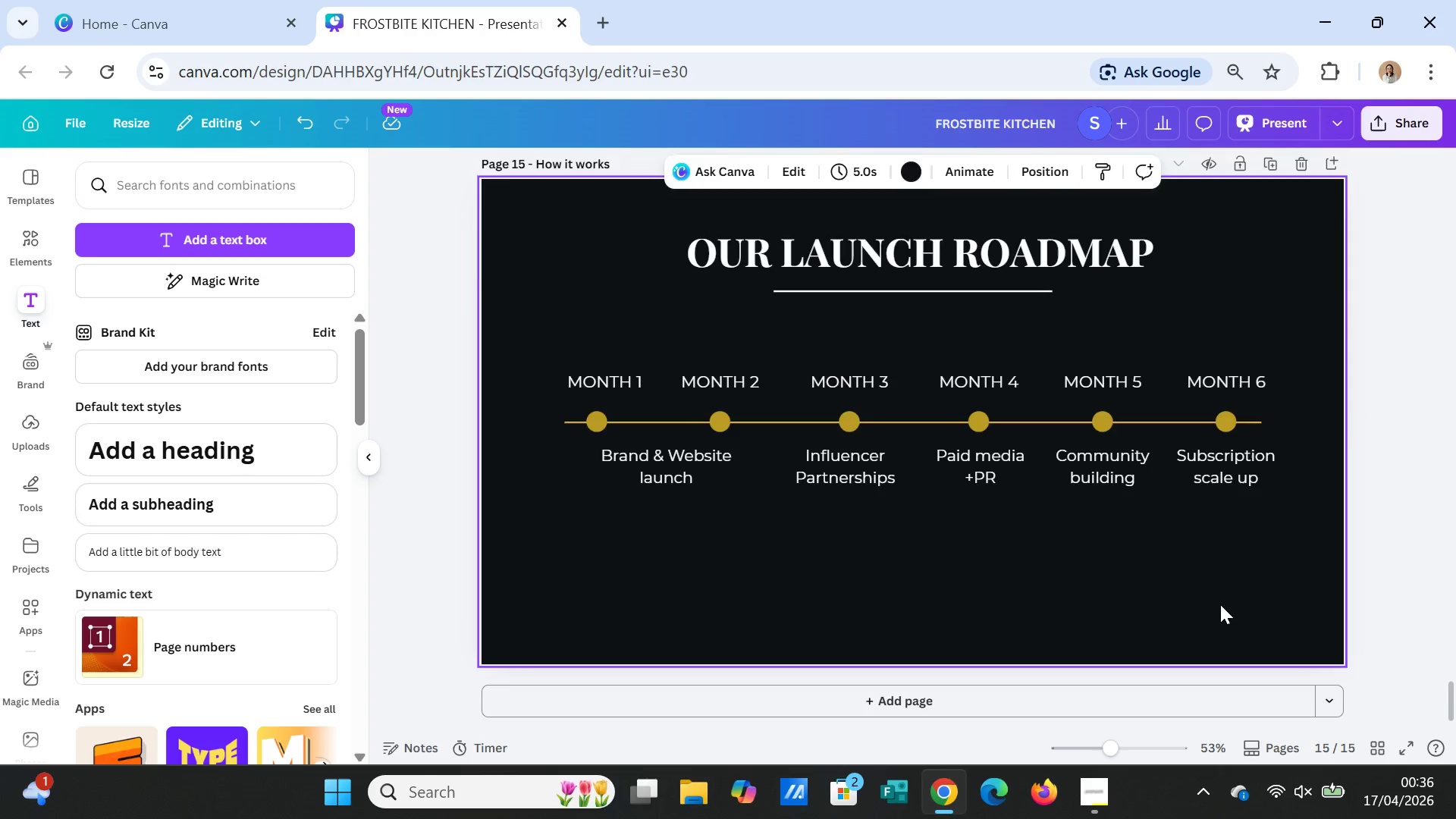 
scroll: coordinate [1220, 604], scroll_direction: up, amount: 1.0
 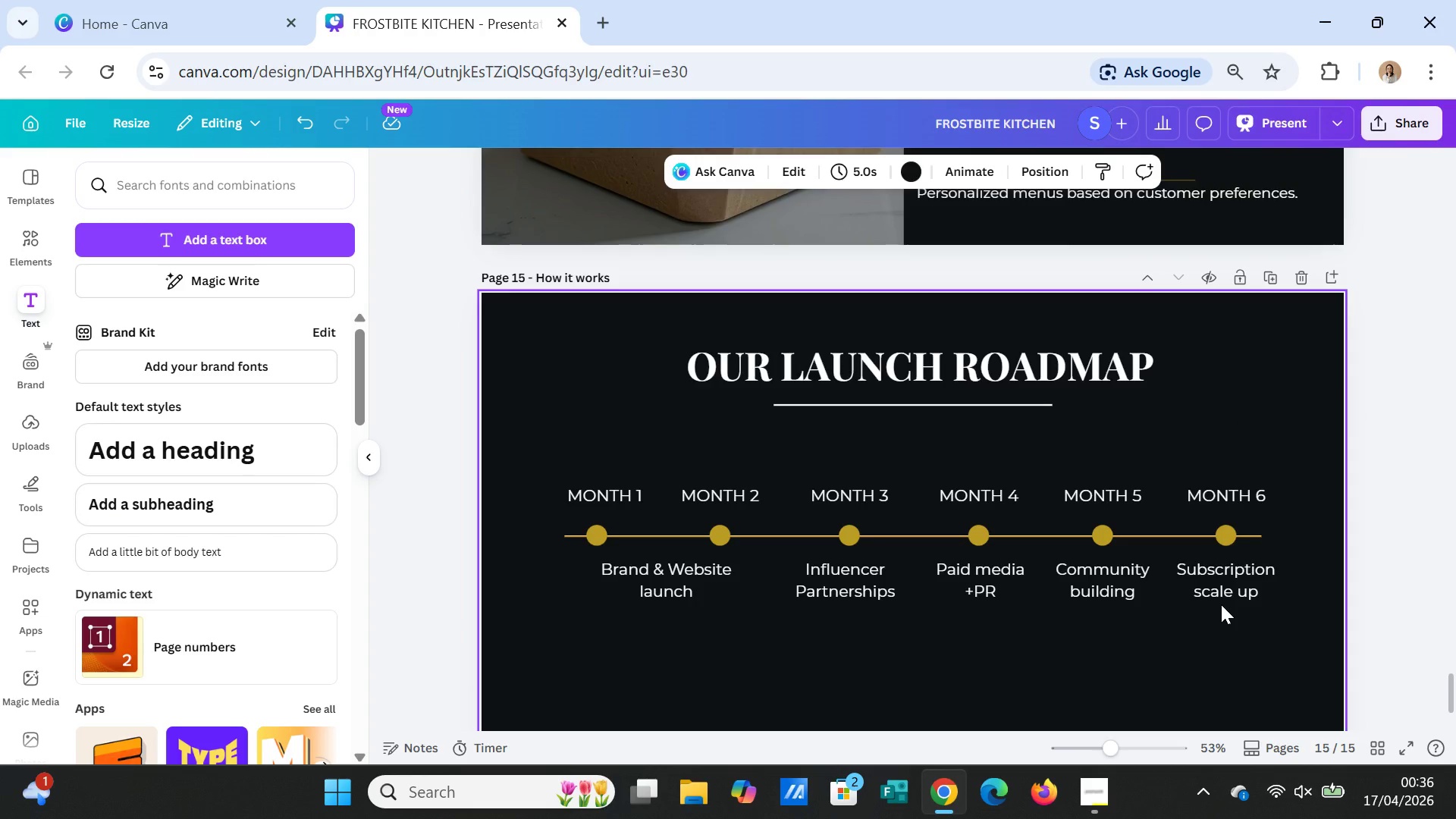 
scroll: coordinate [1221, 604], scroll_direction: down, amount: 1.0
 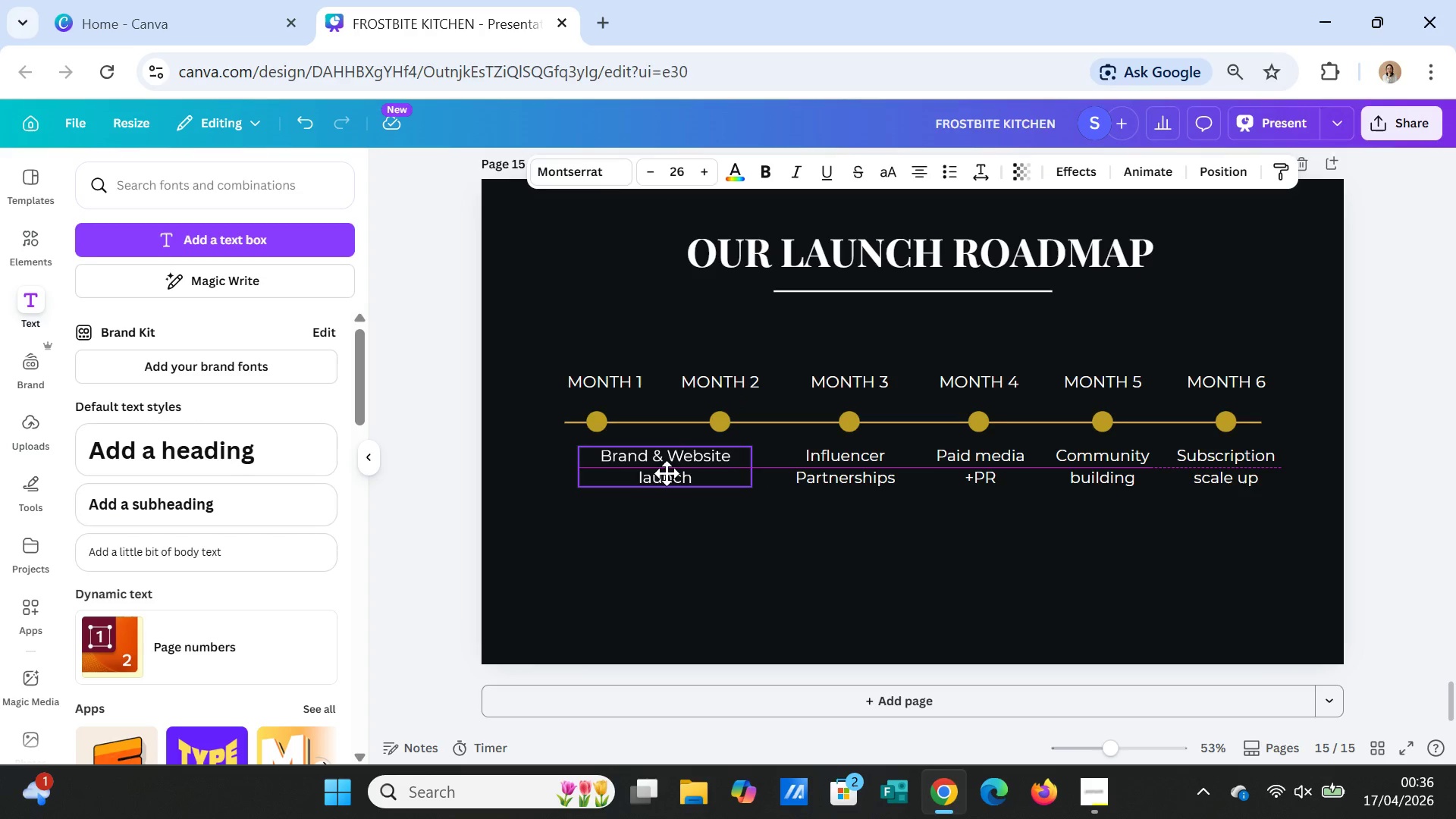 
wait(11.63)
 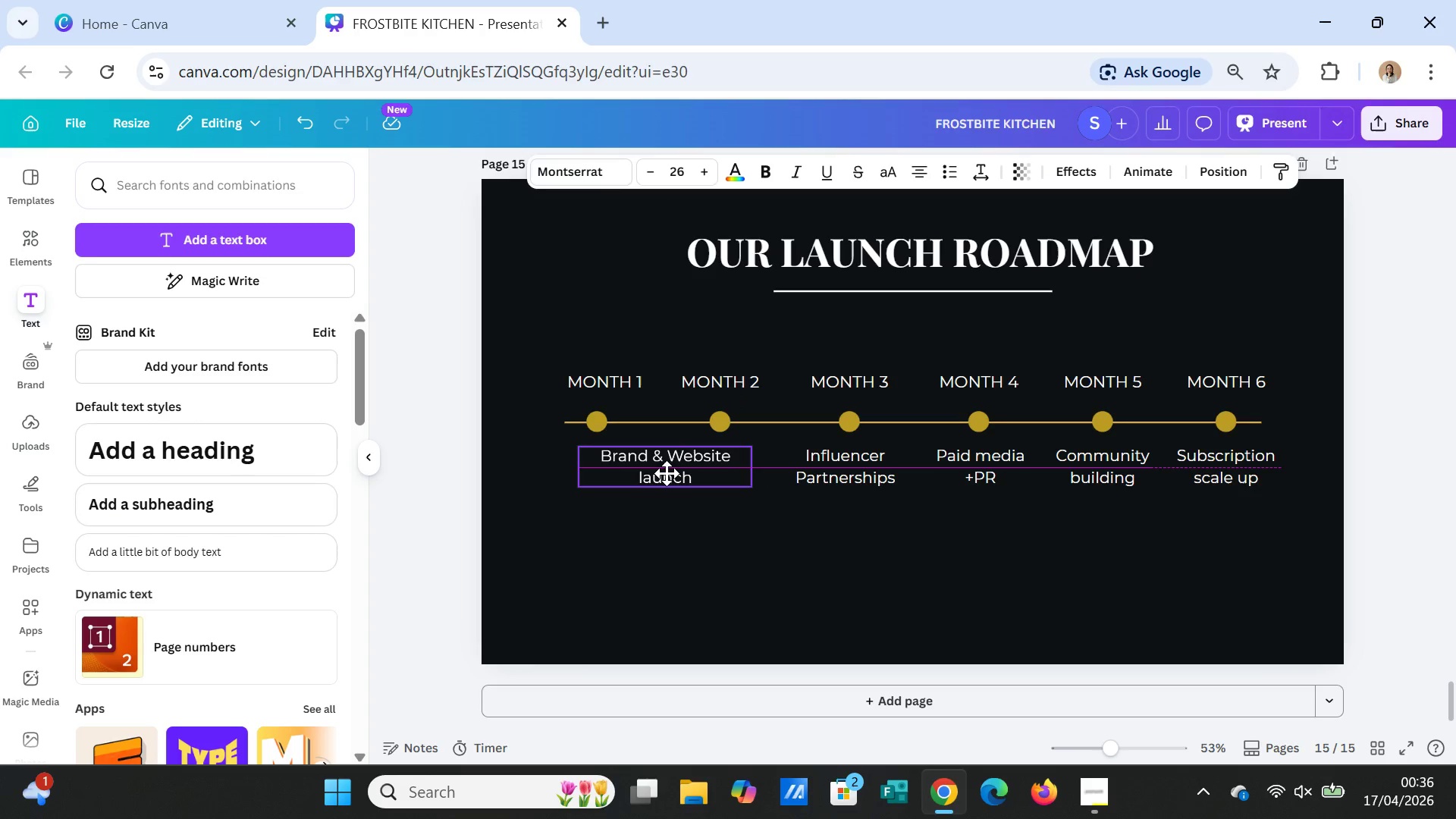 
left_click([884, 562])
 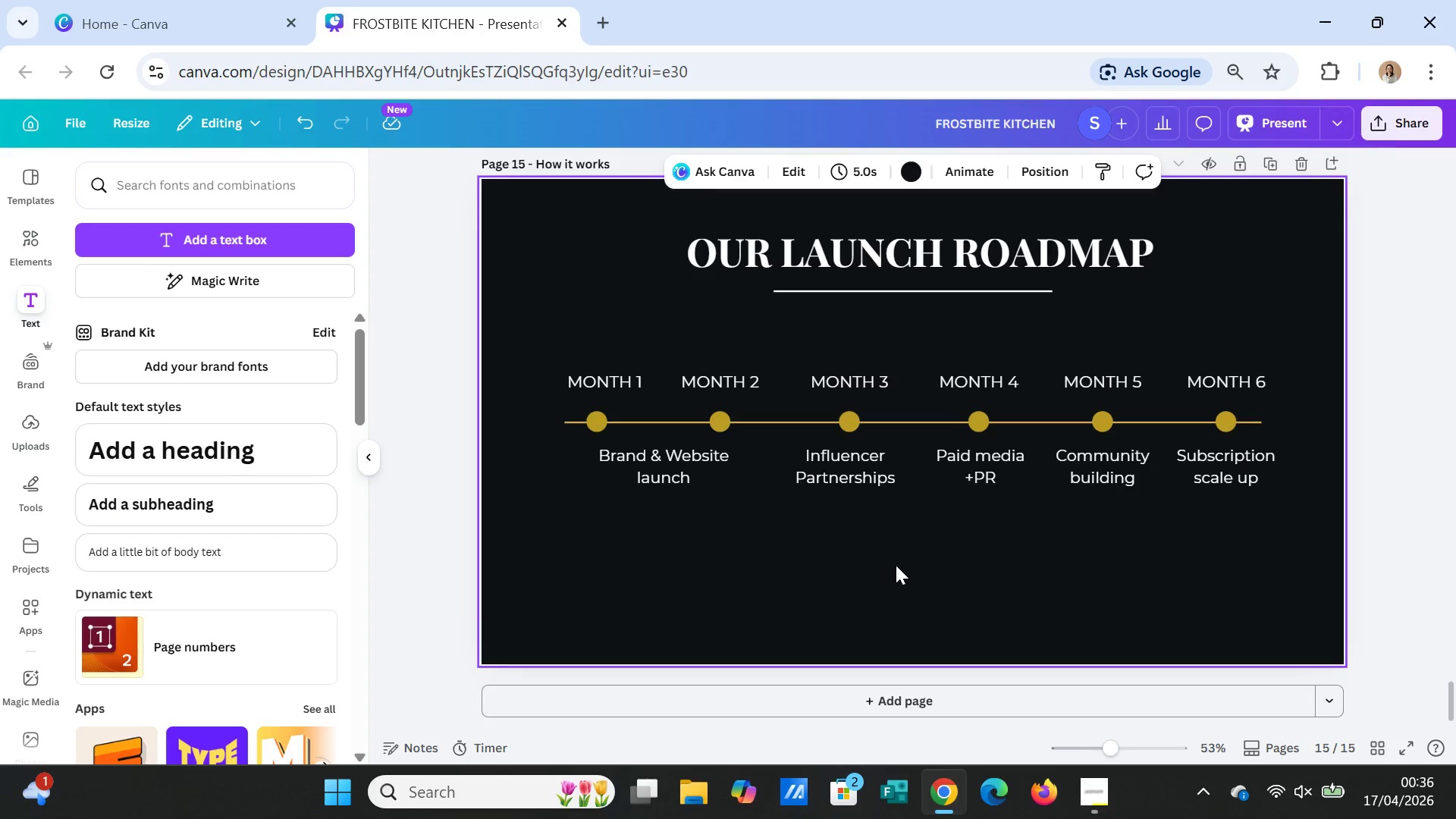 
scroll: coordinate [937, 585], scroll_direction: up, amount: 1.0
 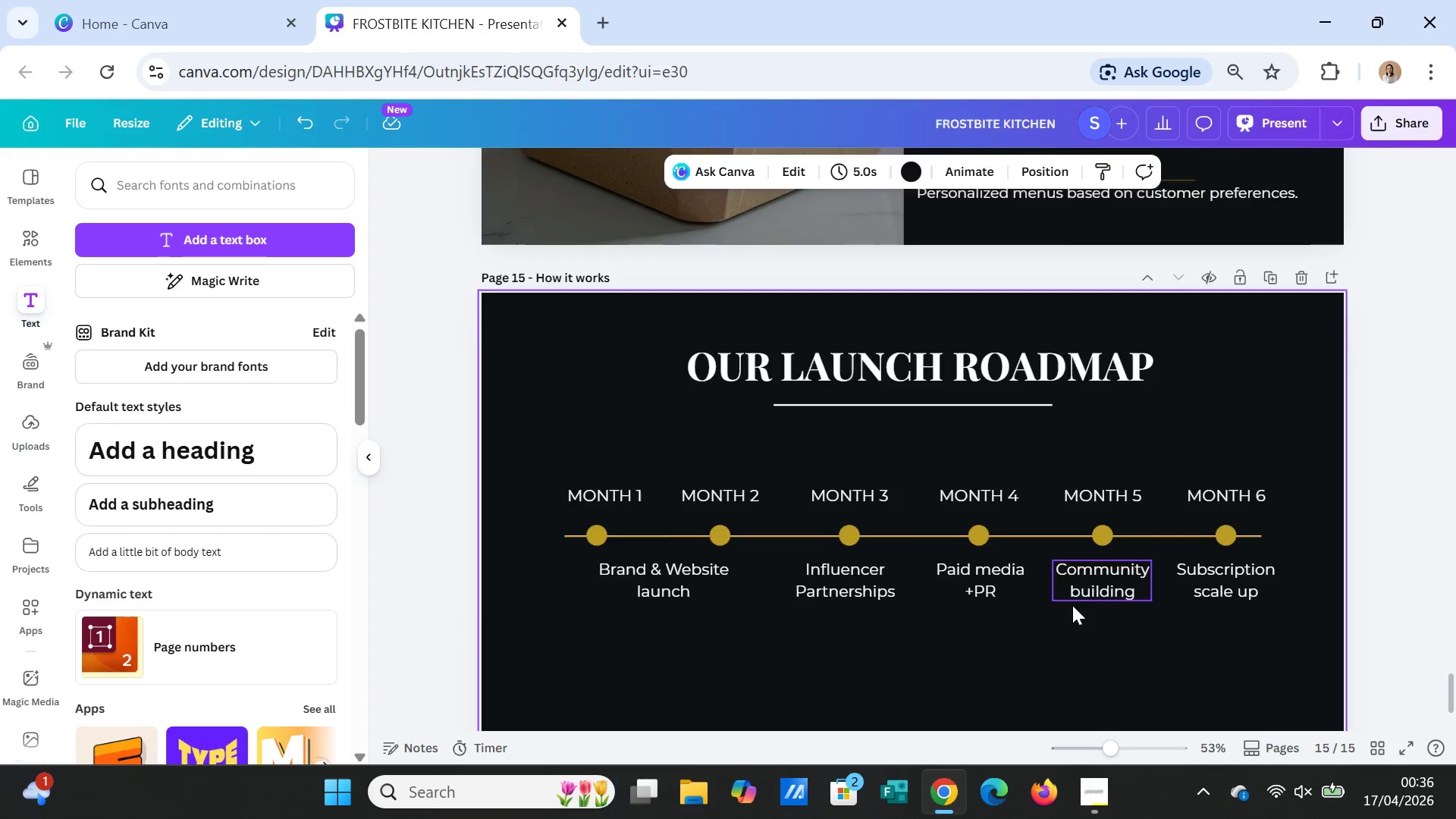 
scroll: coordinate [1086, 616], scroll_direction: down, amount: 2.0
 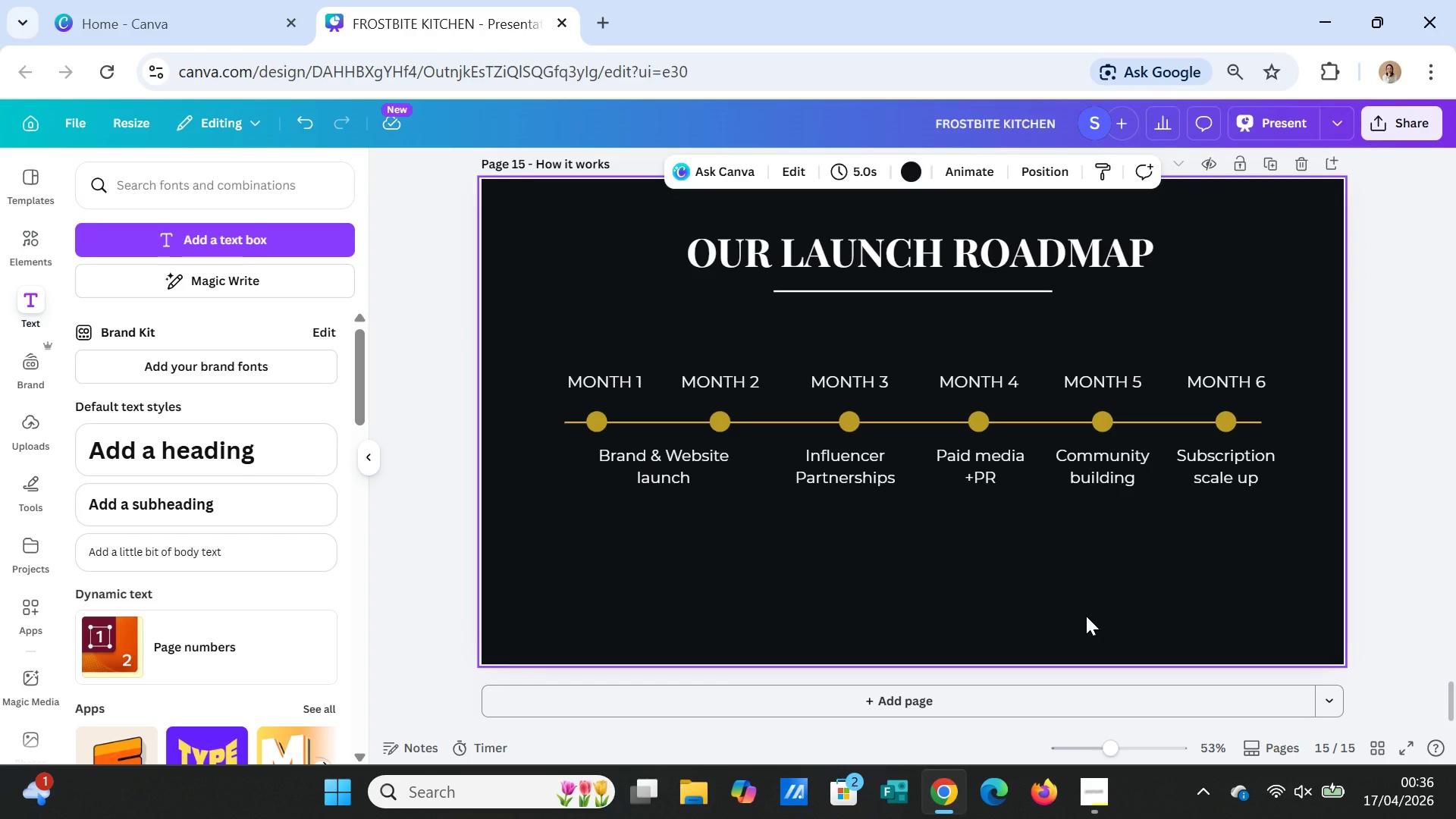 
wait(11.8)
 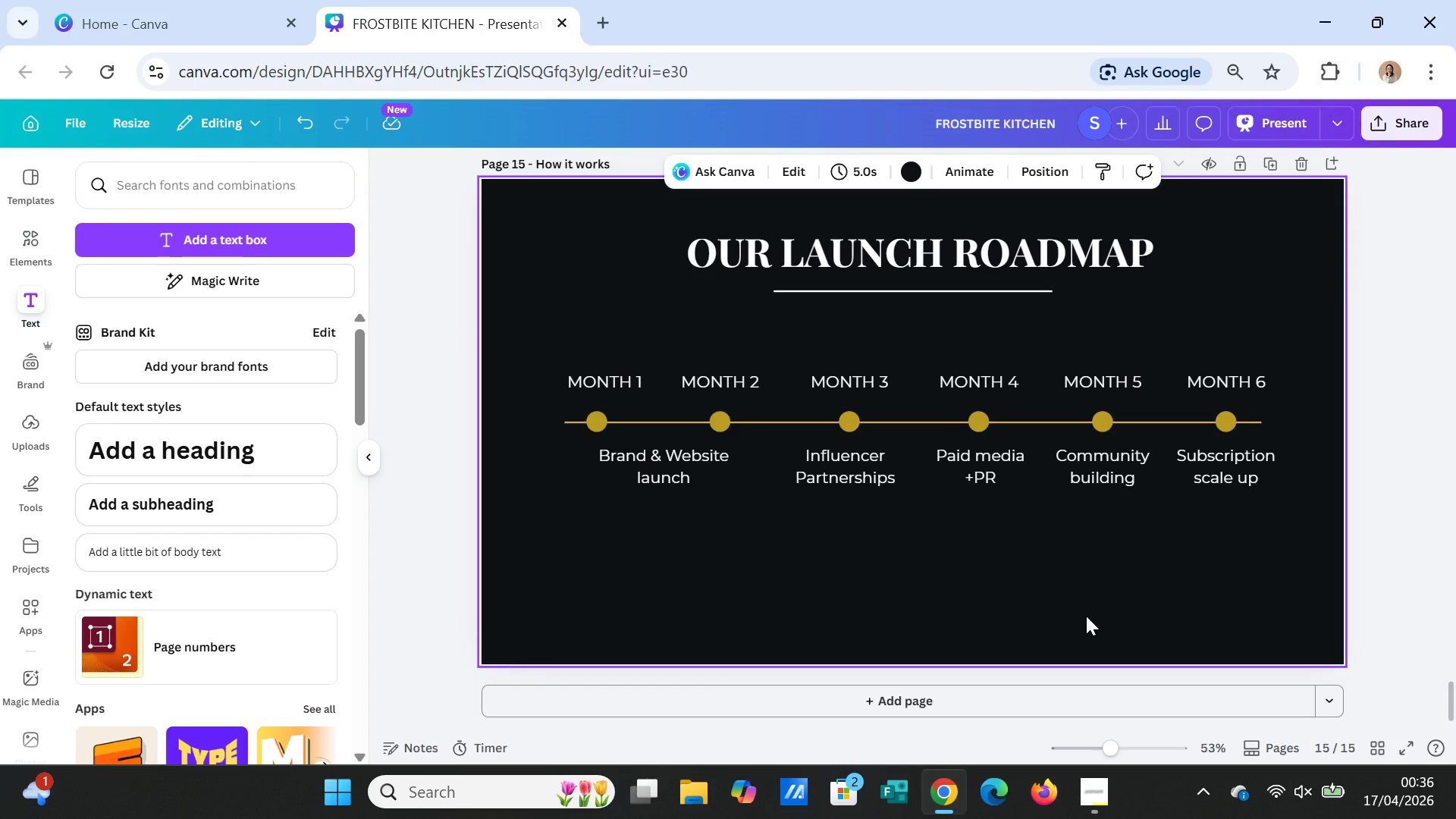 
scroll: coordinate [1294, 658], scroll_direction: none, amount: 0.0
 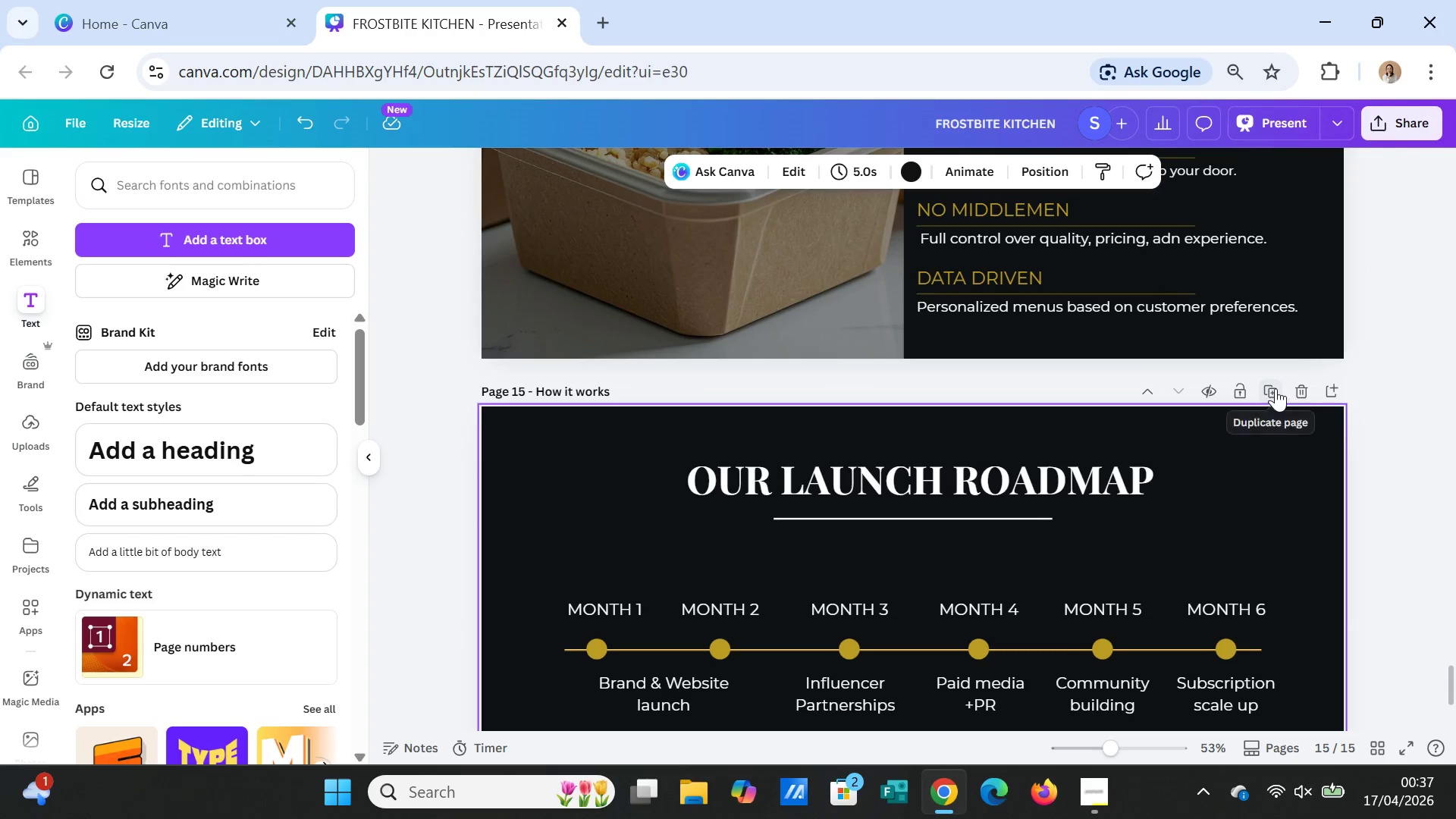 
left_click([1275, 386])
 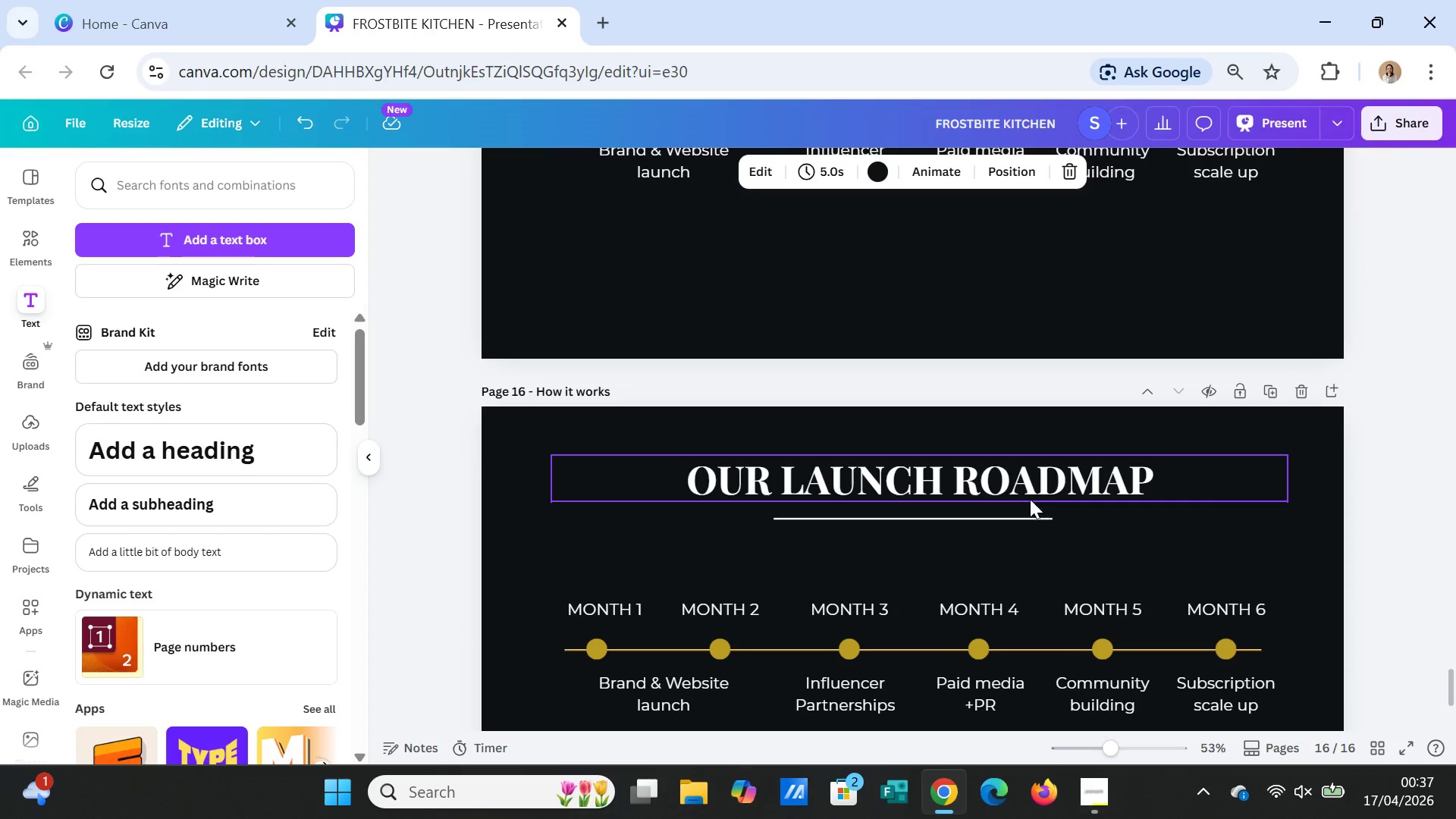 
double_click([1026, 491])
 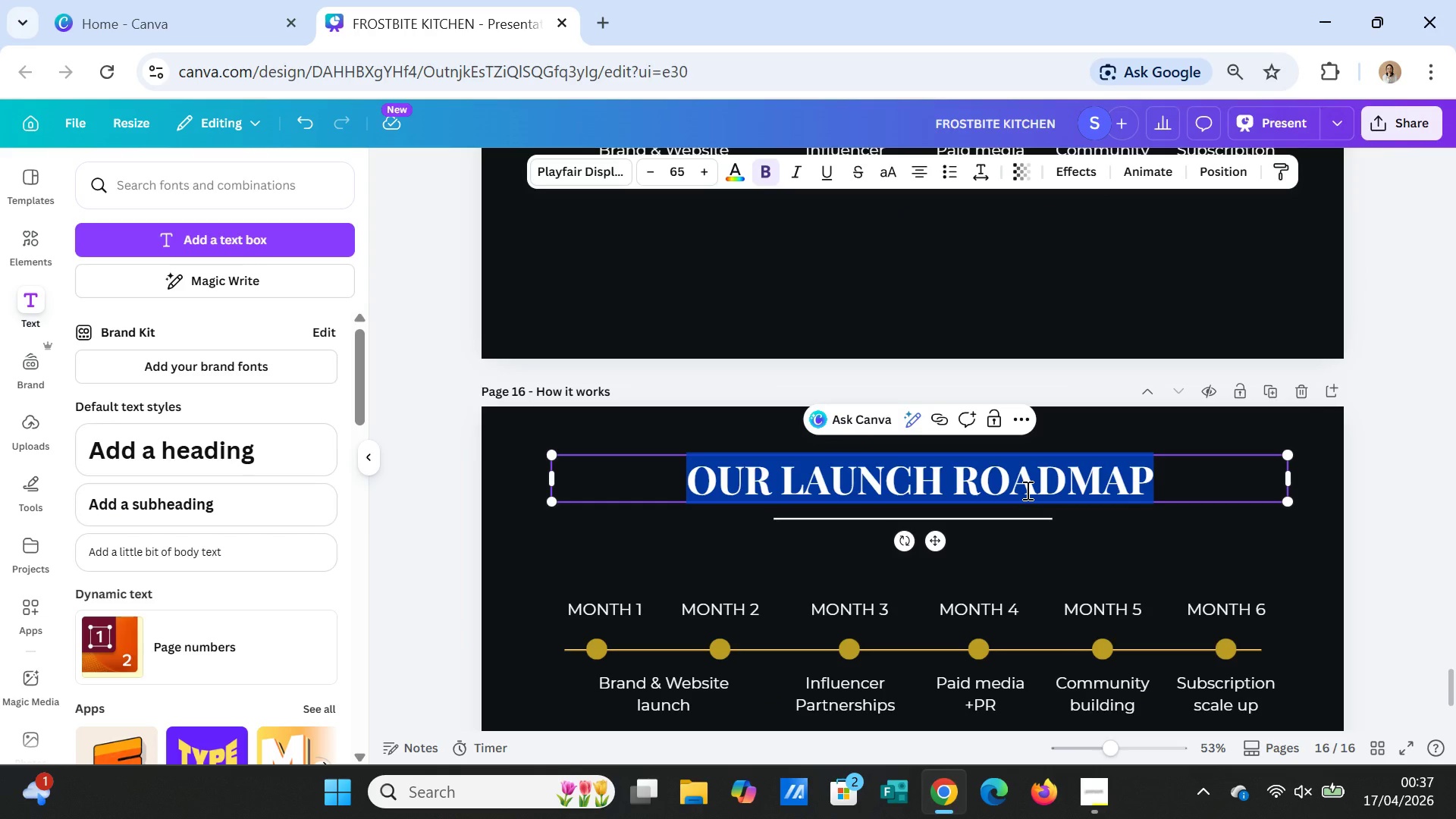 
type(Let's Connect)
 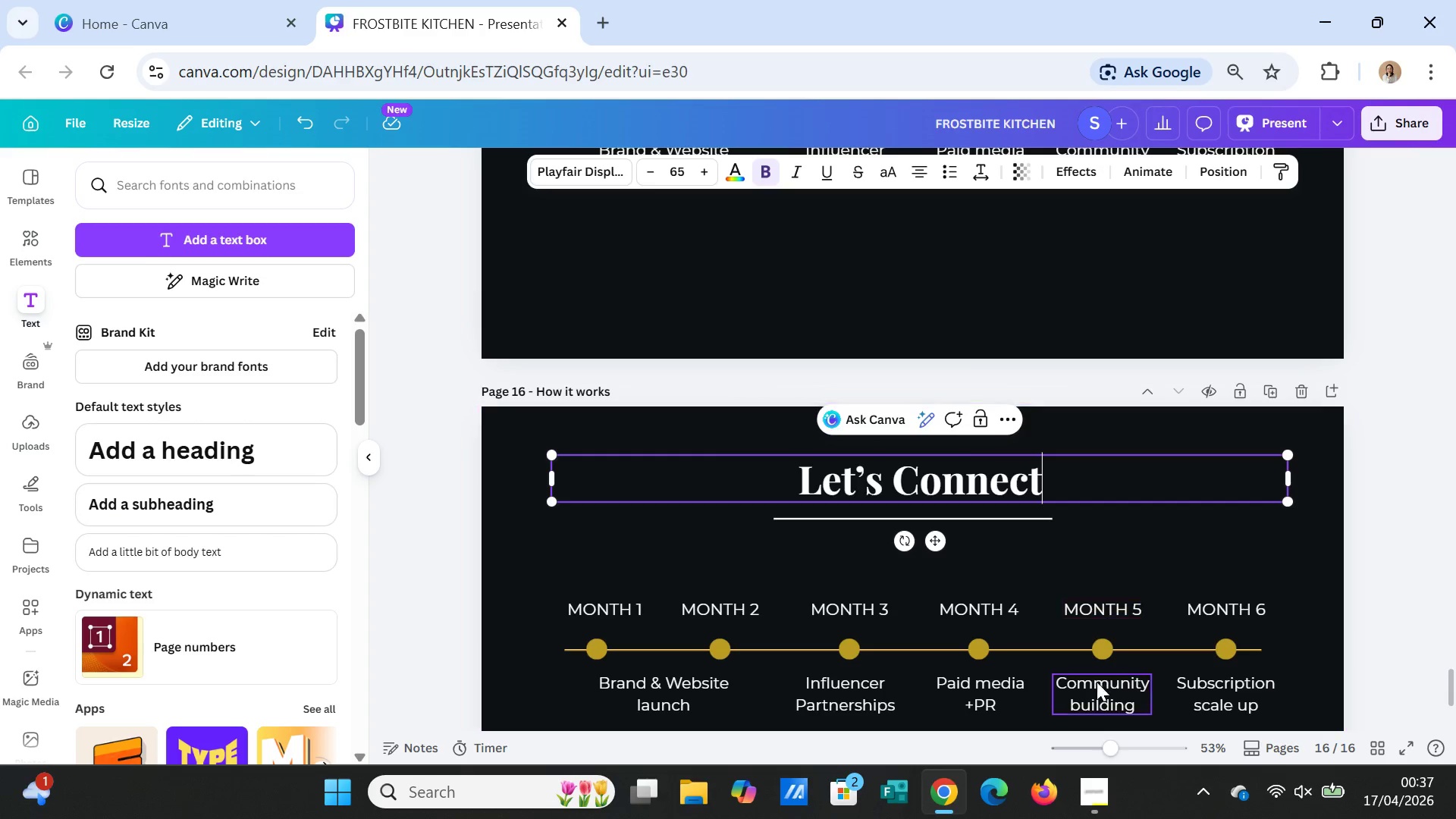 
left_click([1111, 657])
 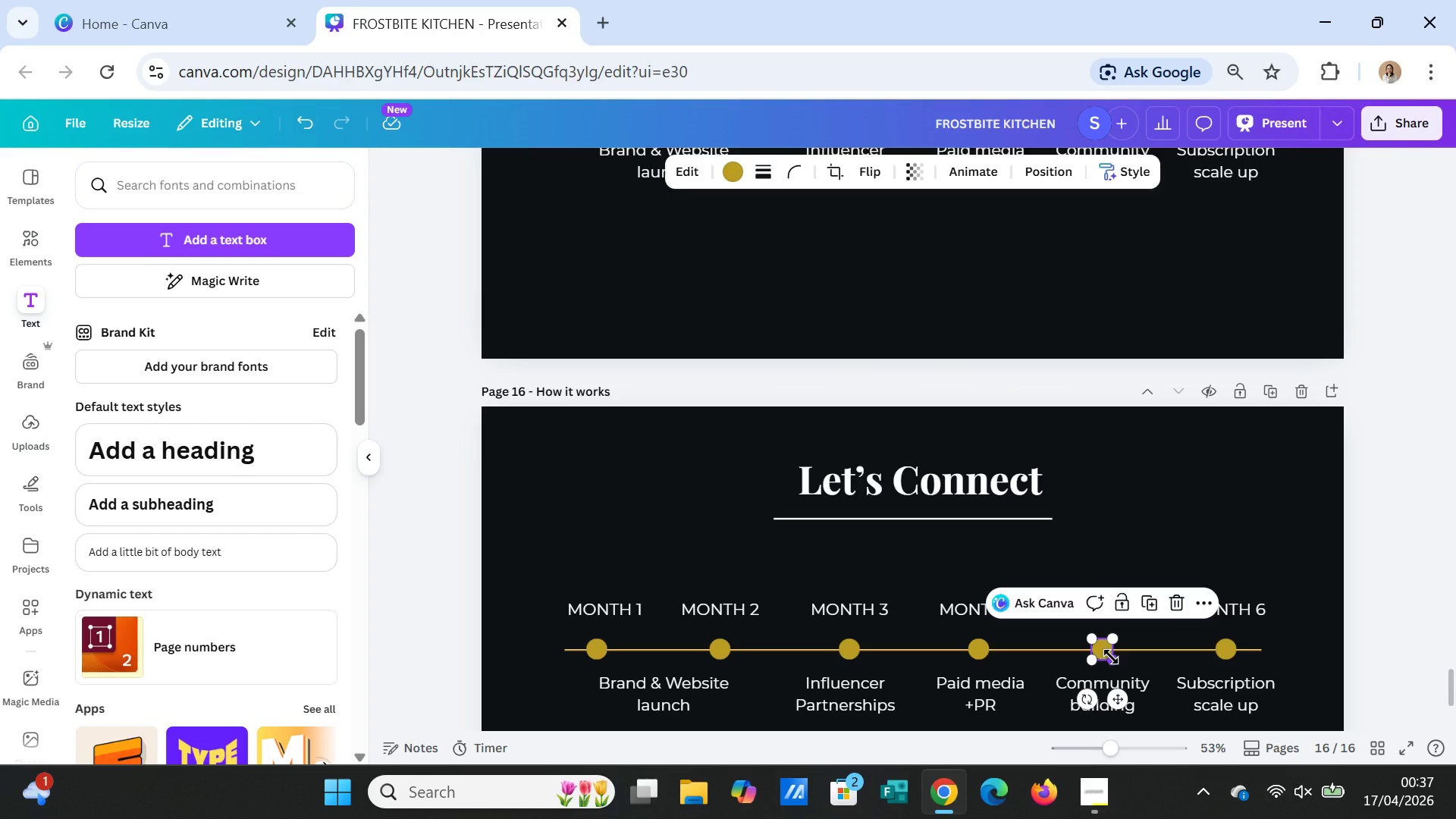 
key(Delete)
 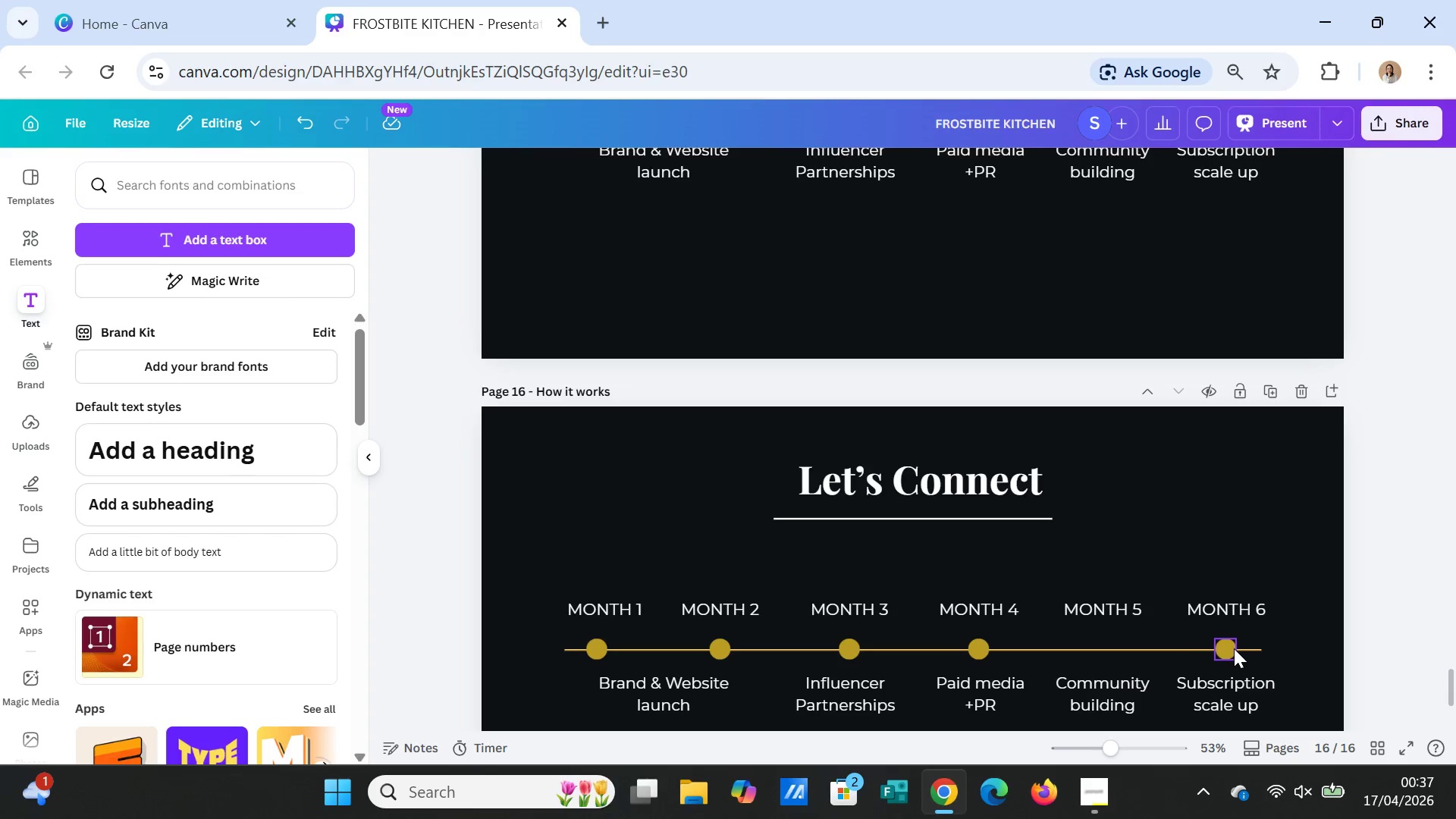 
left_click([1234, 648])
 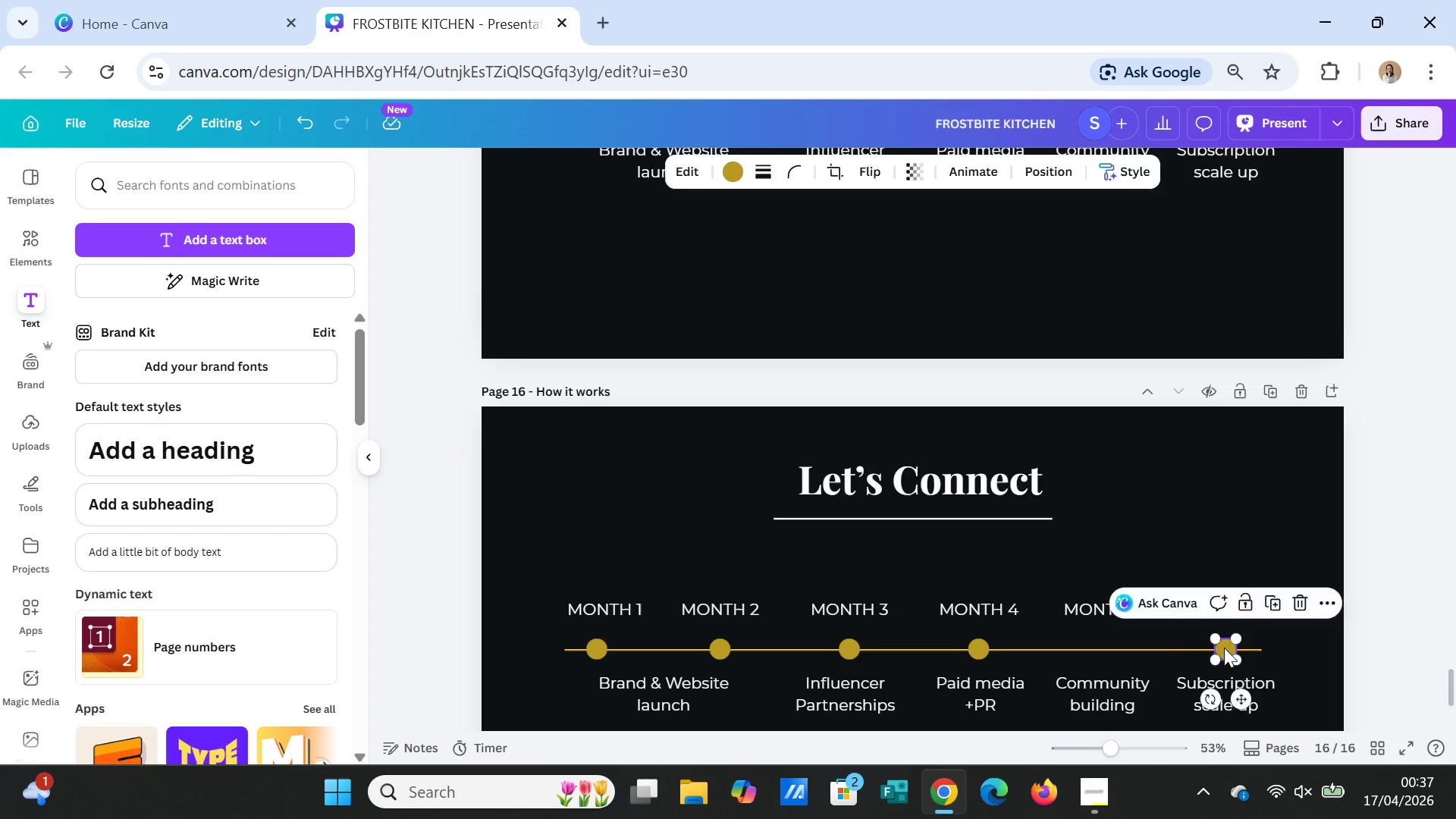 
key(Delete)
 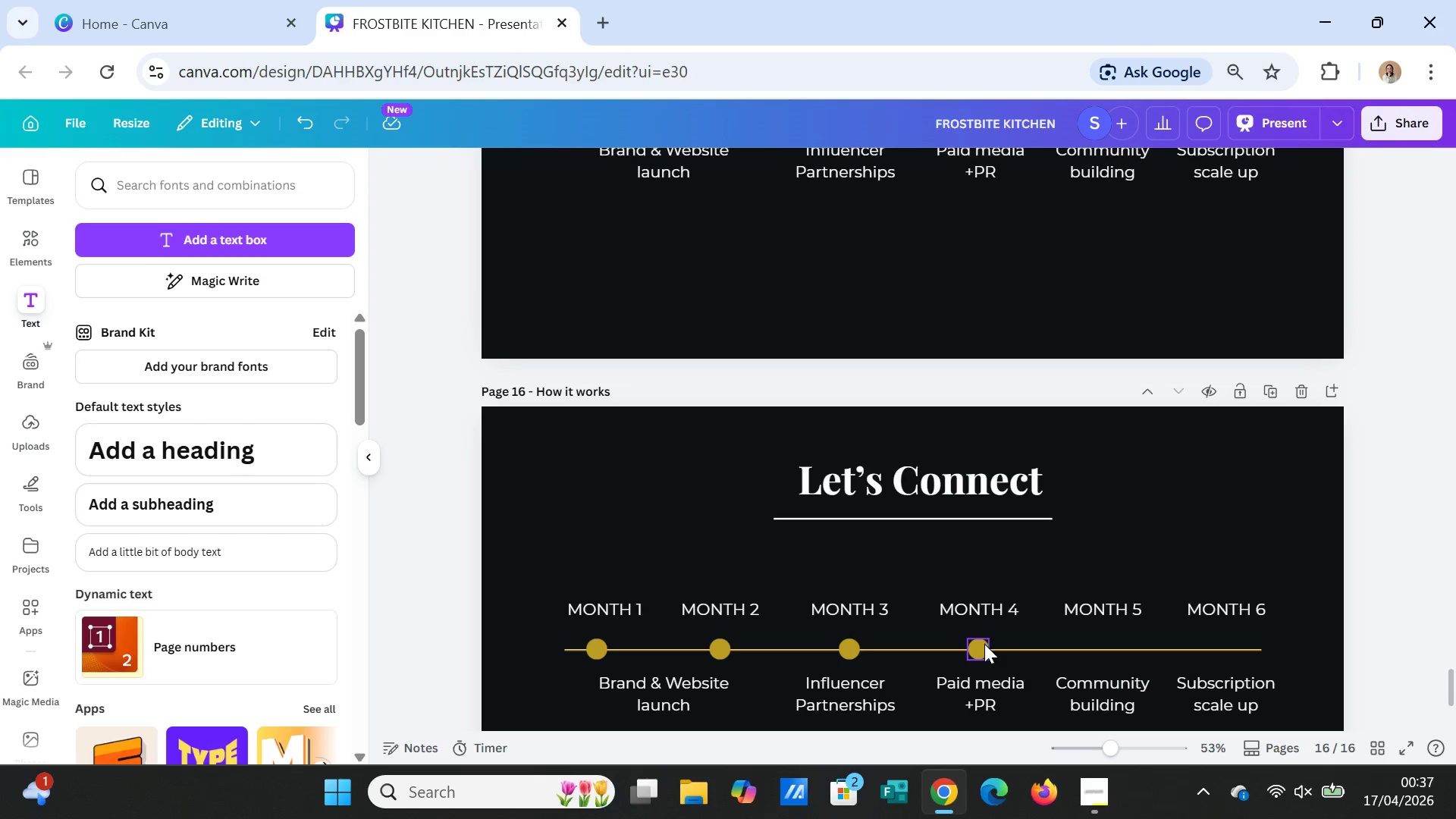 
left_click([981, 645])
 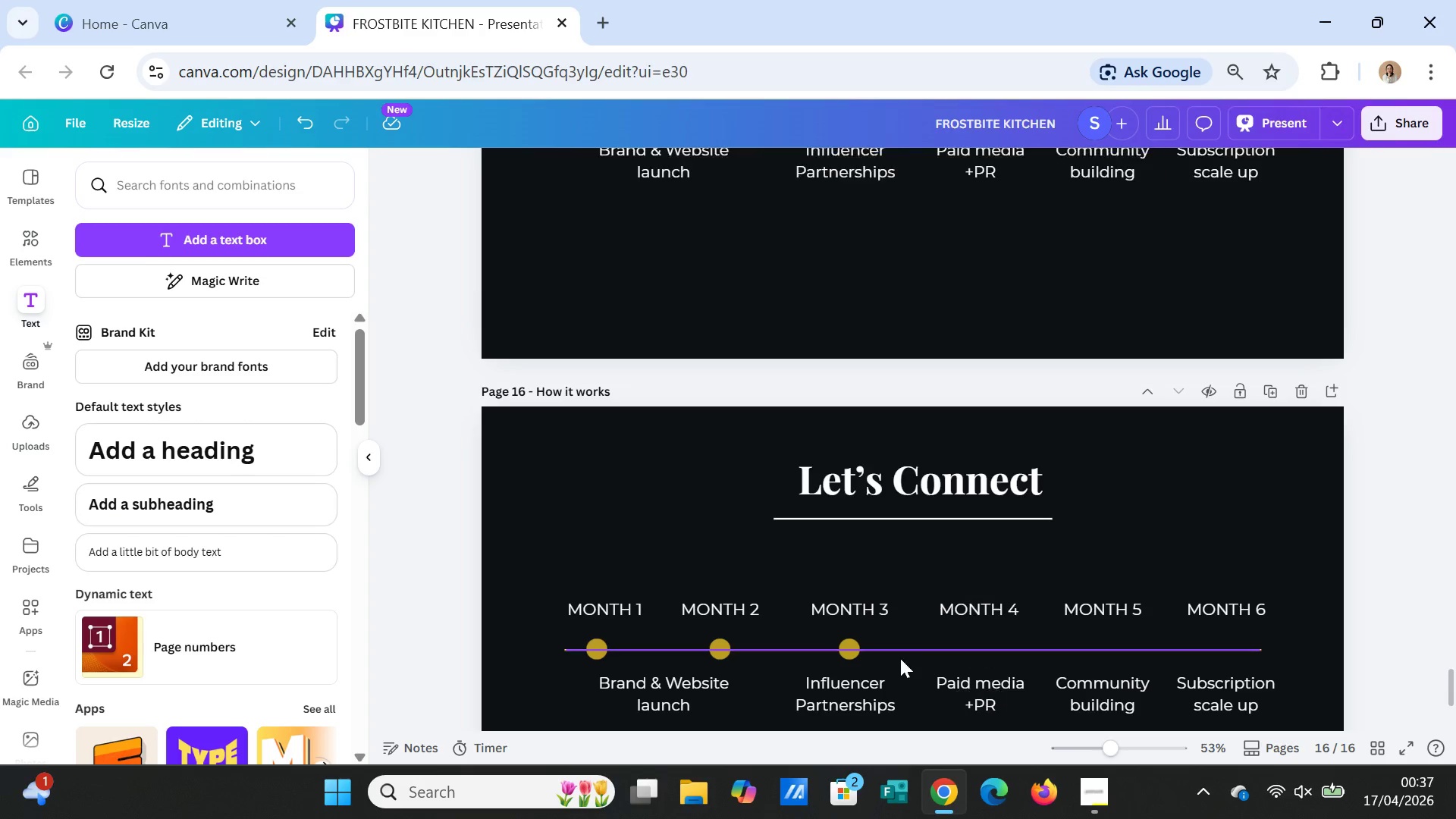 
key(Delete)
 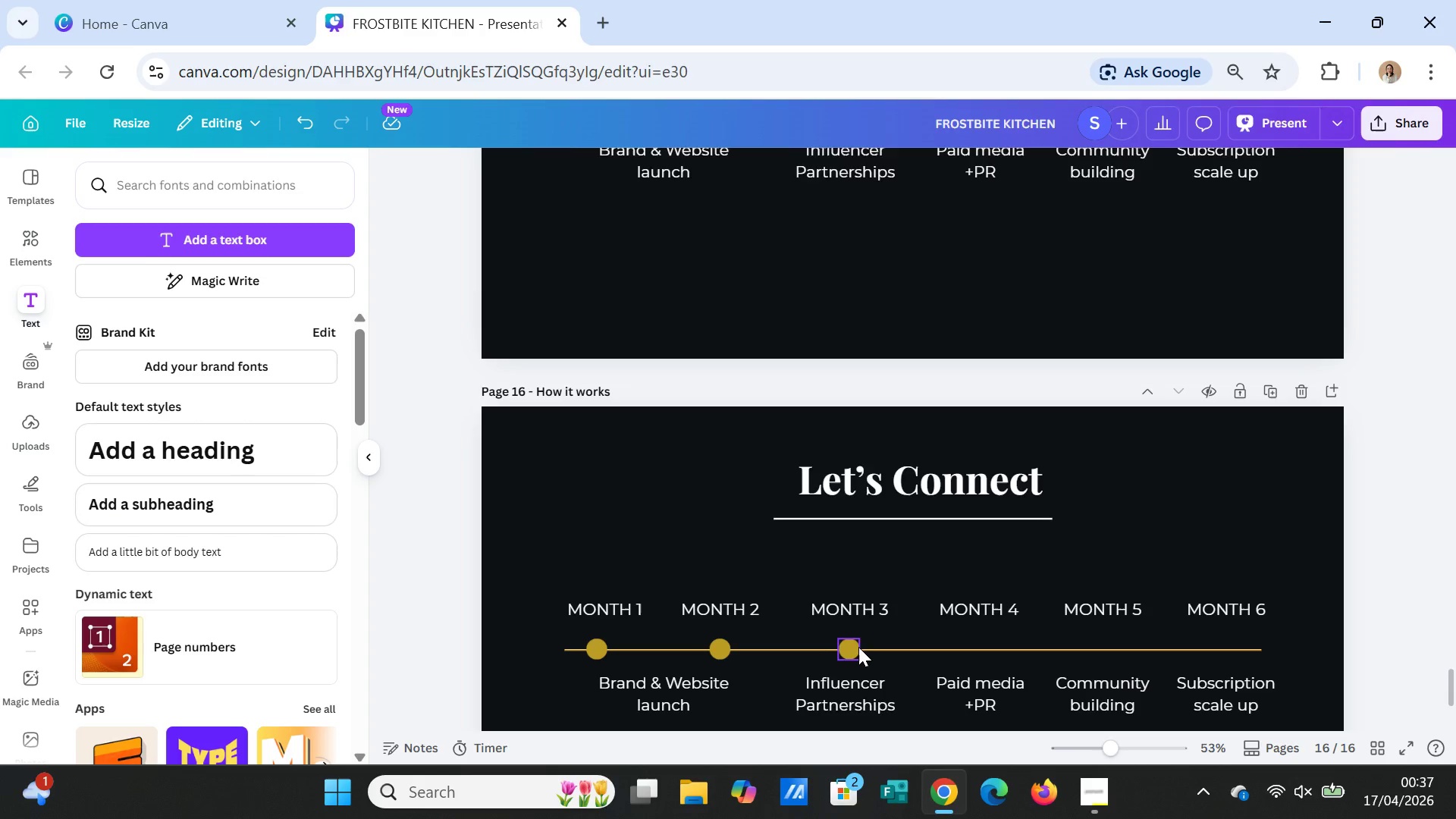 
left_click([858, 647])
 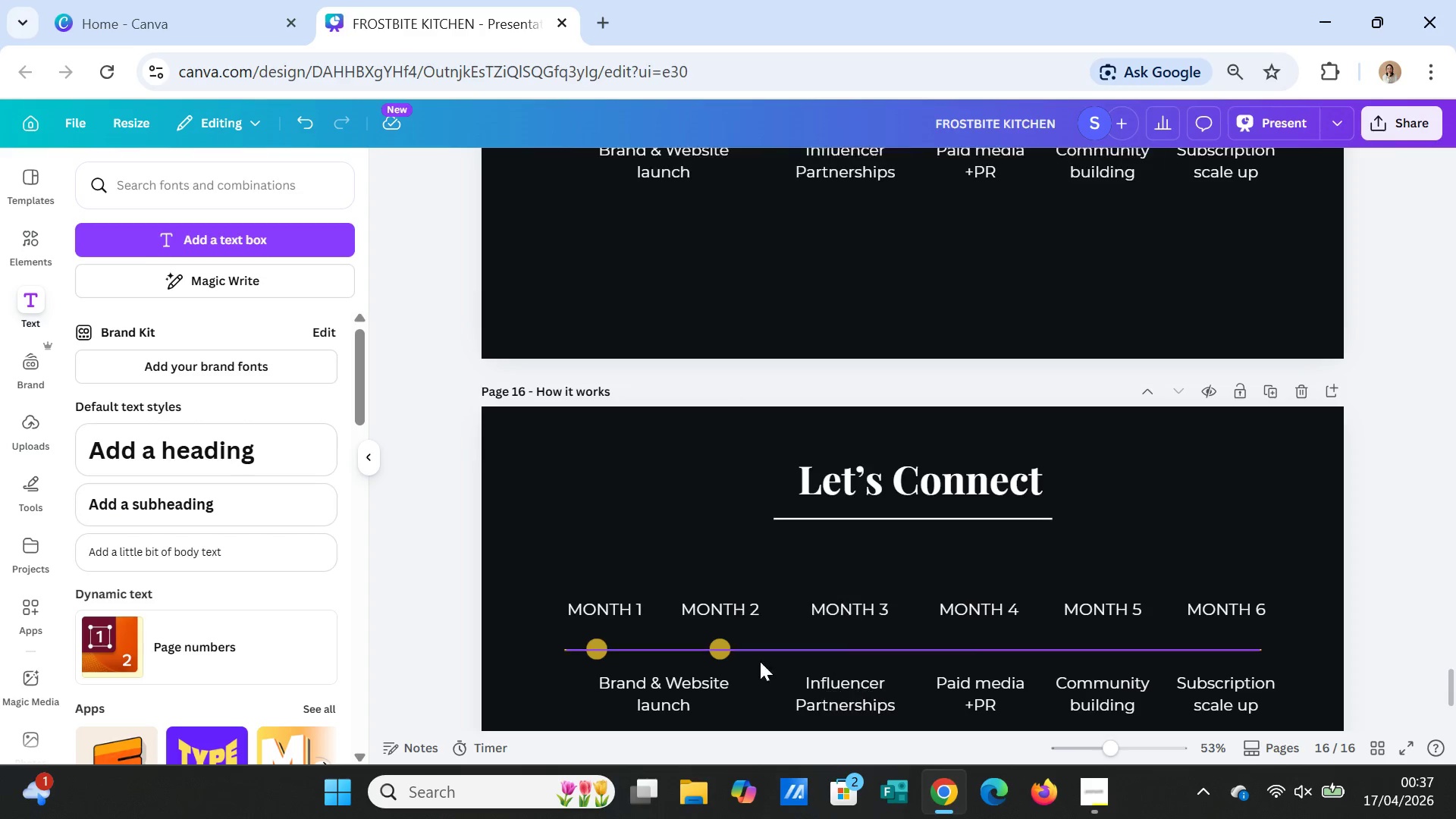 
key(Delete)
 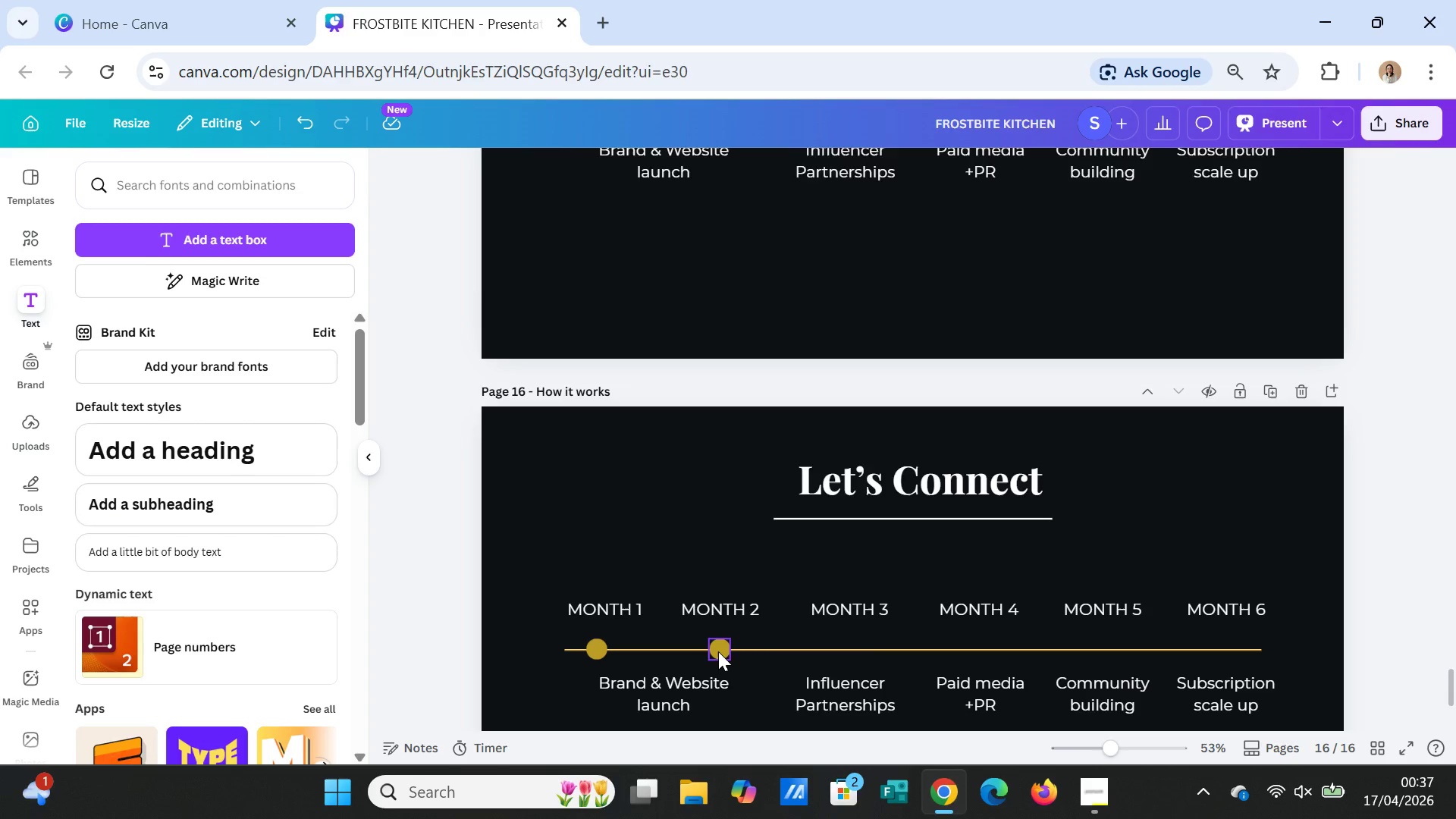 
left_click([718, 651])
 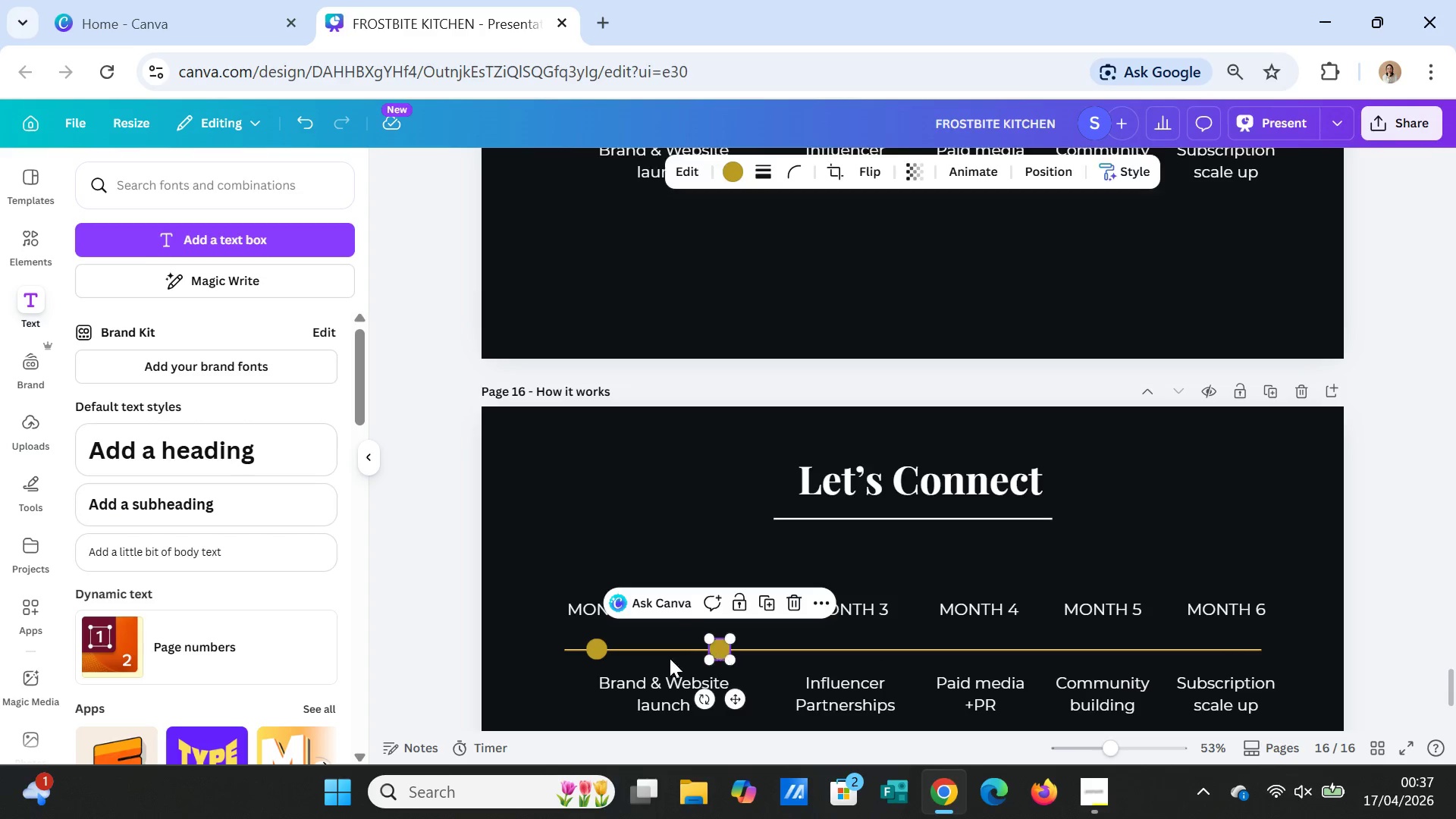 
key(Delete)
 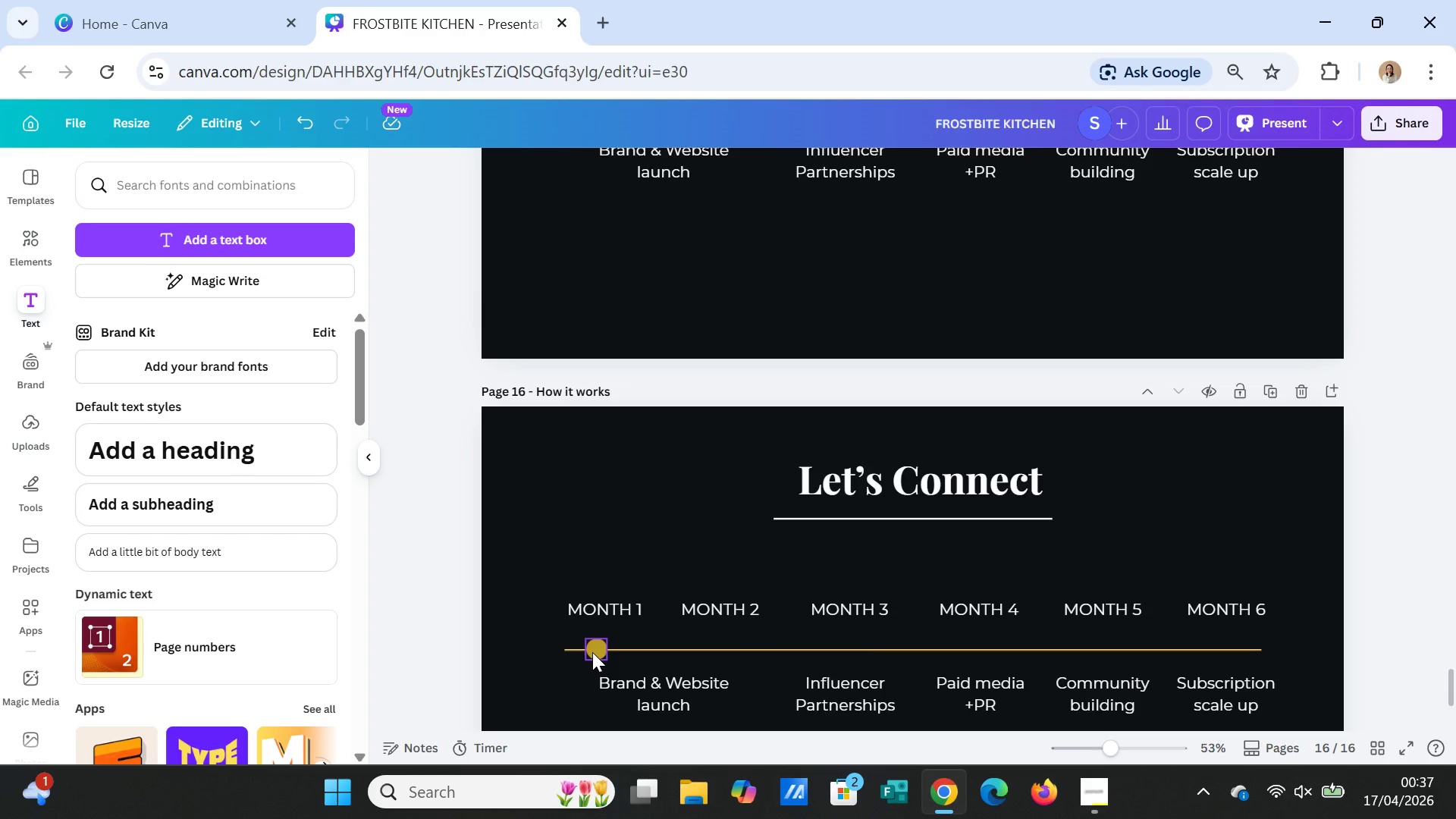 
left_click([592, 652])
 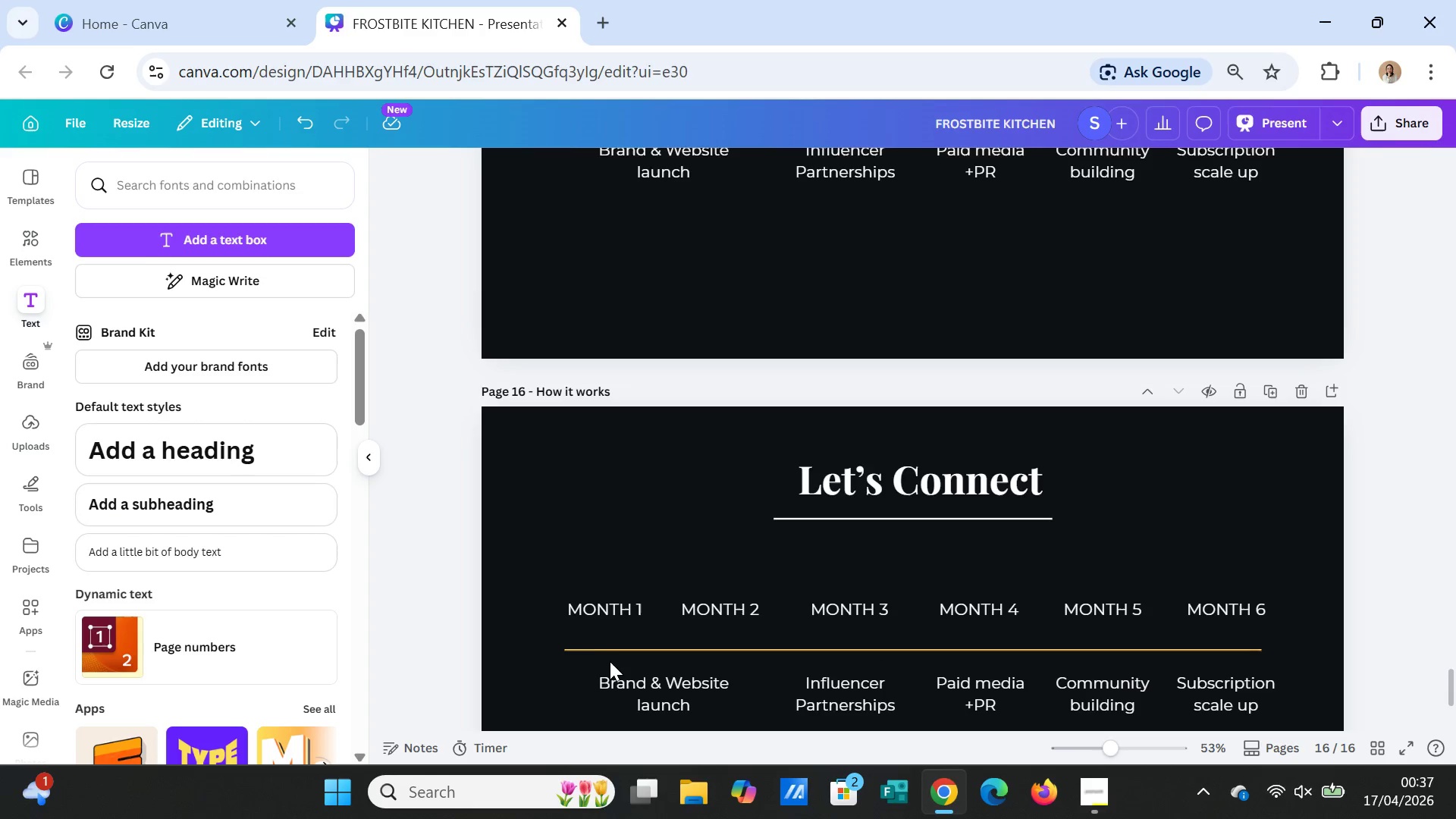 
key(Delete)
 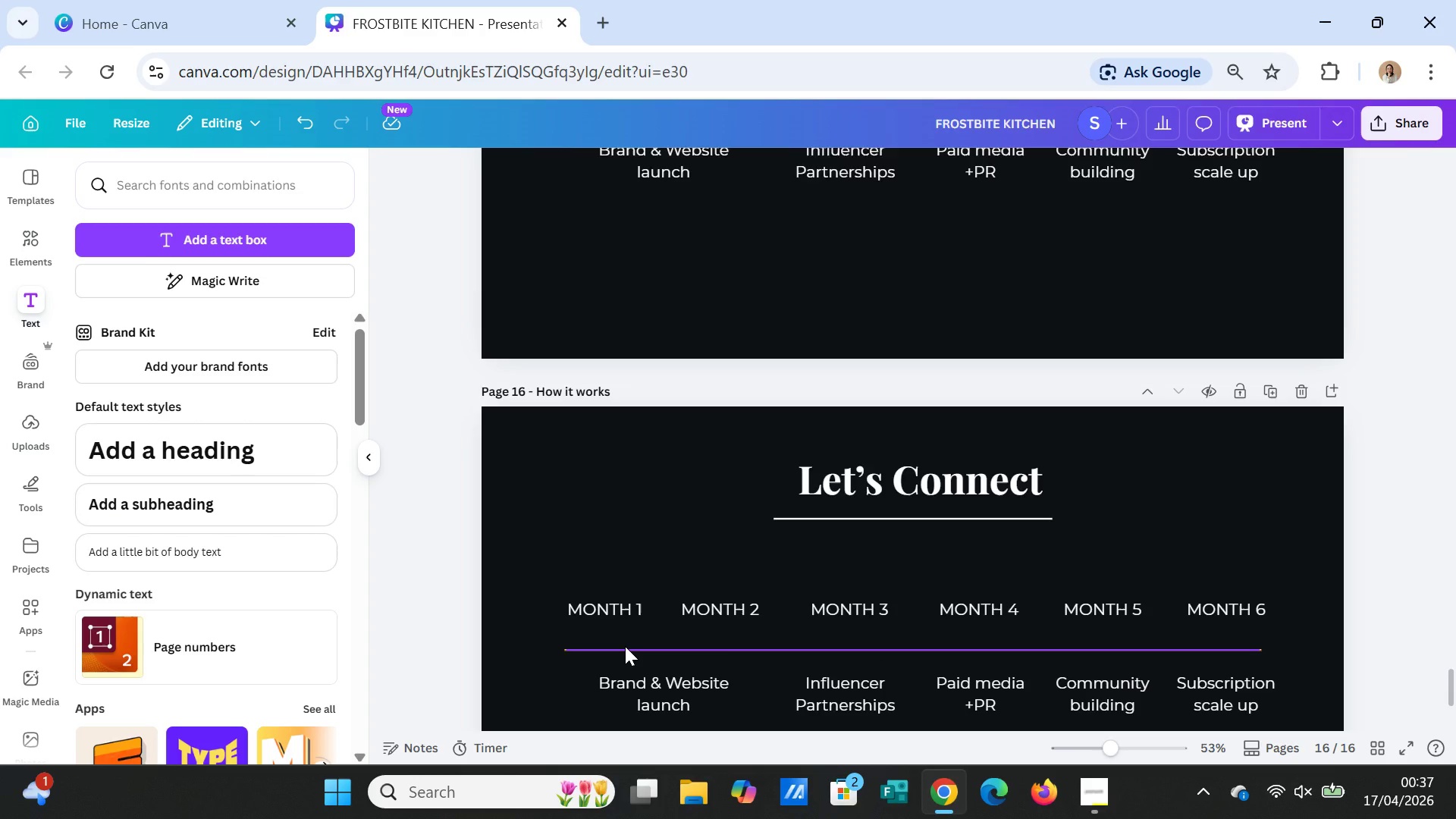 
left_click([625, 646])
 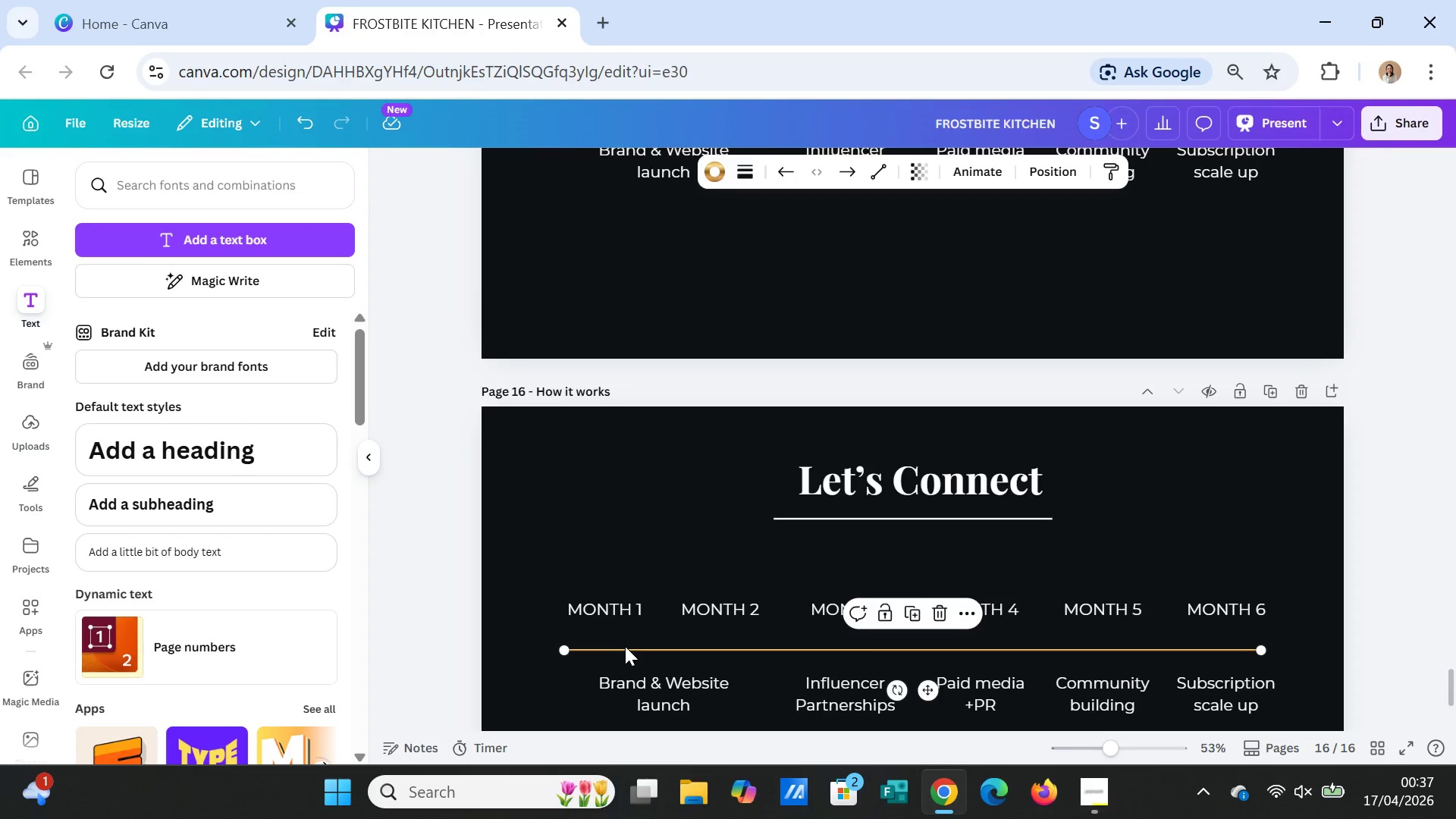 
key(Delete)
 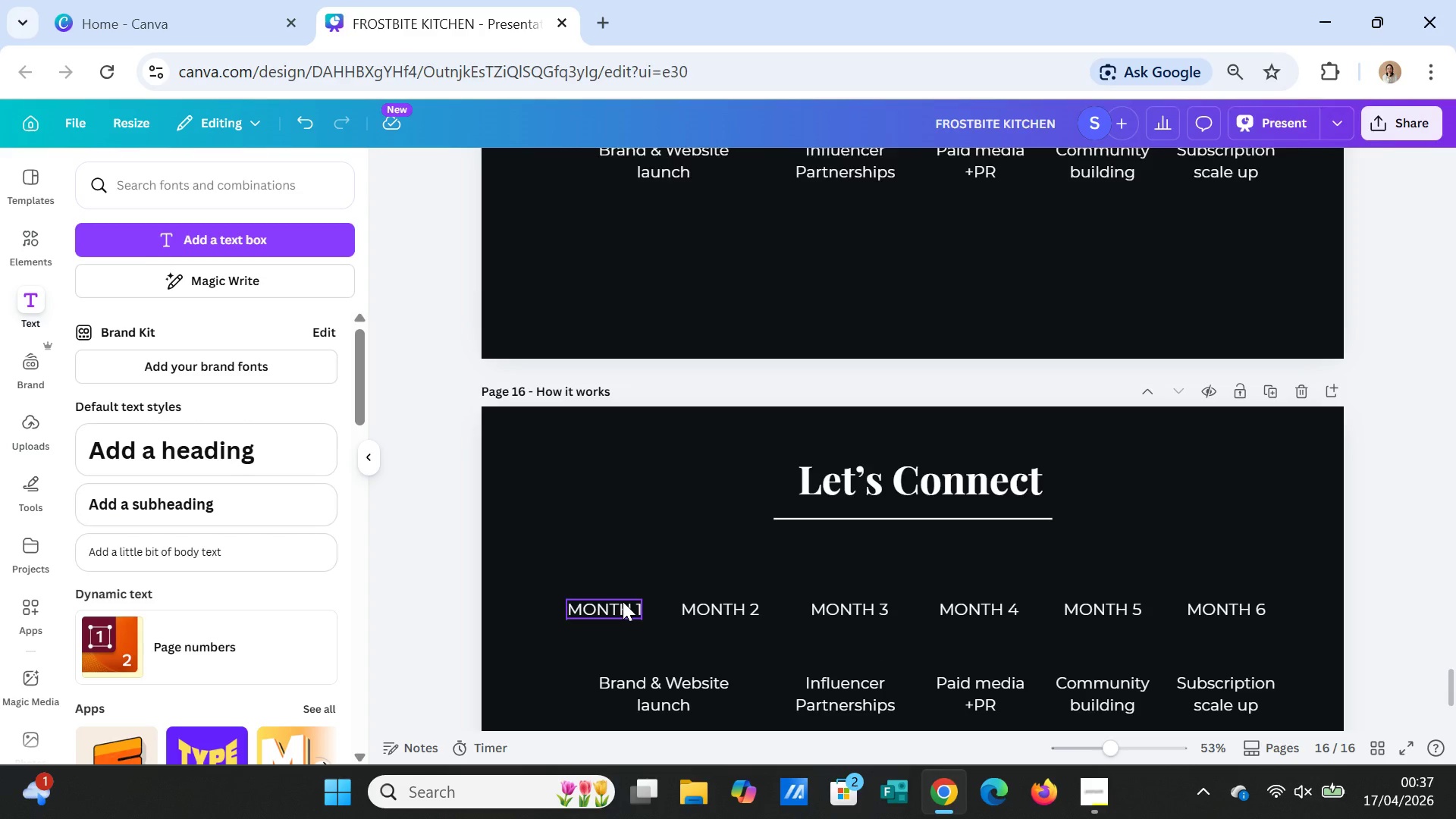 
left_click([623, 601])
 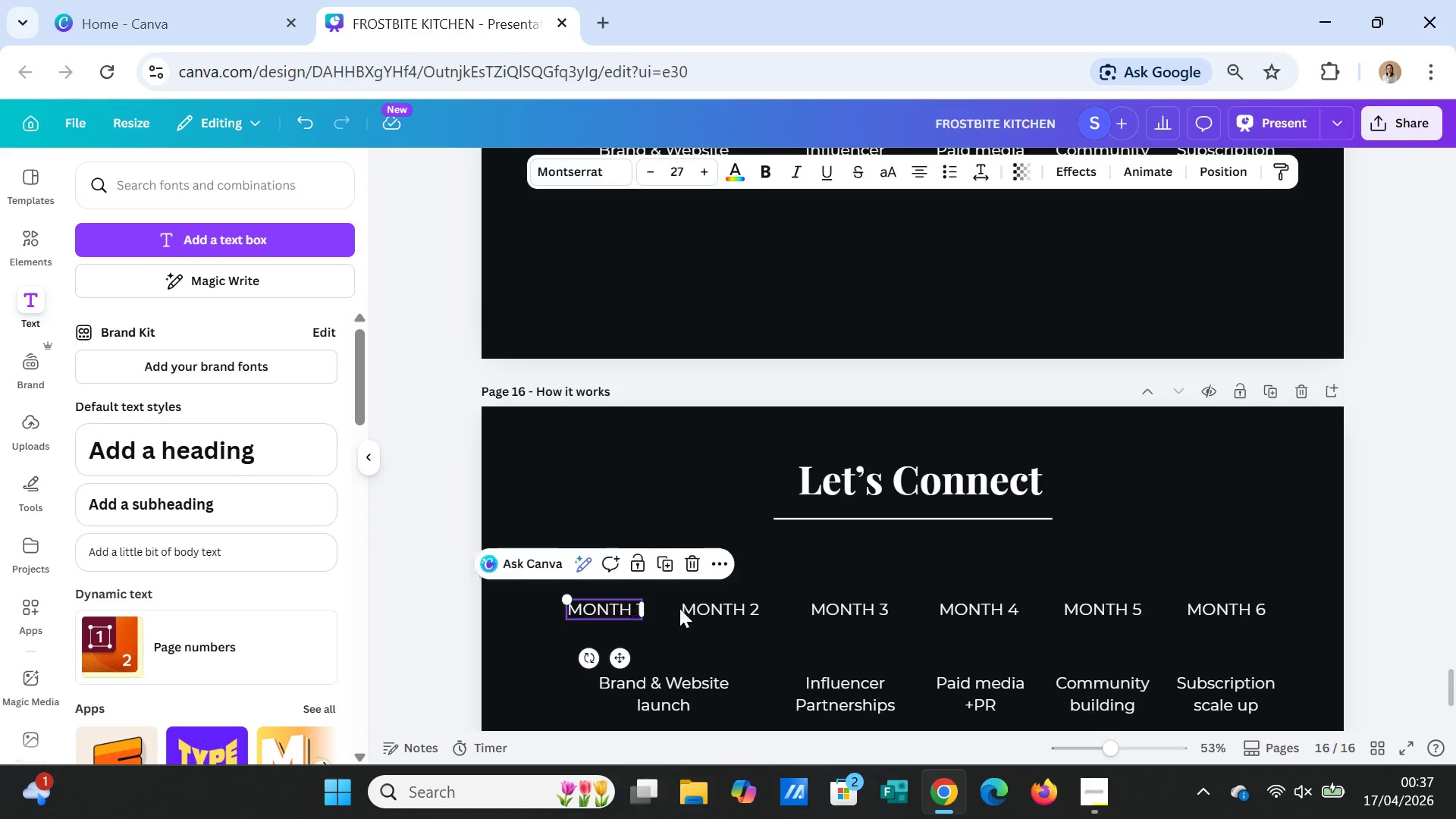 
key(Delete)
 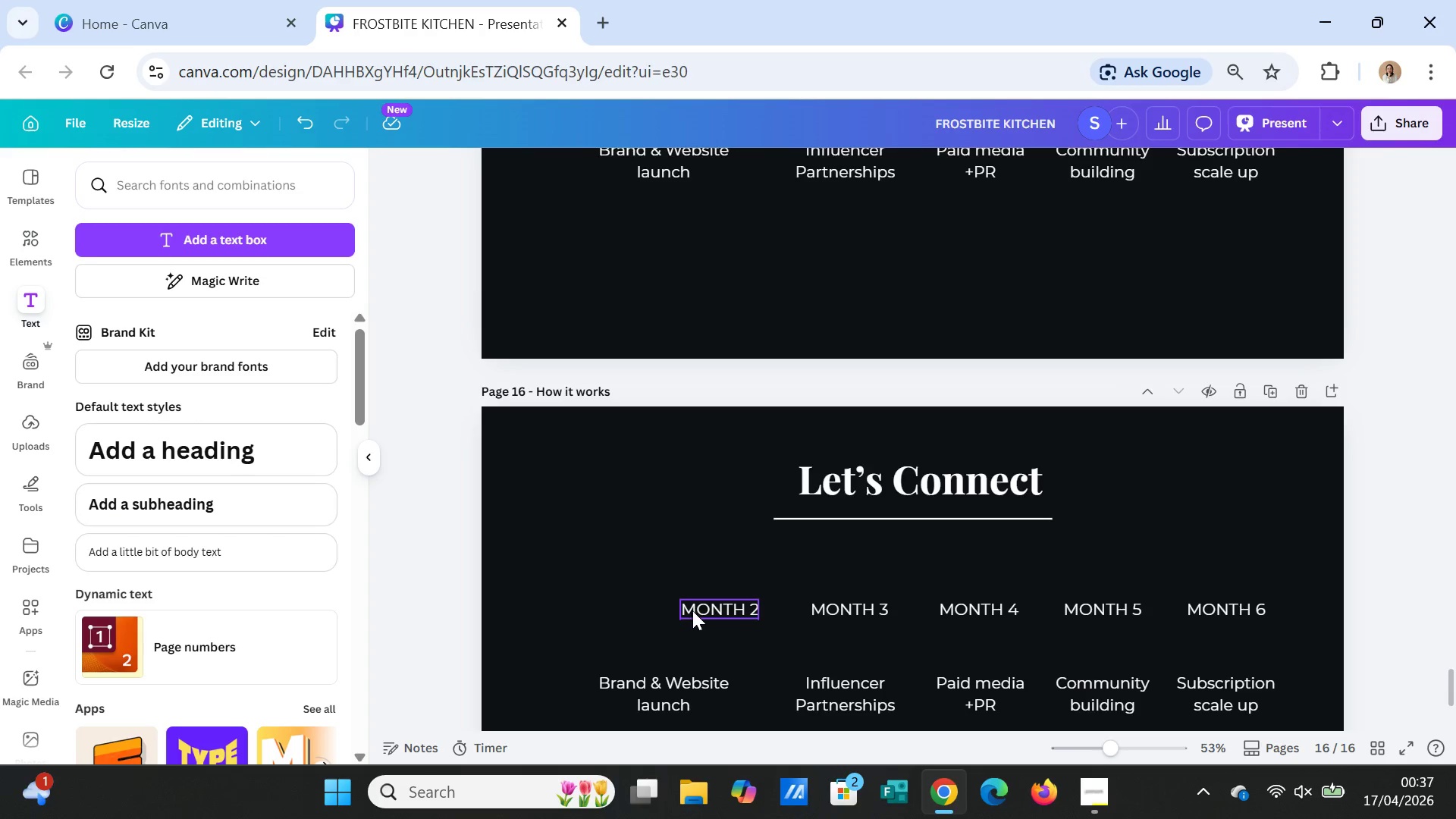 
double_click([692, 610])
 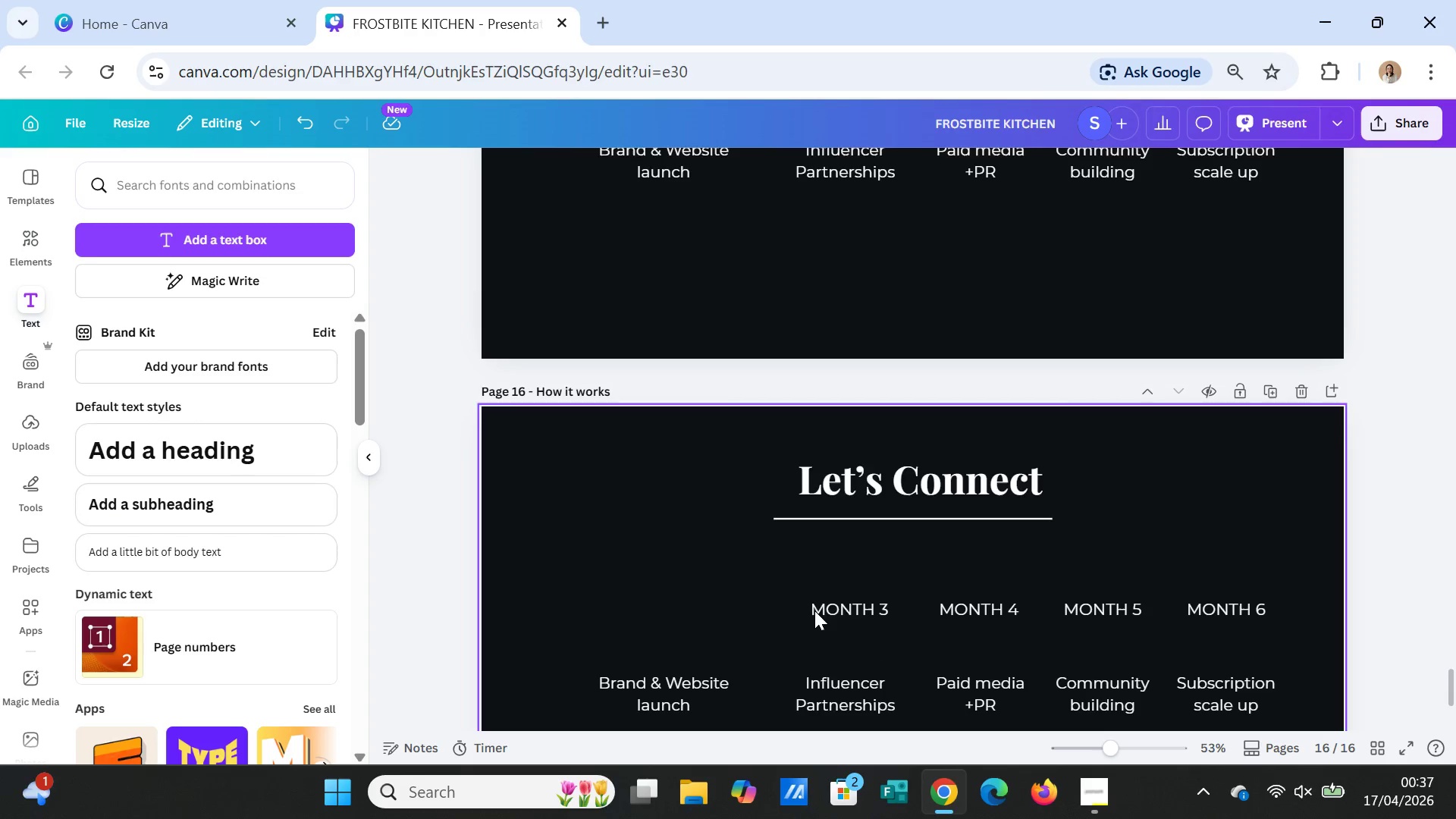 
key(Delete)
 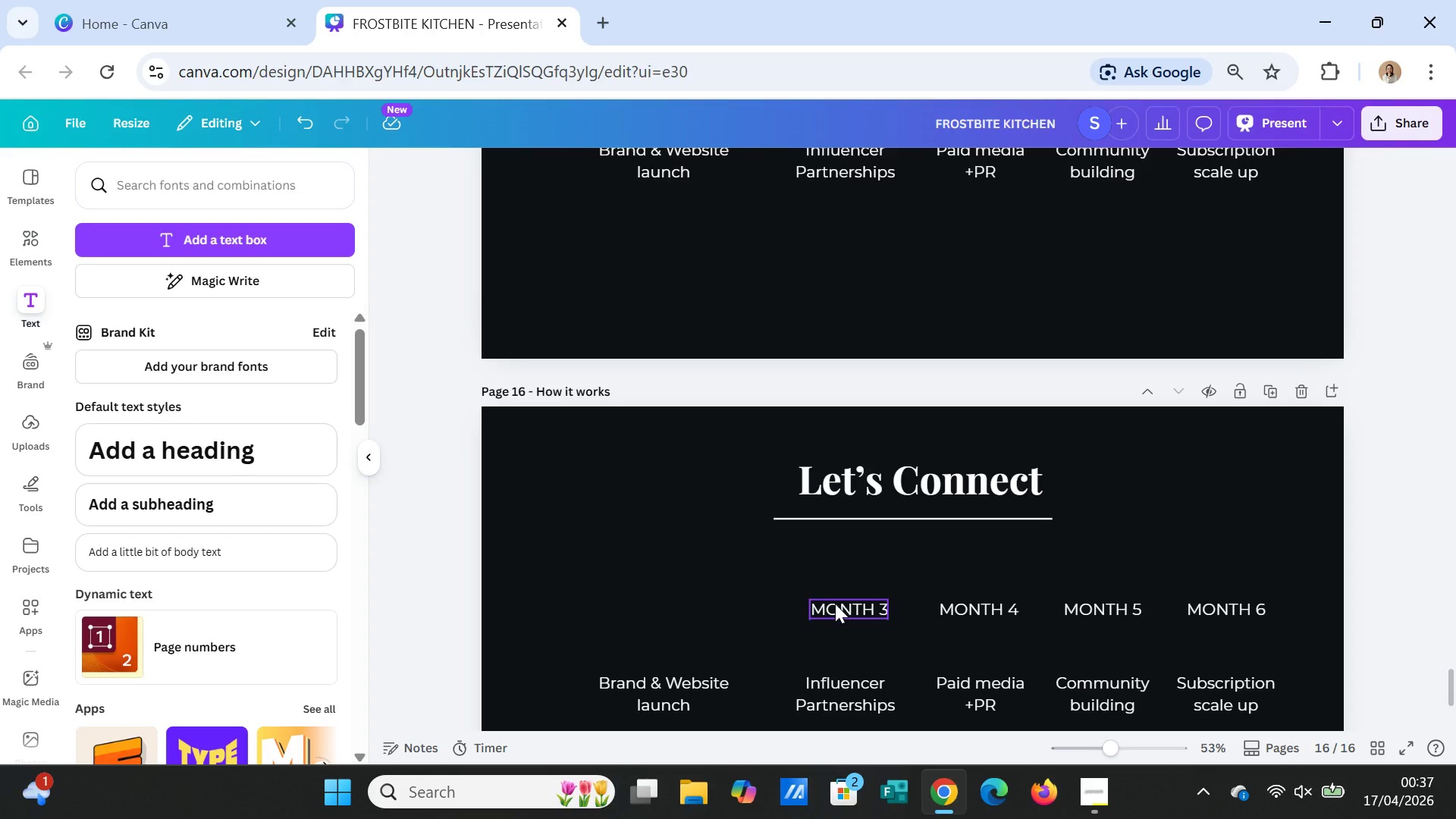 
triple_click([835, 604])
 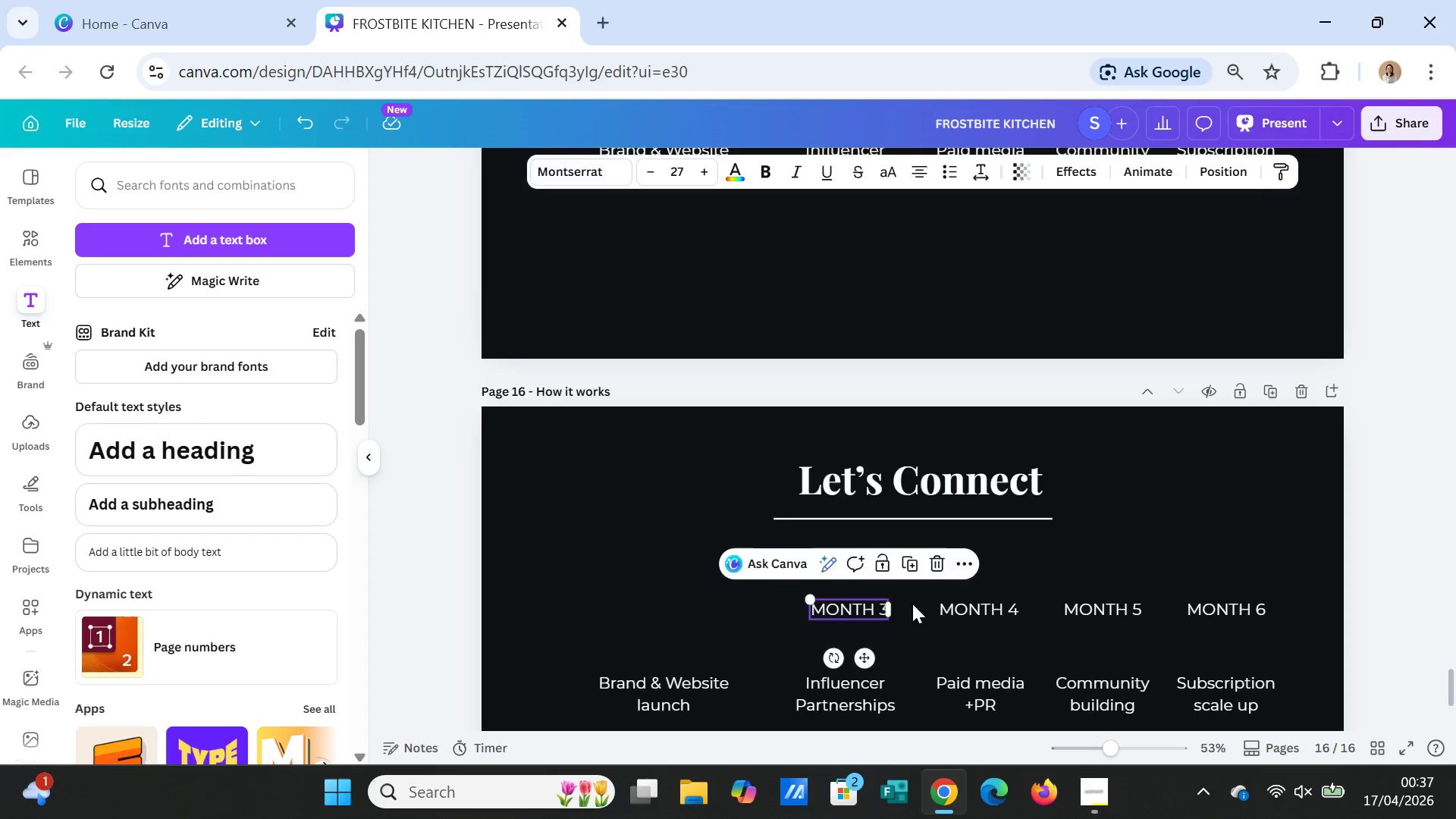 
key(Delete)
 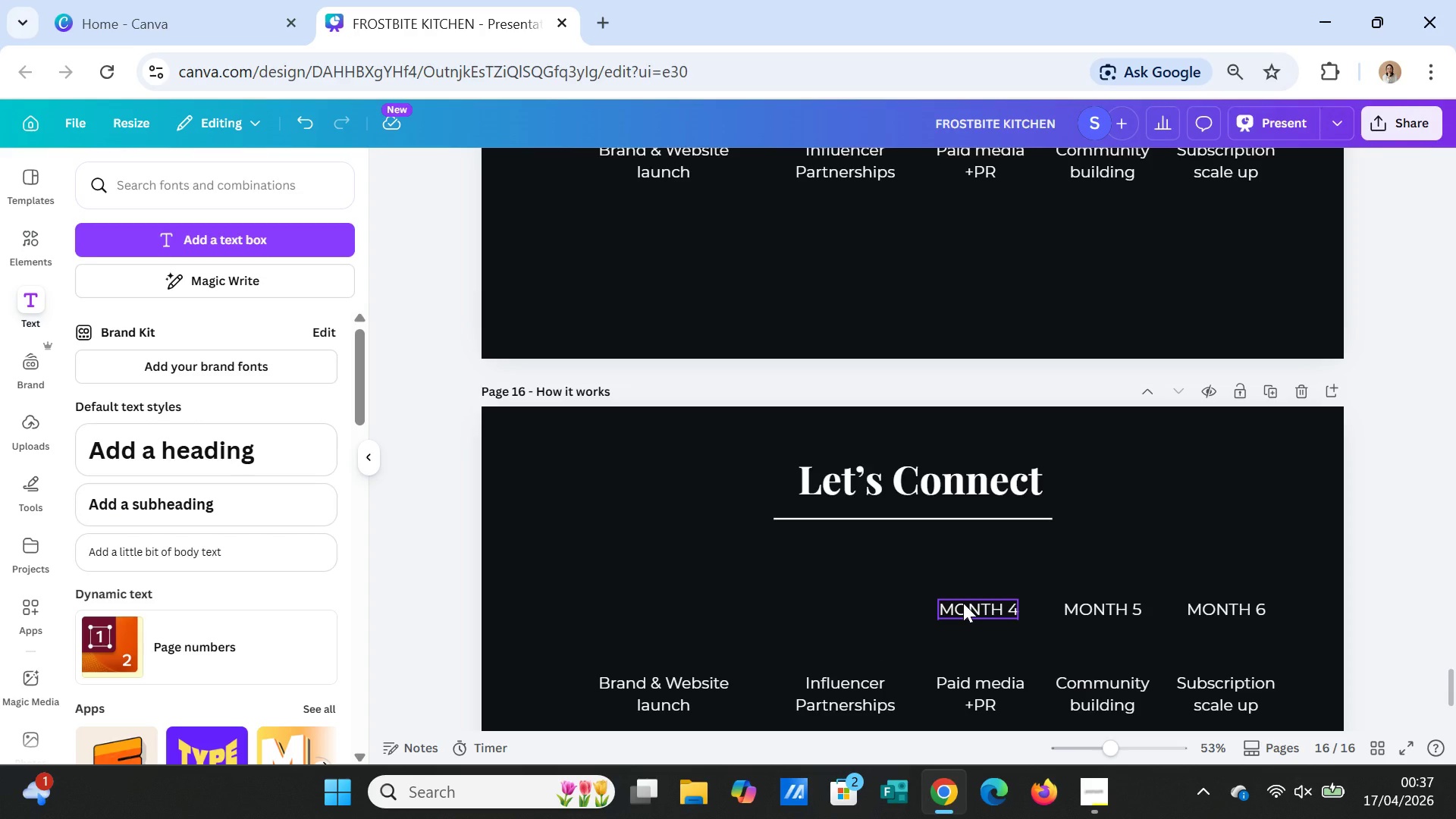 
left_click([963, 603])
 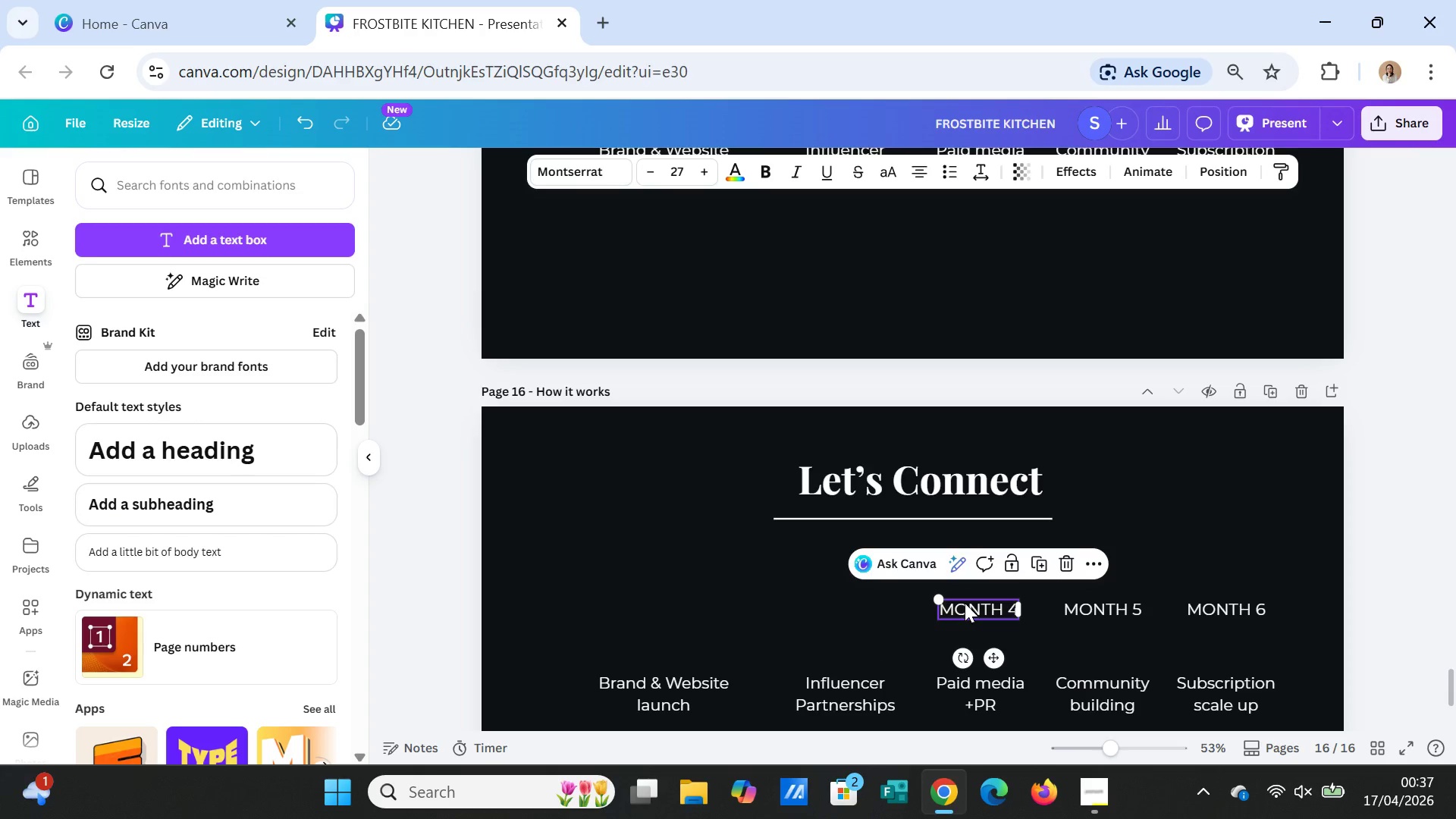 
key(Delete)
 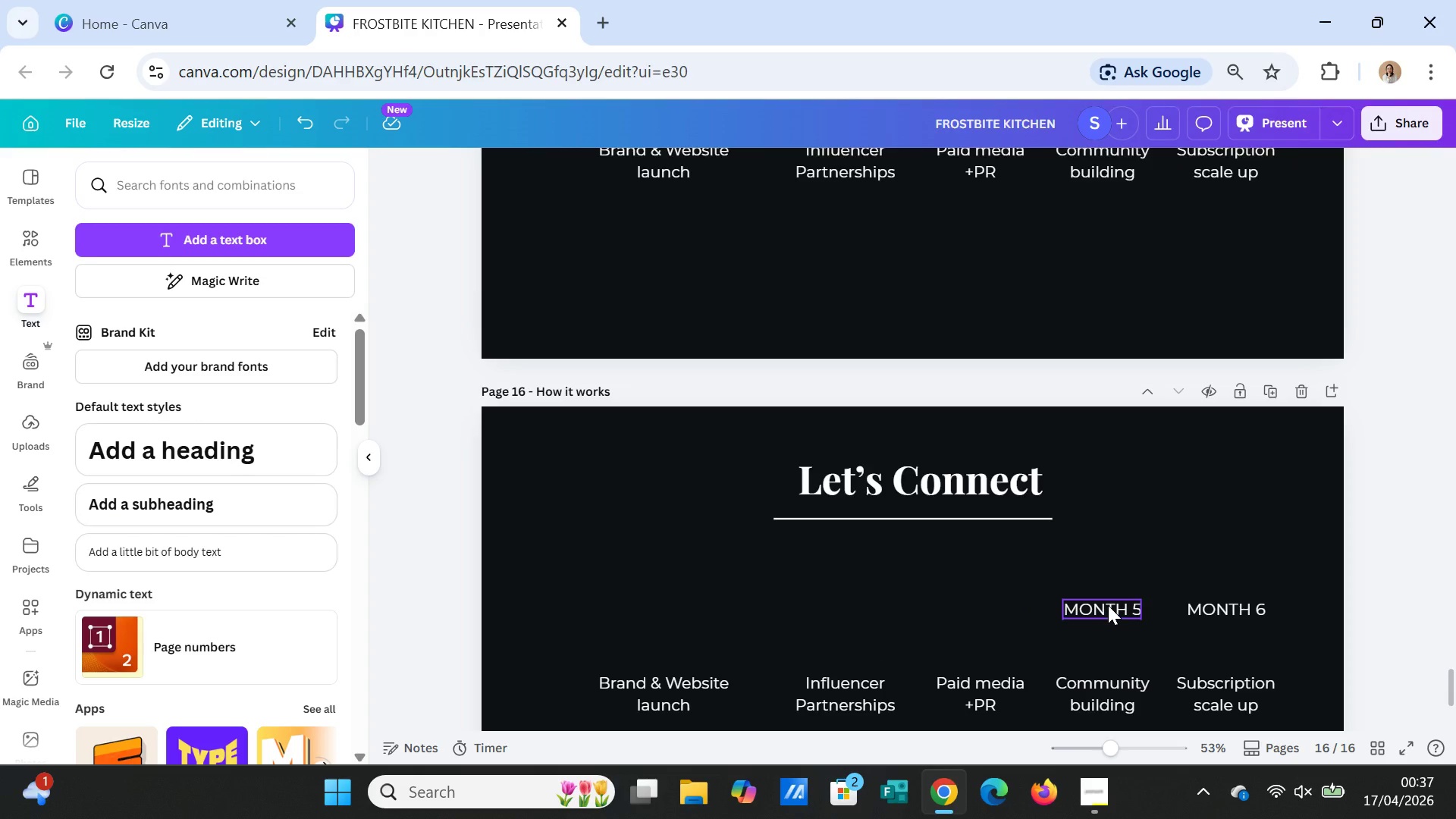 
left_click([1108, 605])
 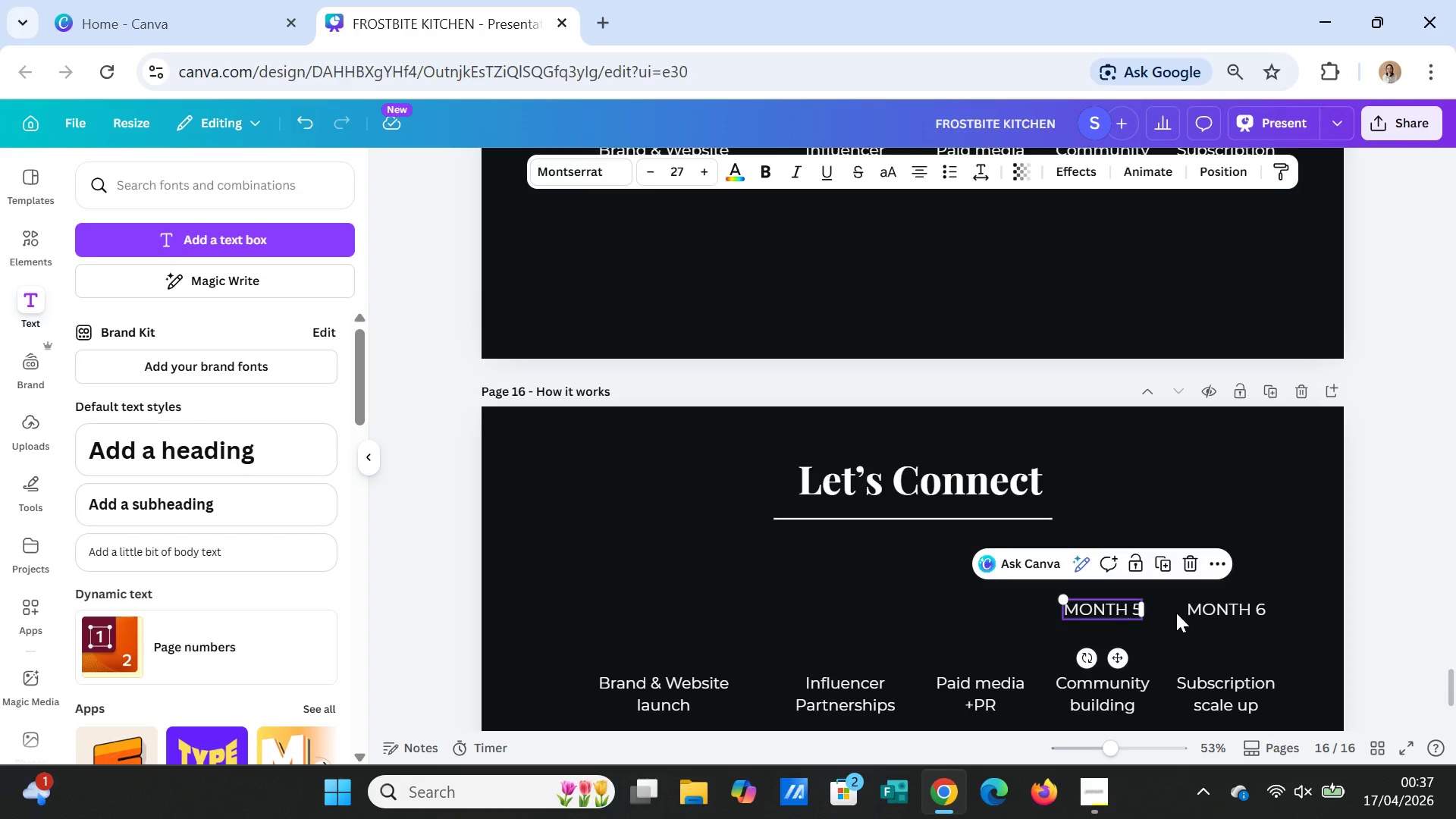 
key(Delete)
 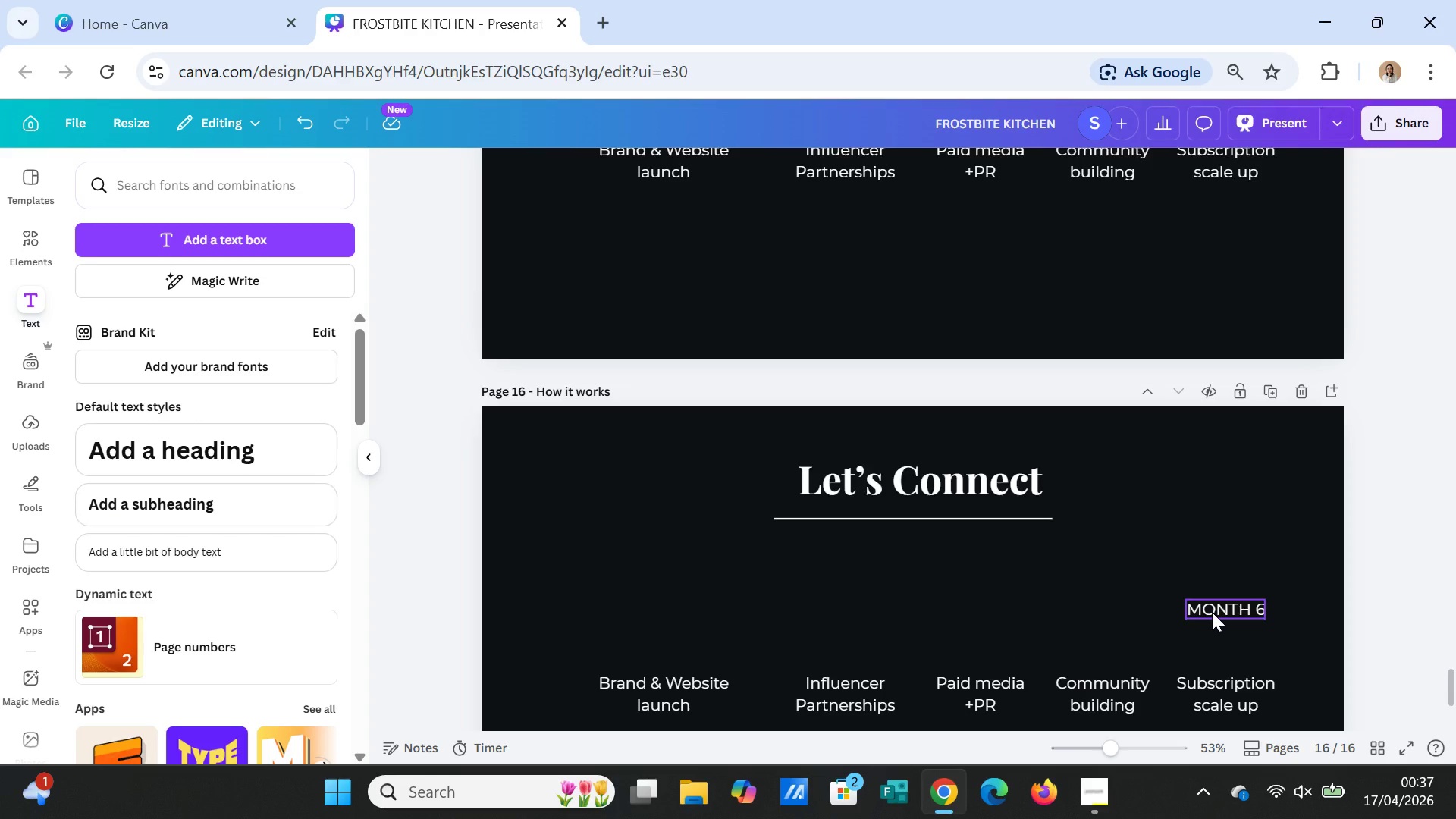 
key(Delete)
 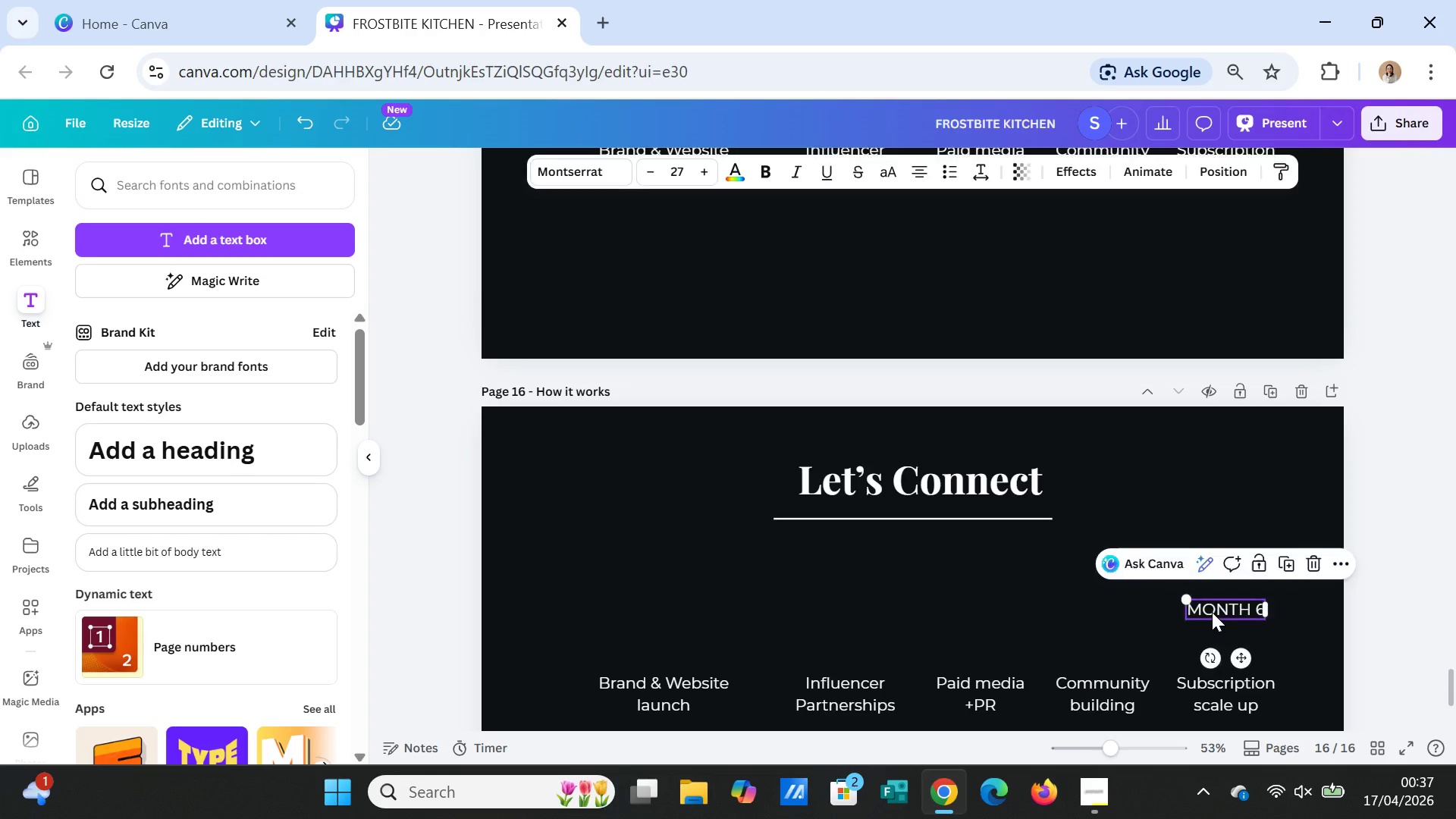 
left_click([1212, 612])
 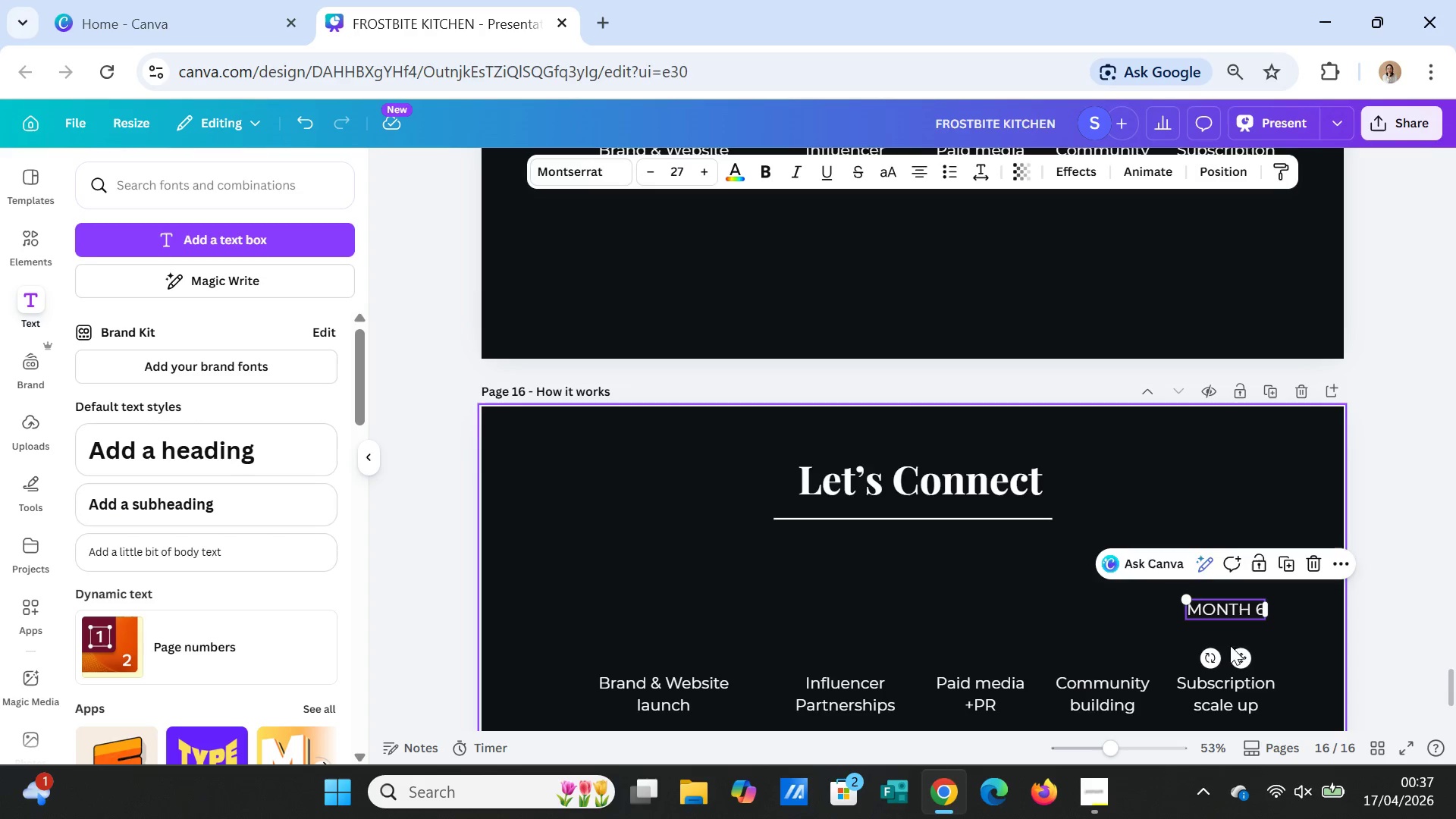 
key(Delete)
 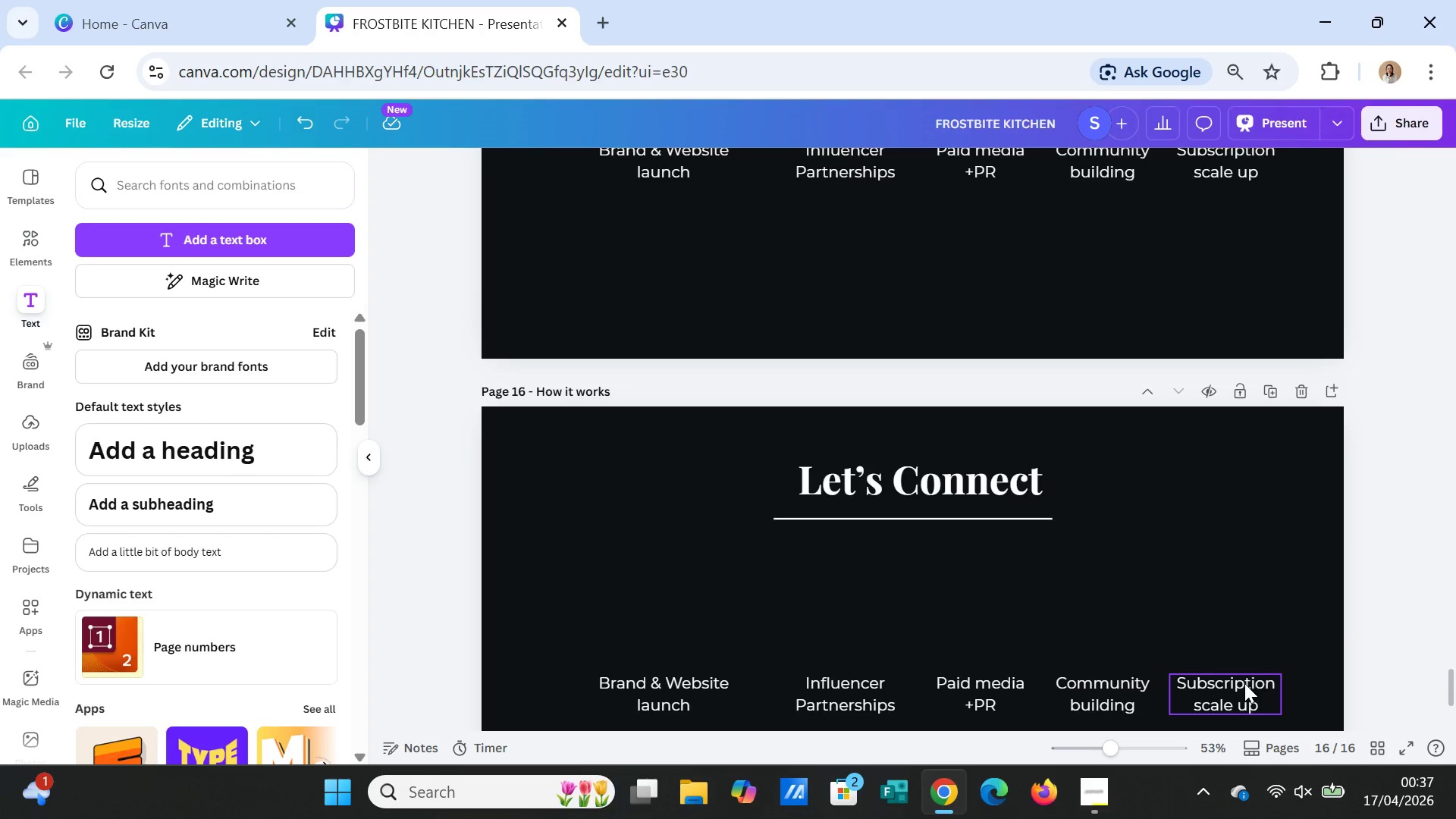 
left_click([1244, 683])
 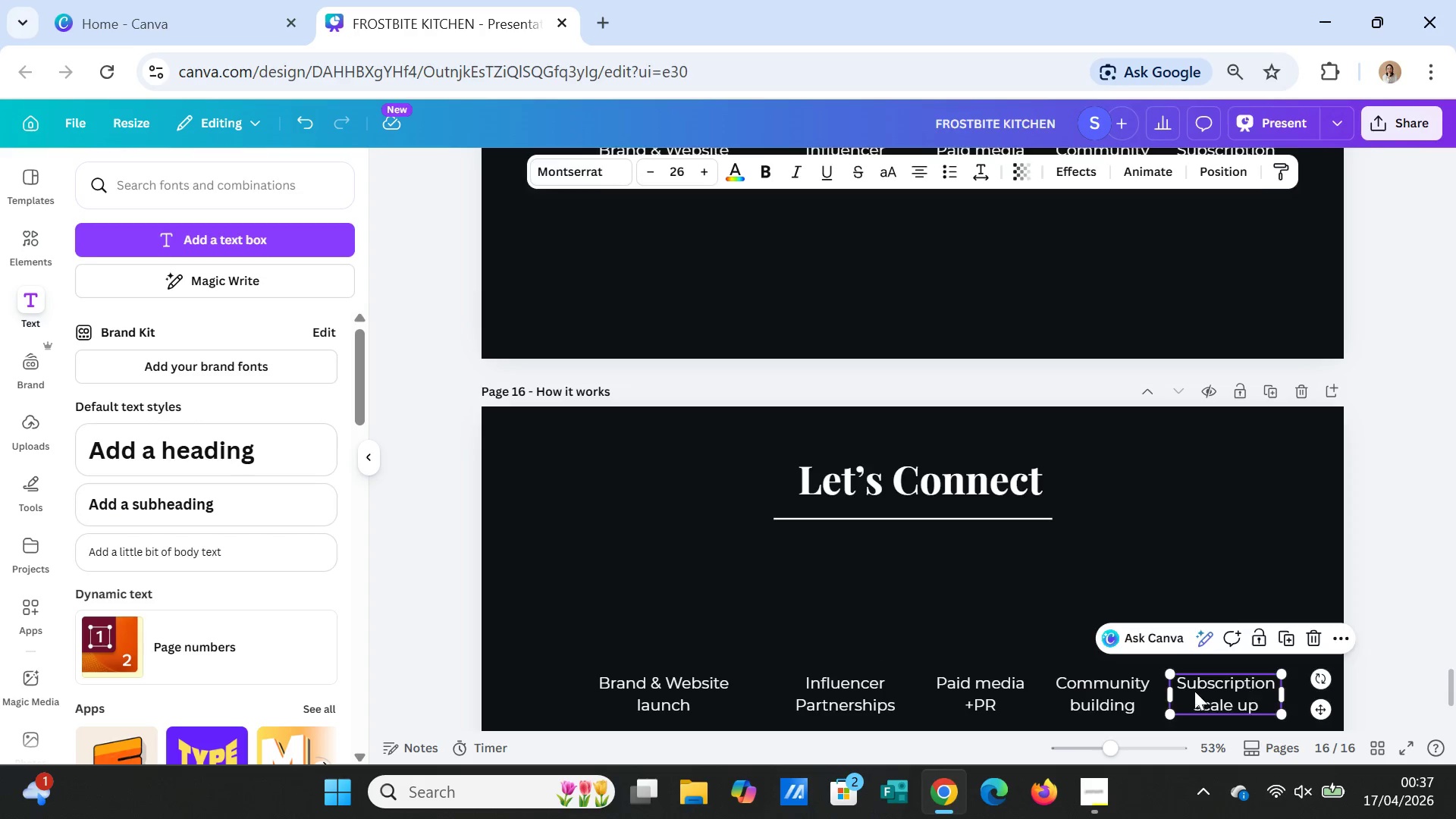 
key(Delete)
 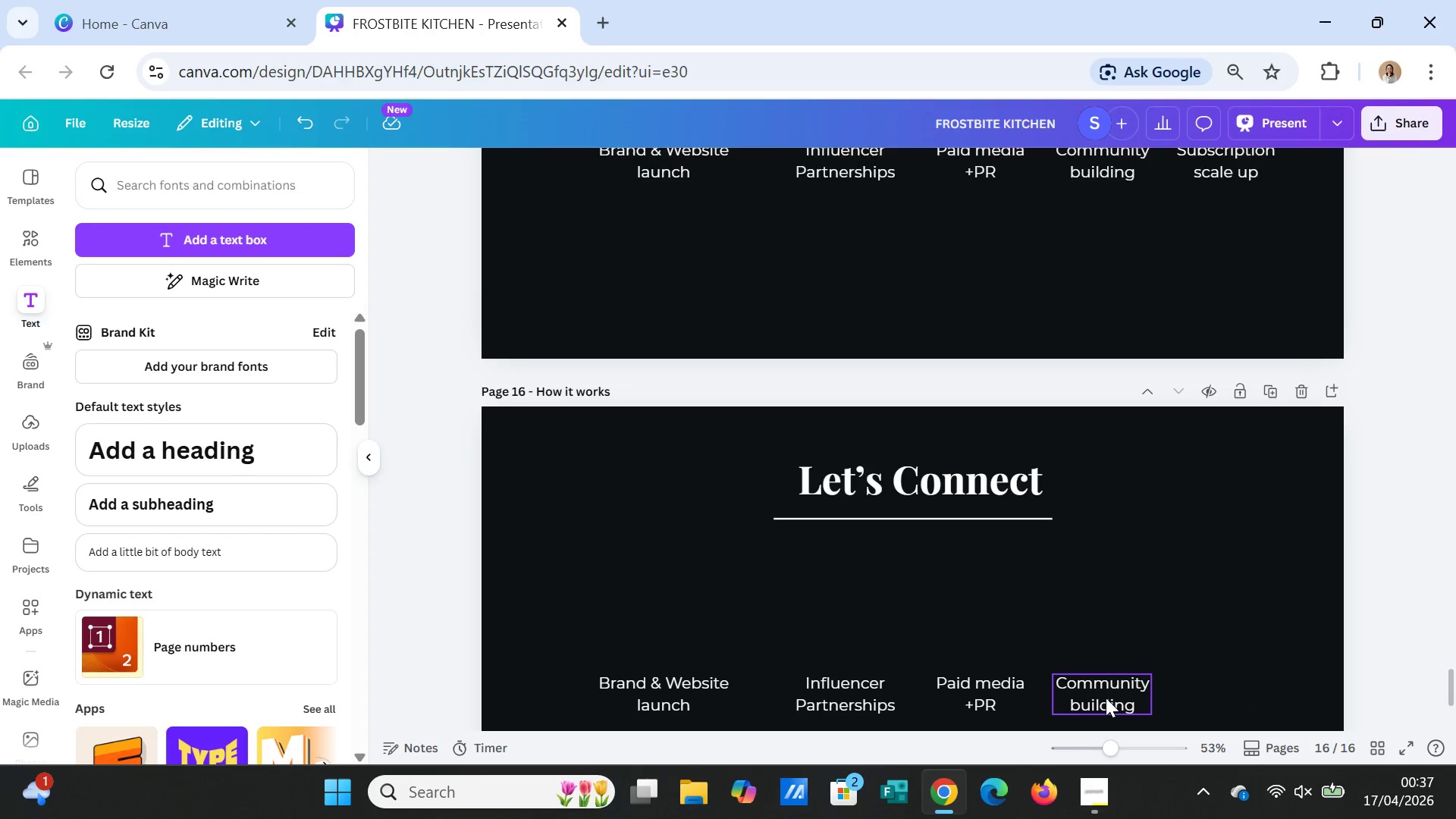 
left_click([1106, 698])
 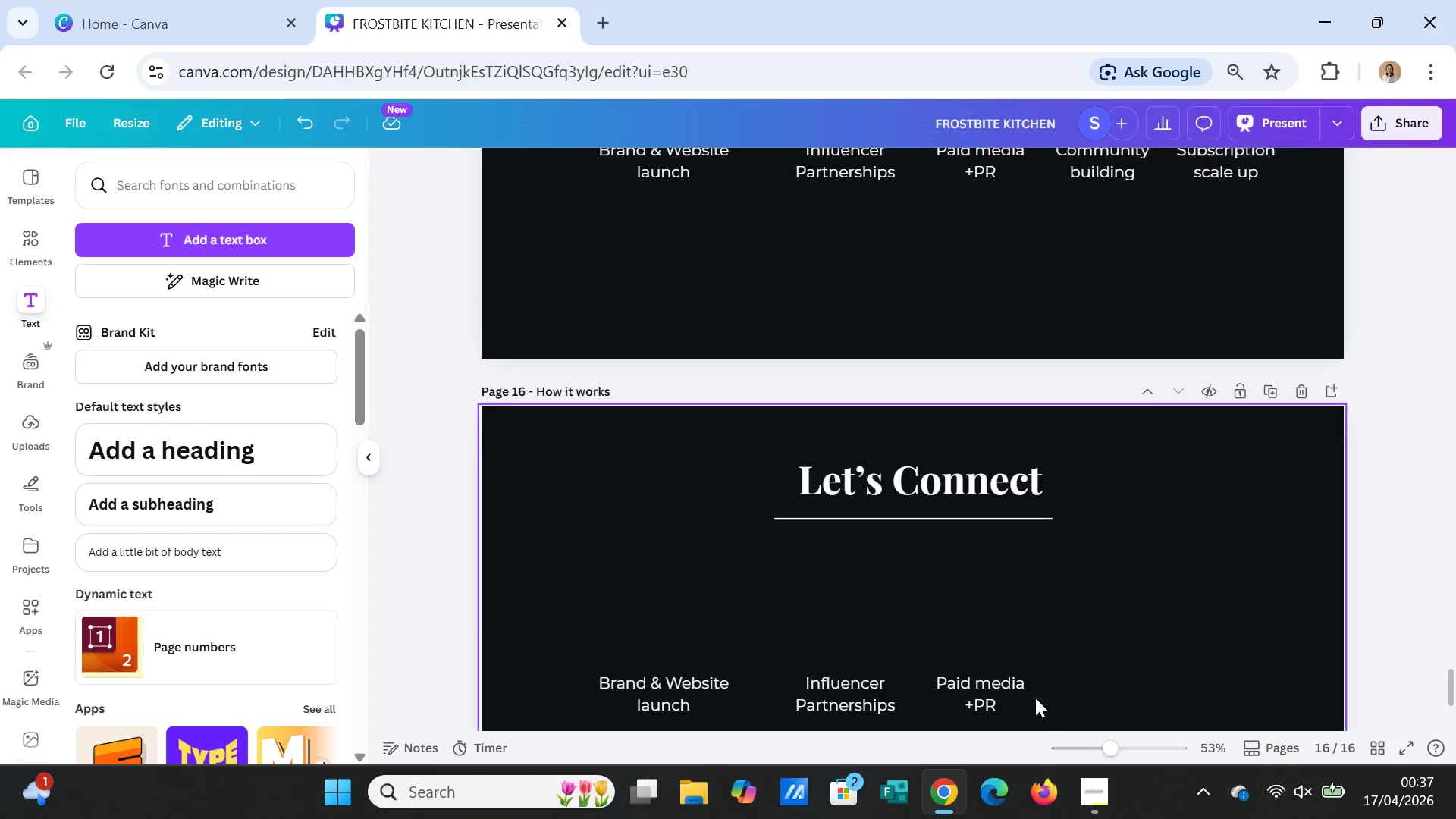 
key(Delete)
 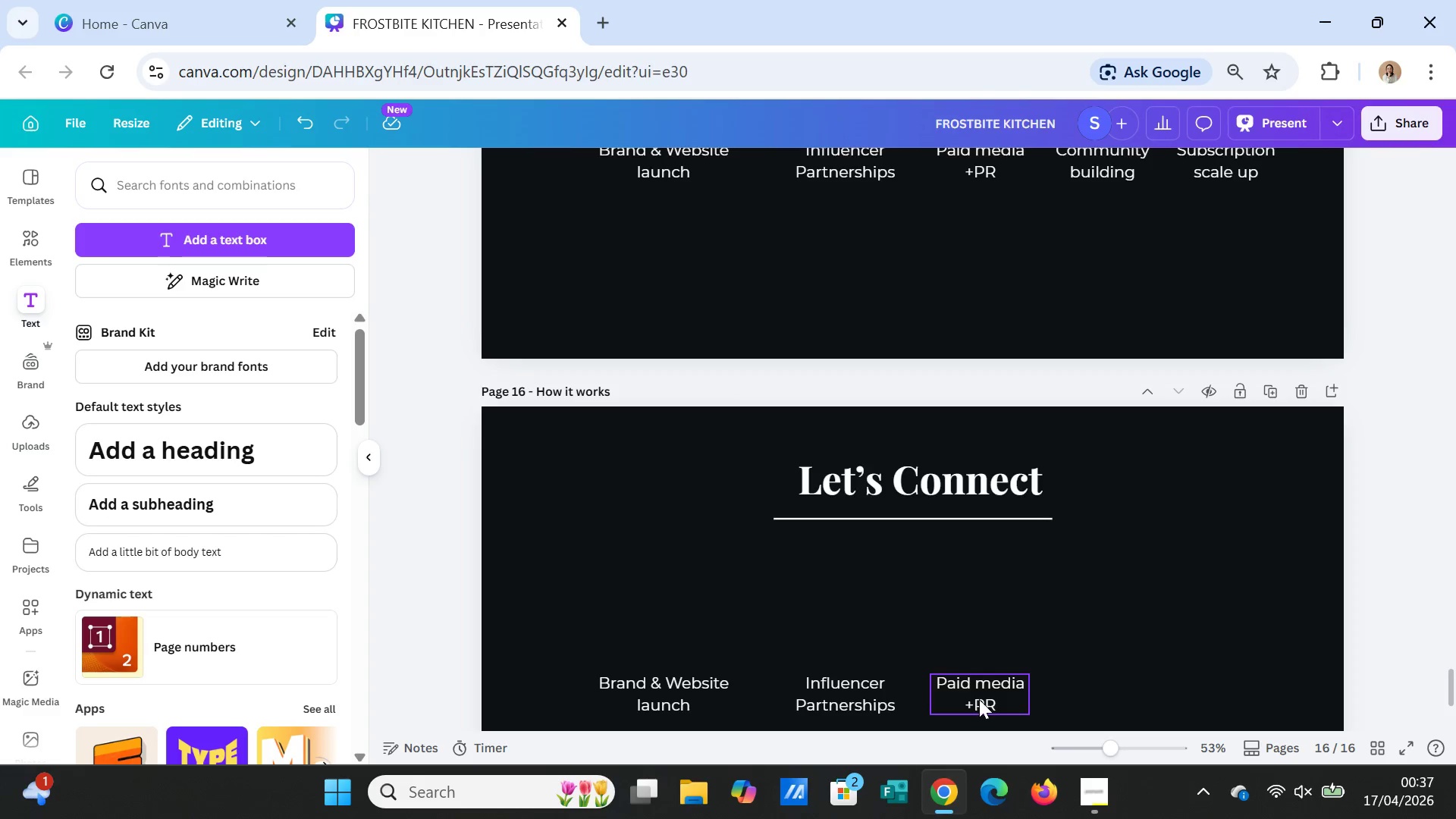 
left_click([979, 699])
 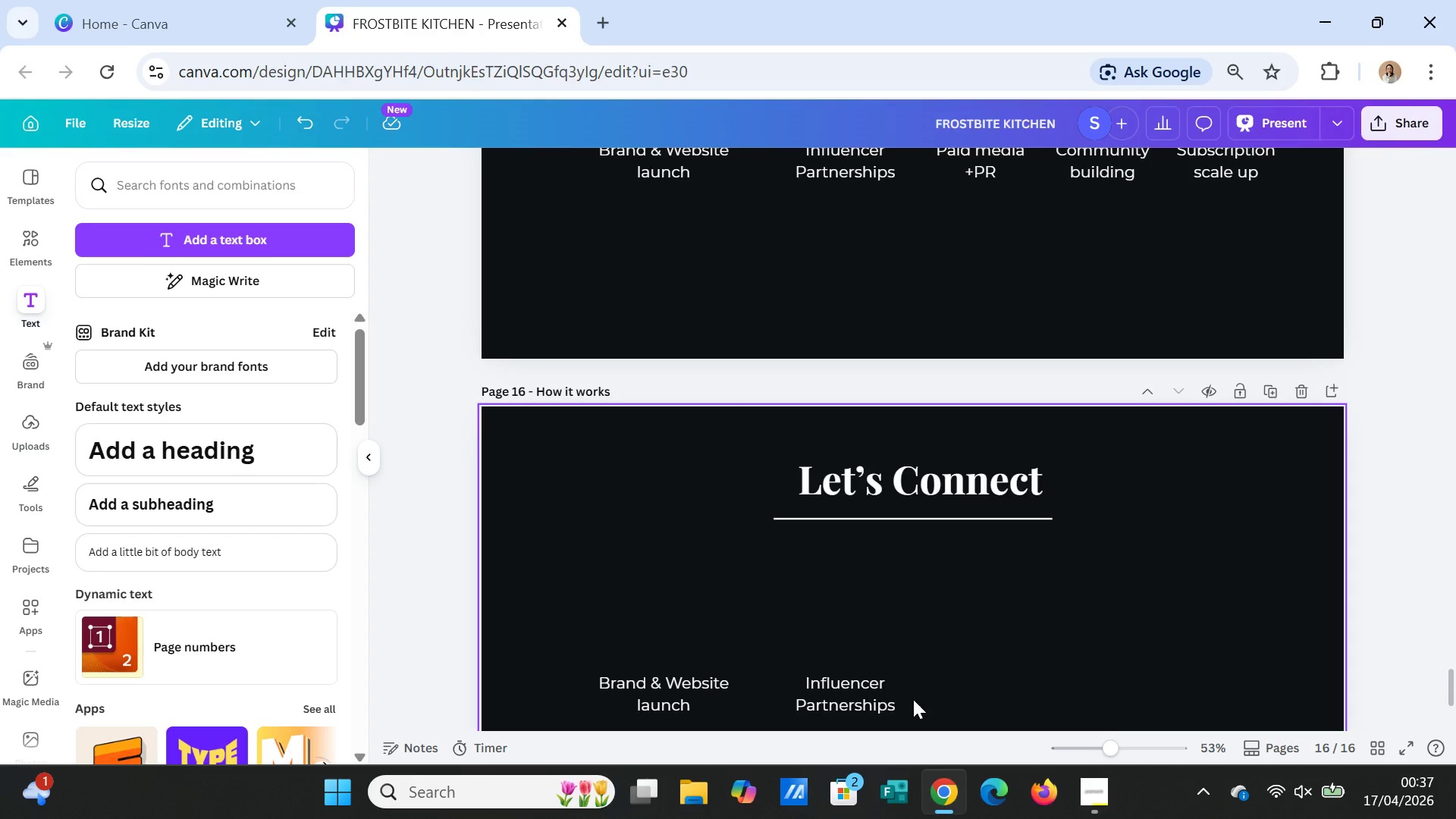 
key(Delete)
 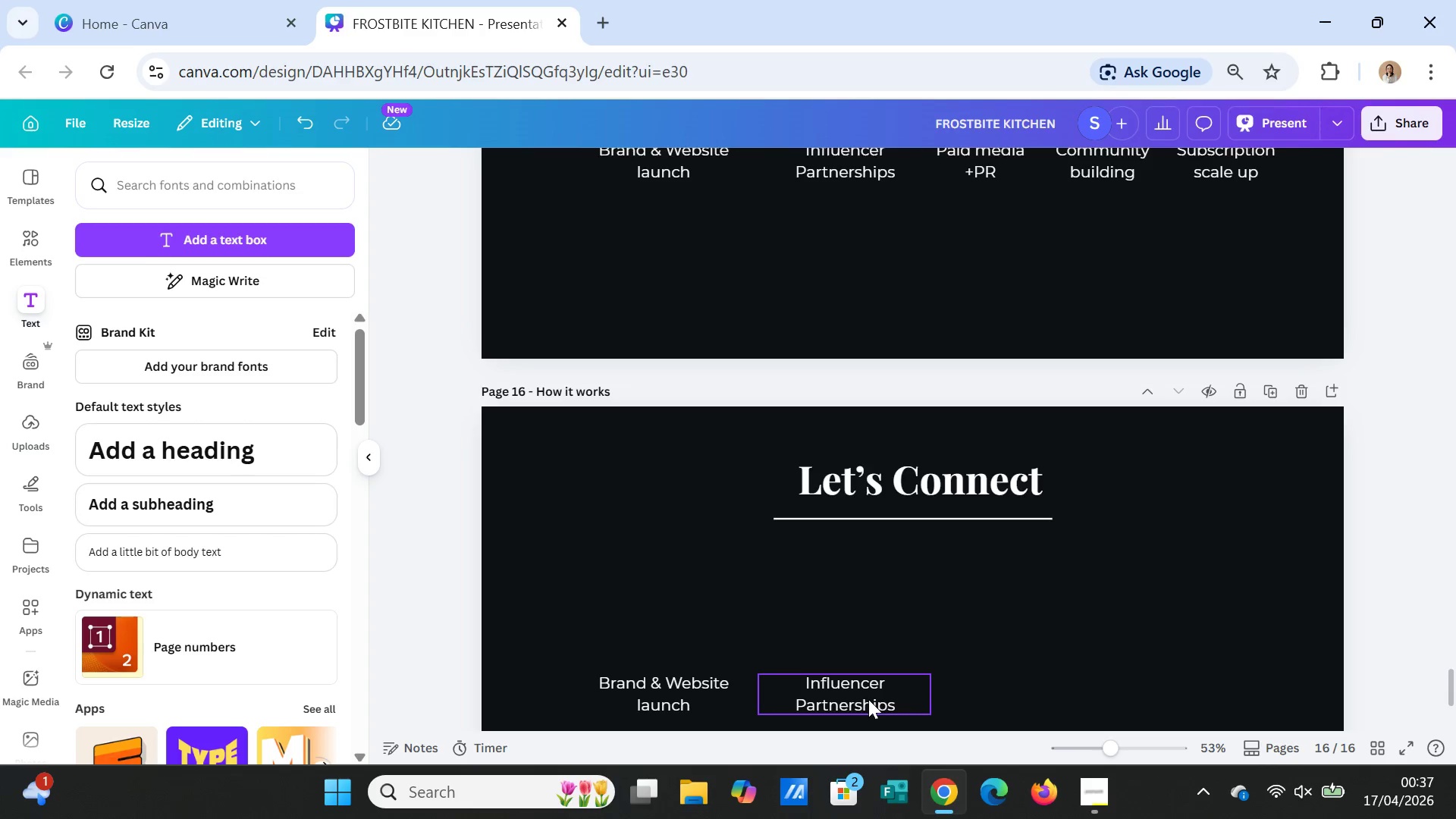 
double_click([868, 699])
 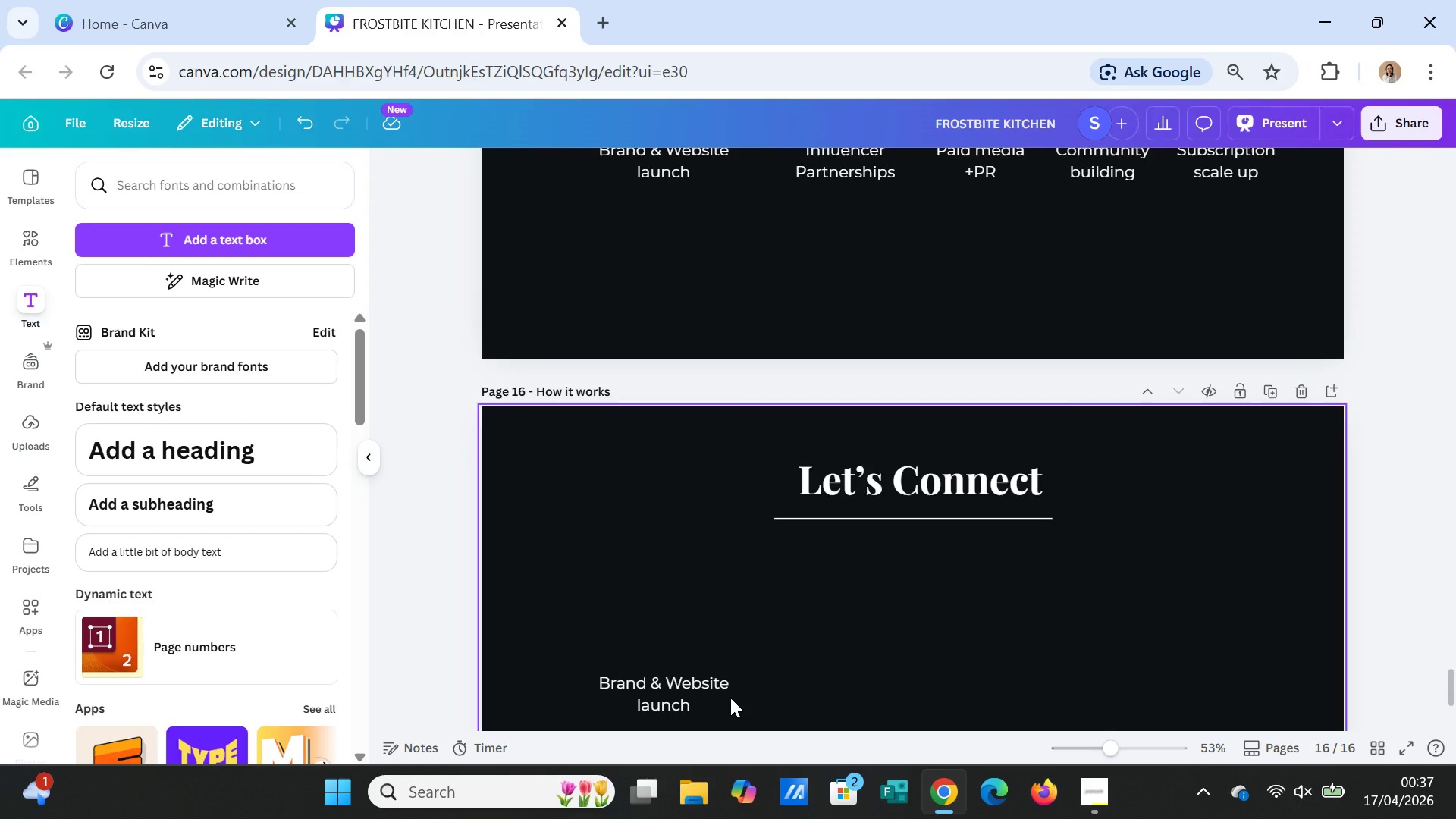 
key(Delete)
 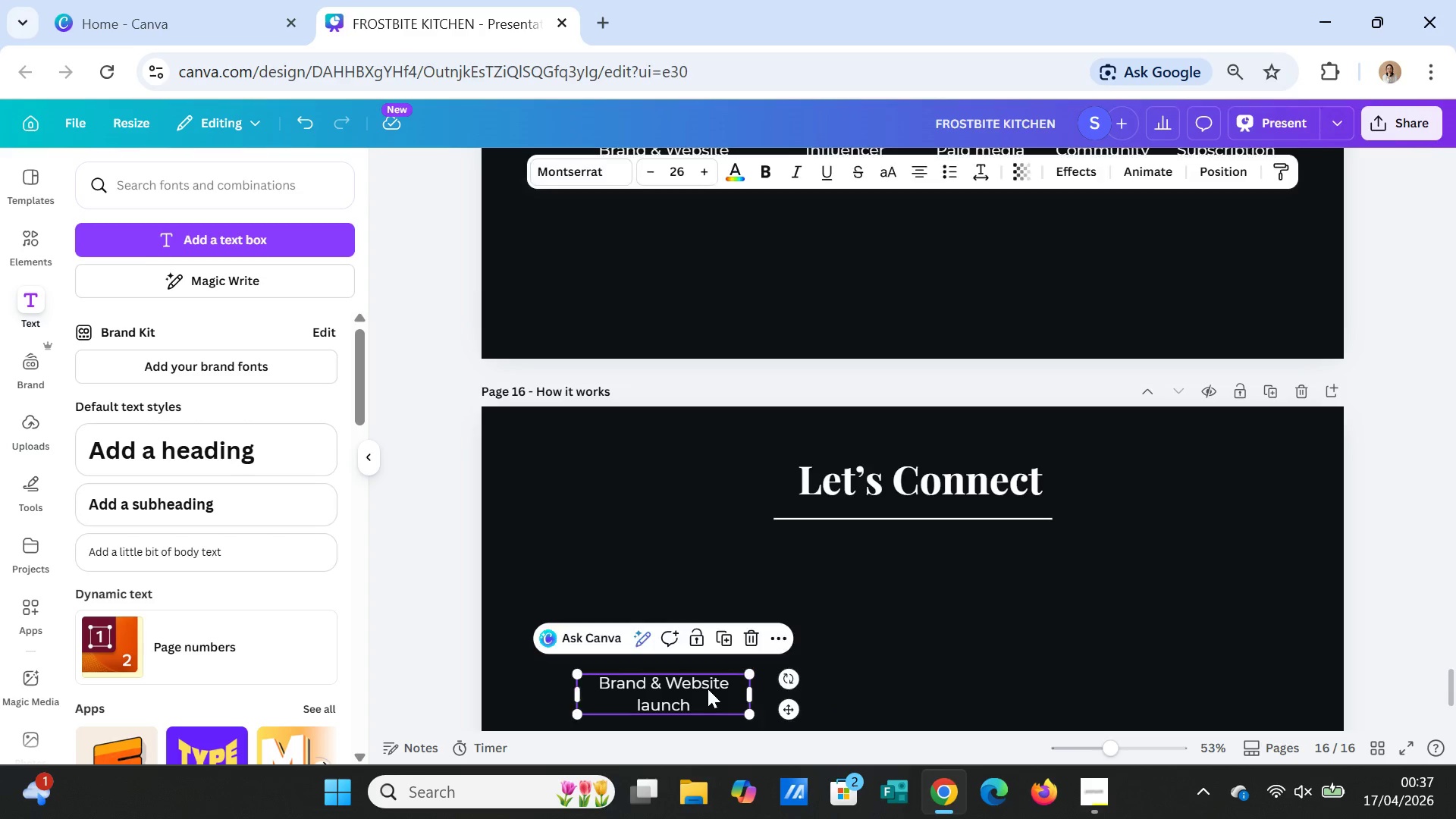 
left_click([708, 689])
 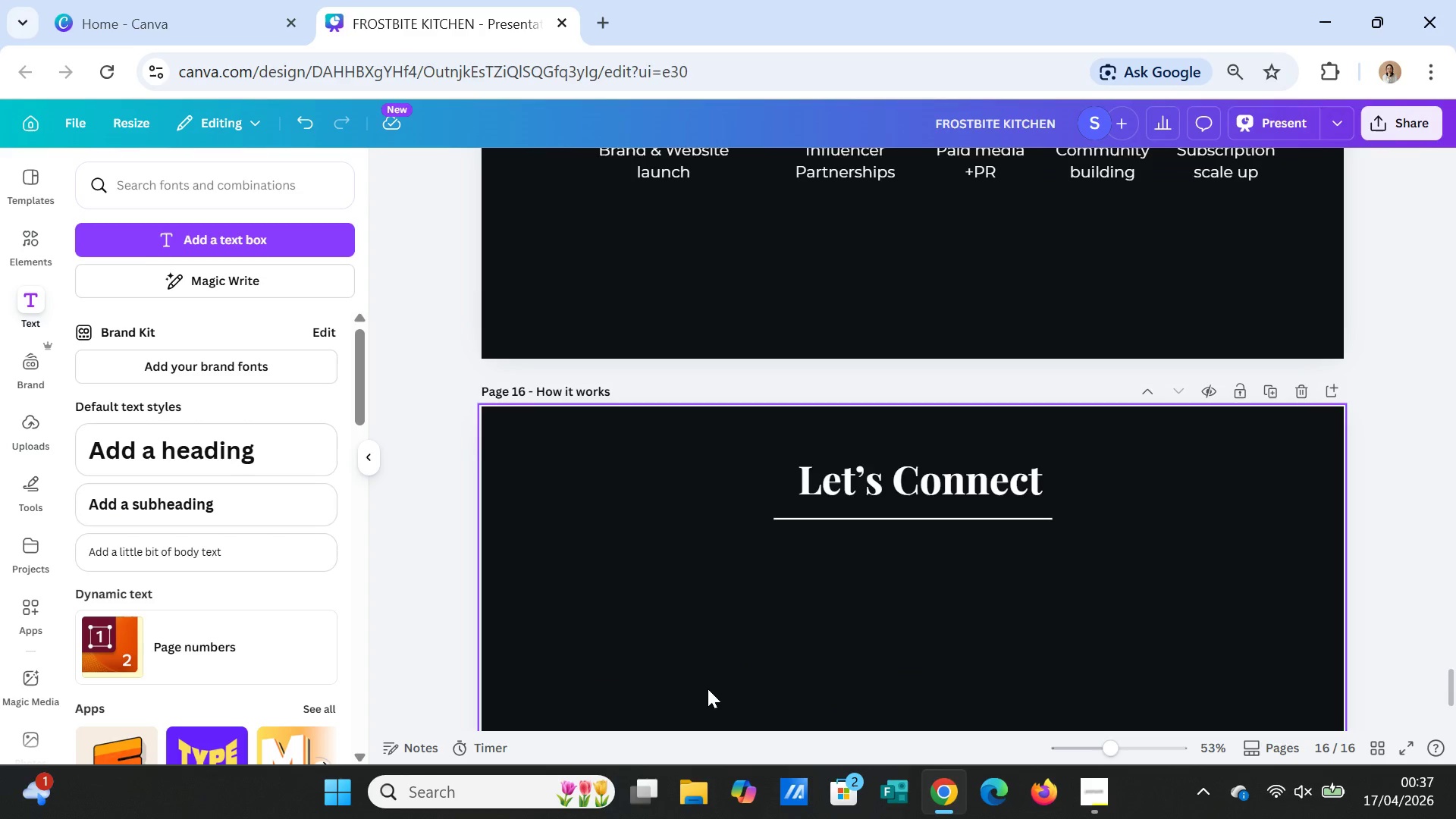 
key(Delete)
 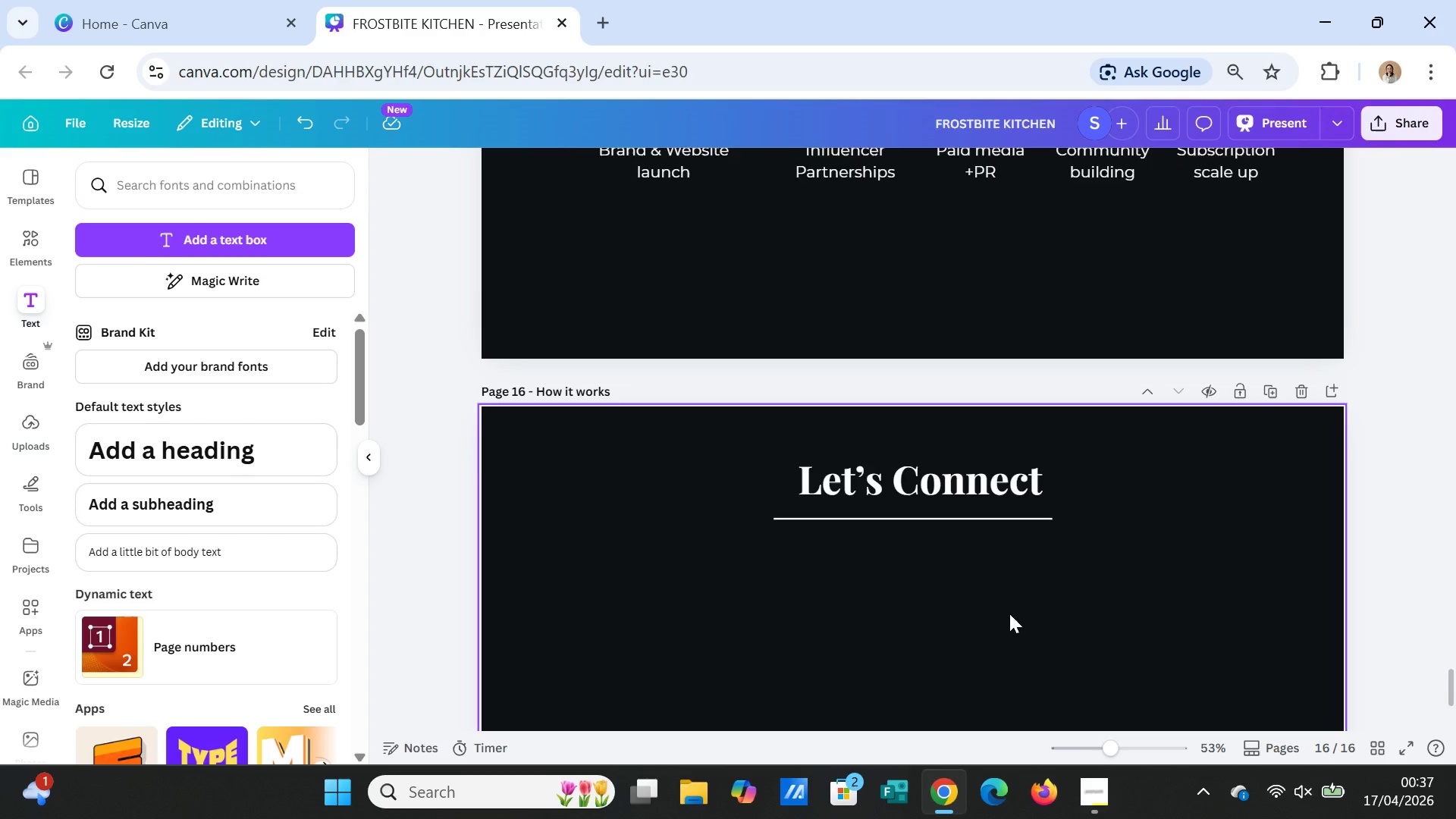 
left_click([1009, 613])
 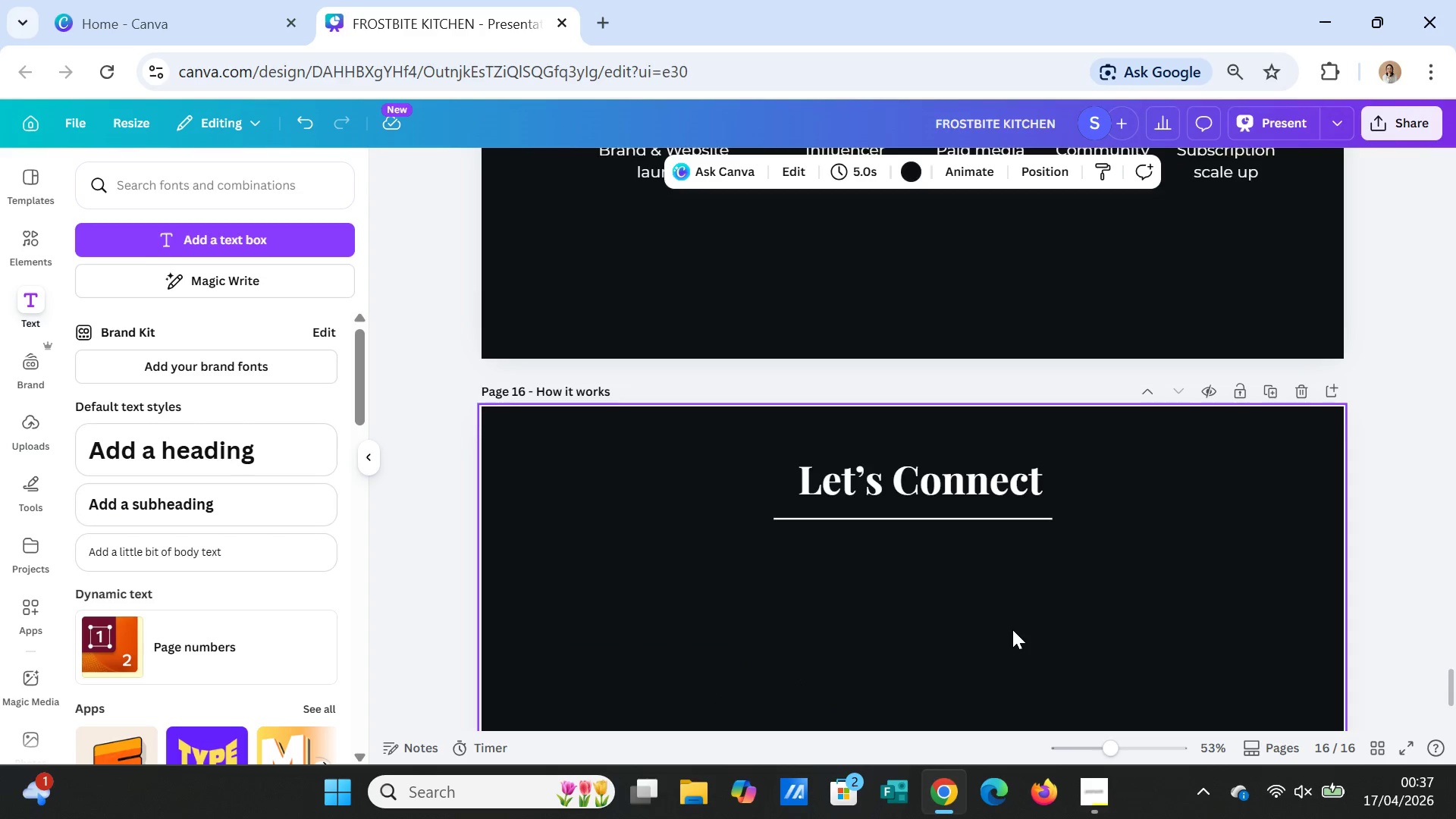 
wait(5.21)
 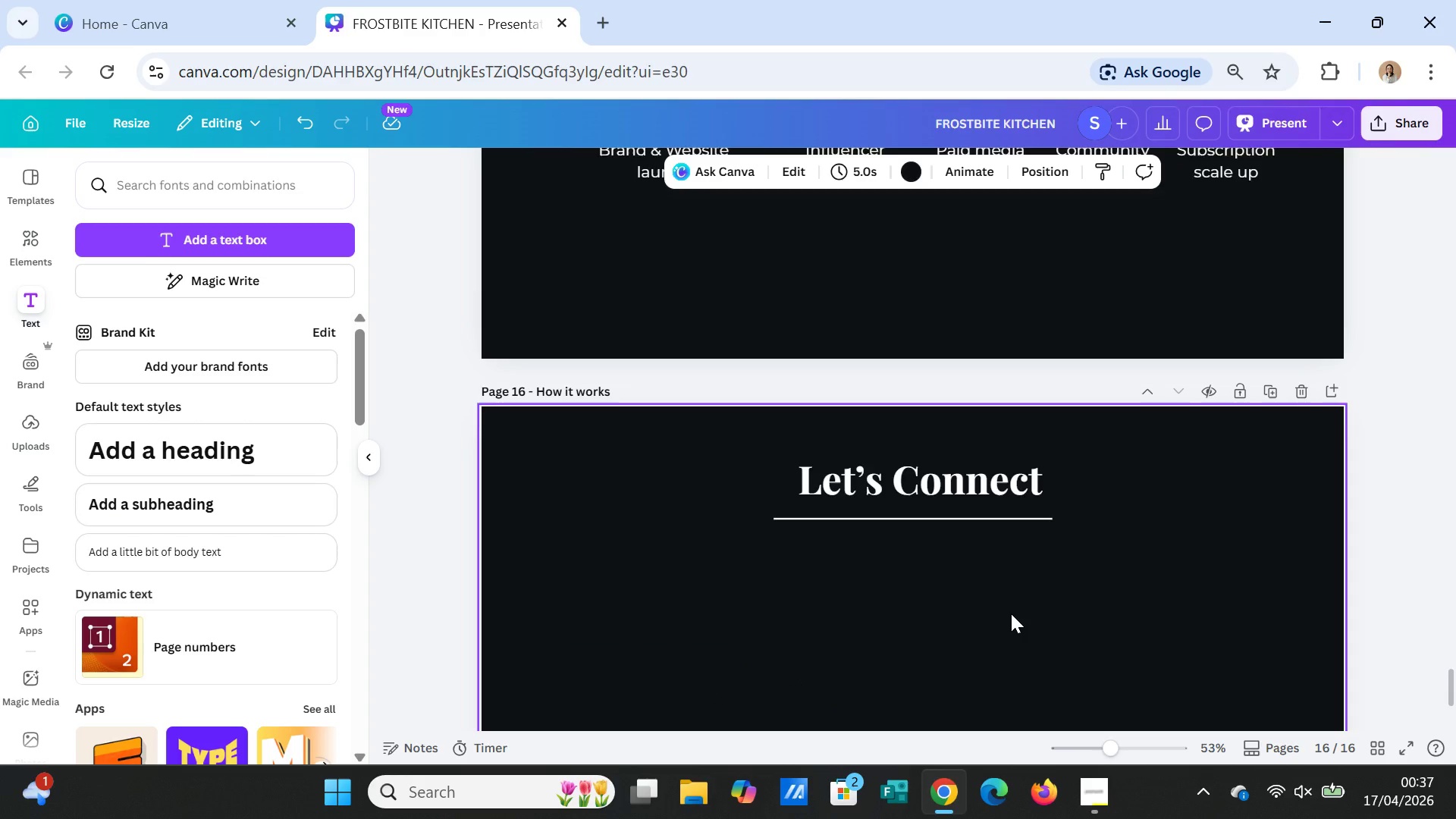 
mouse_move([821, 817])
 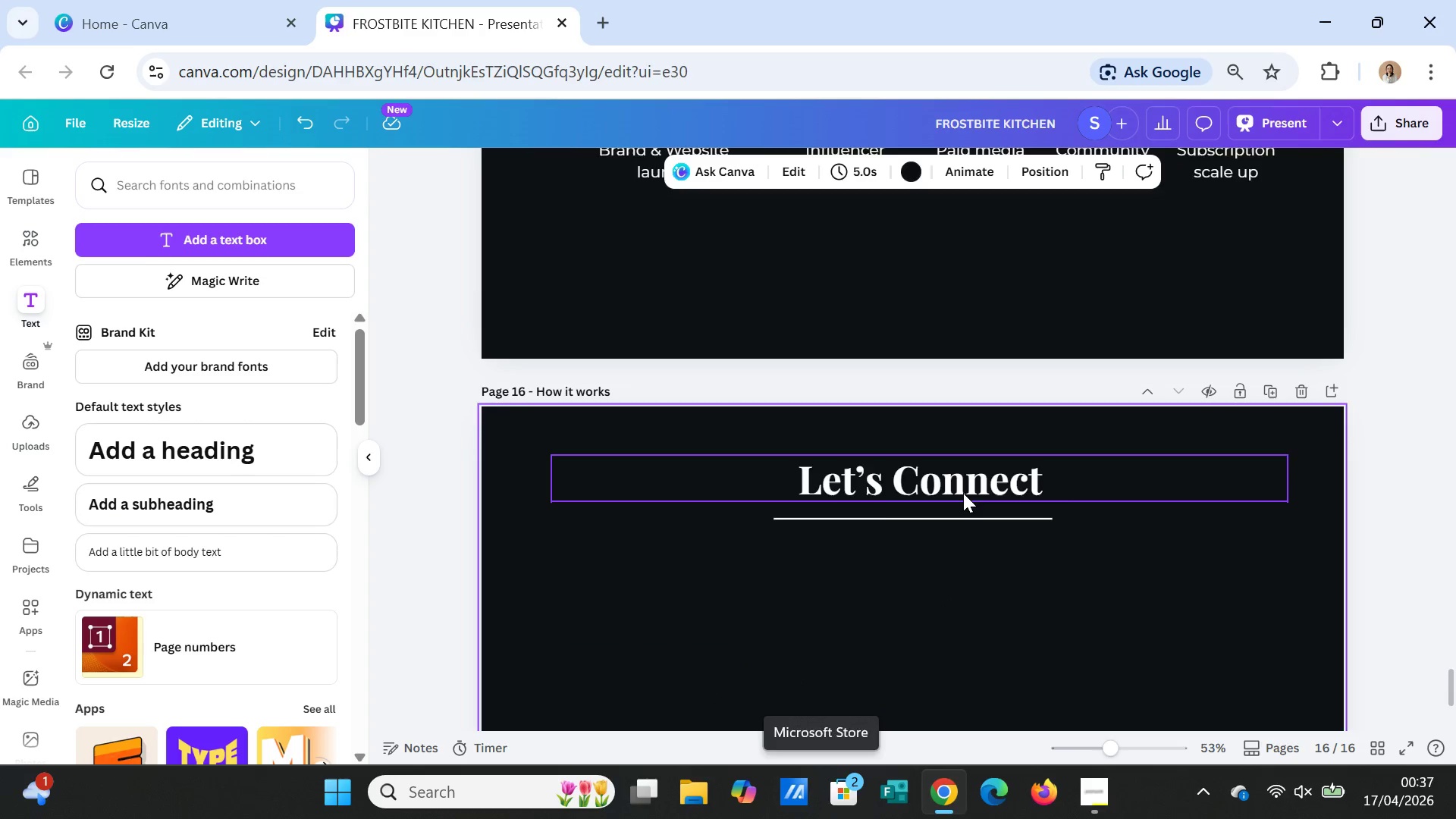 
double_click([963, 493])
 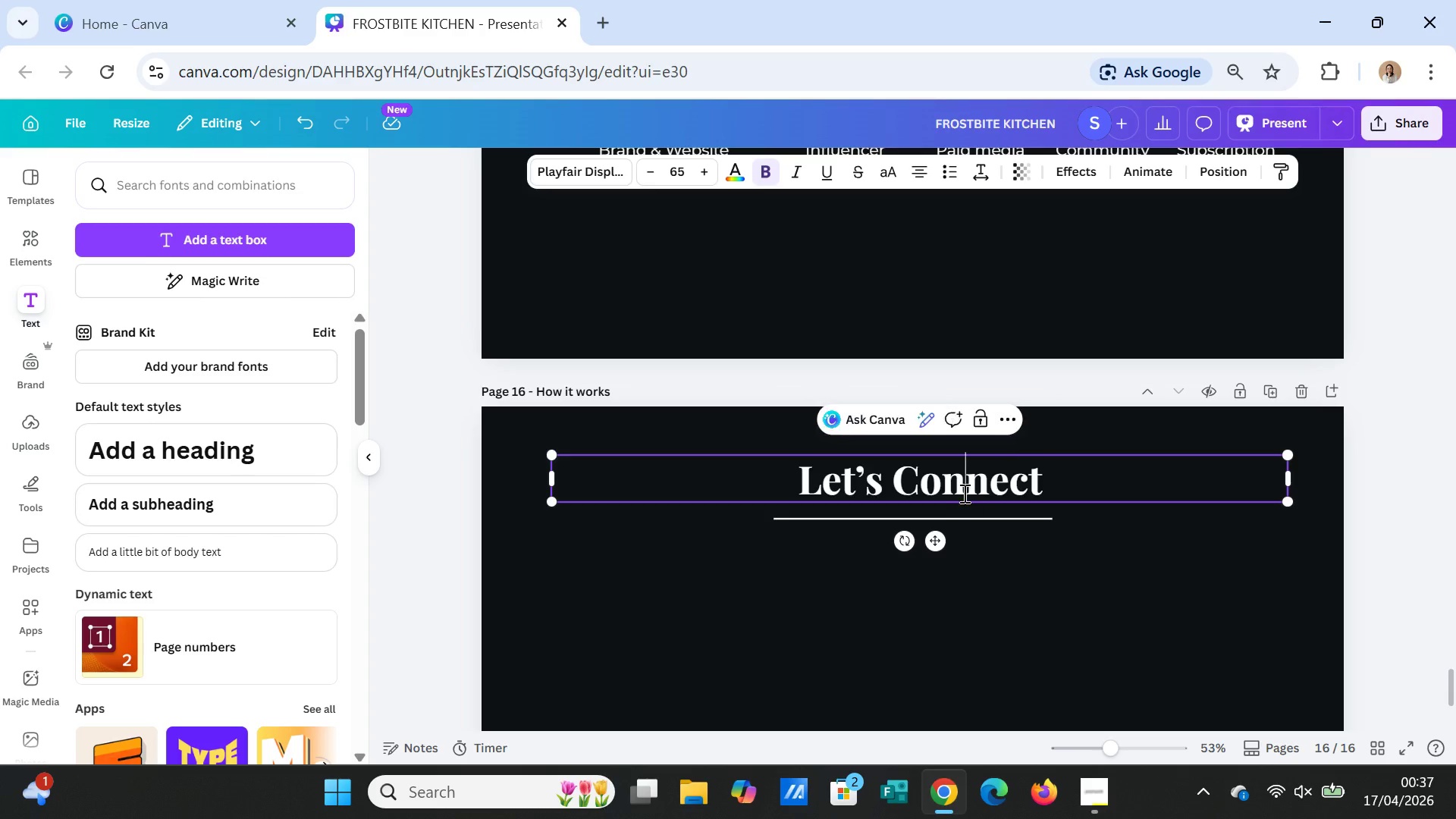 
triple_click([963, 493])
 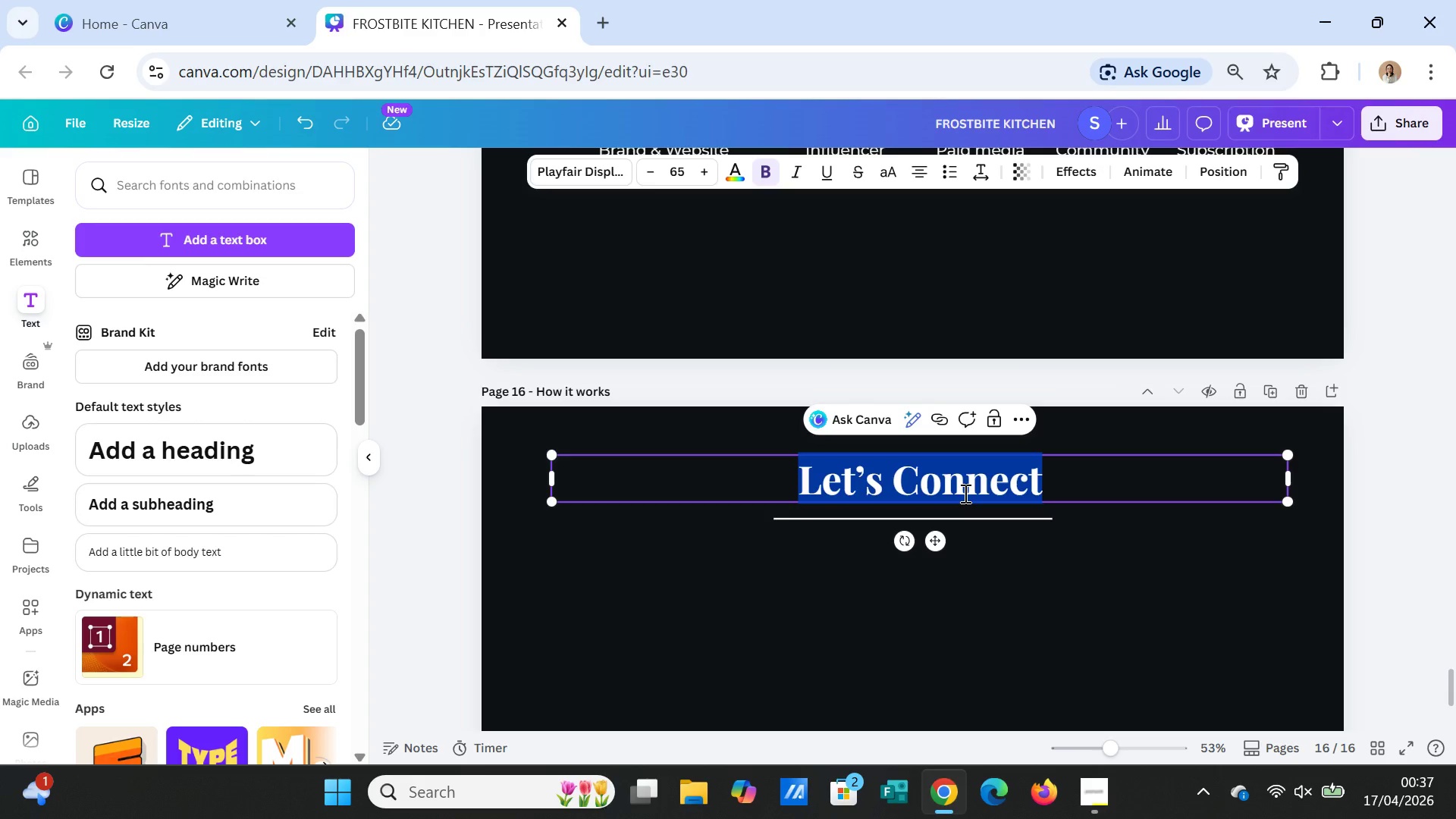 
type(A ne )
key(Backspace)
 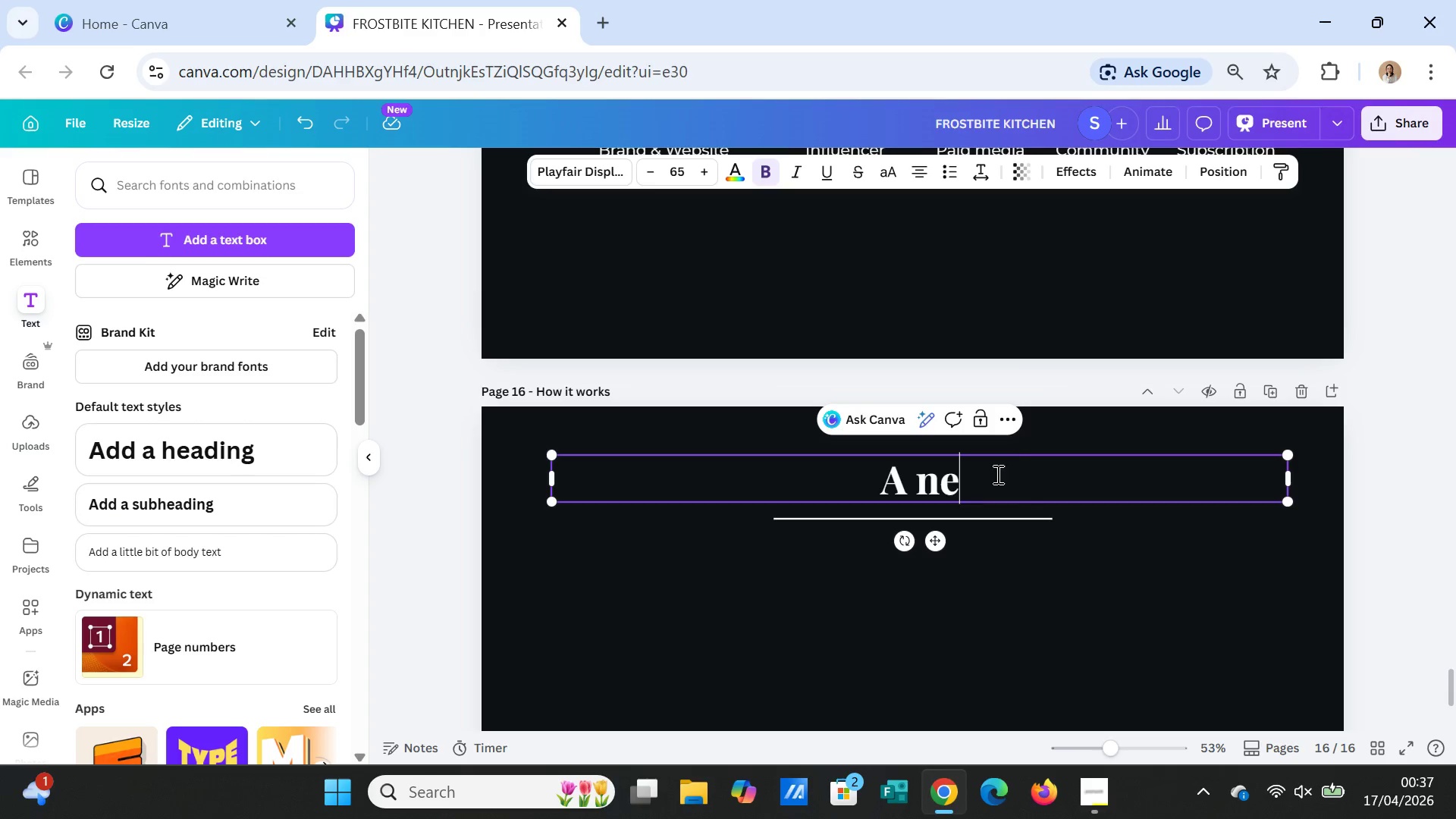 
key(Backspace)
key(Backspace)
key(Backspace)
key(Backspace)
type(FROST)
 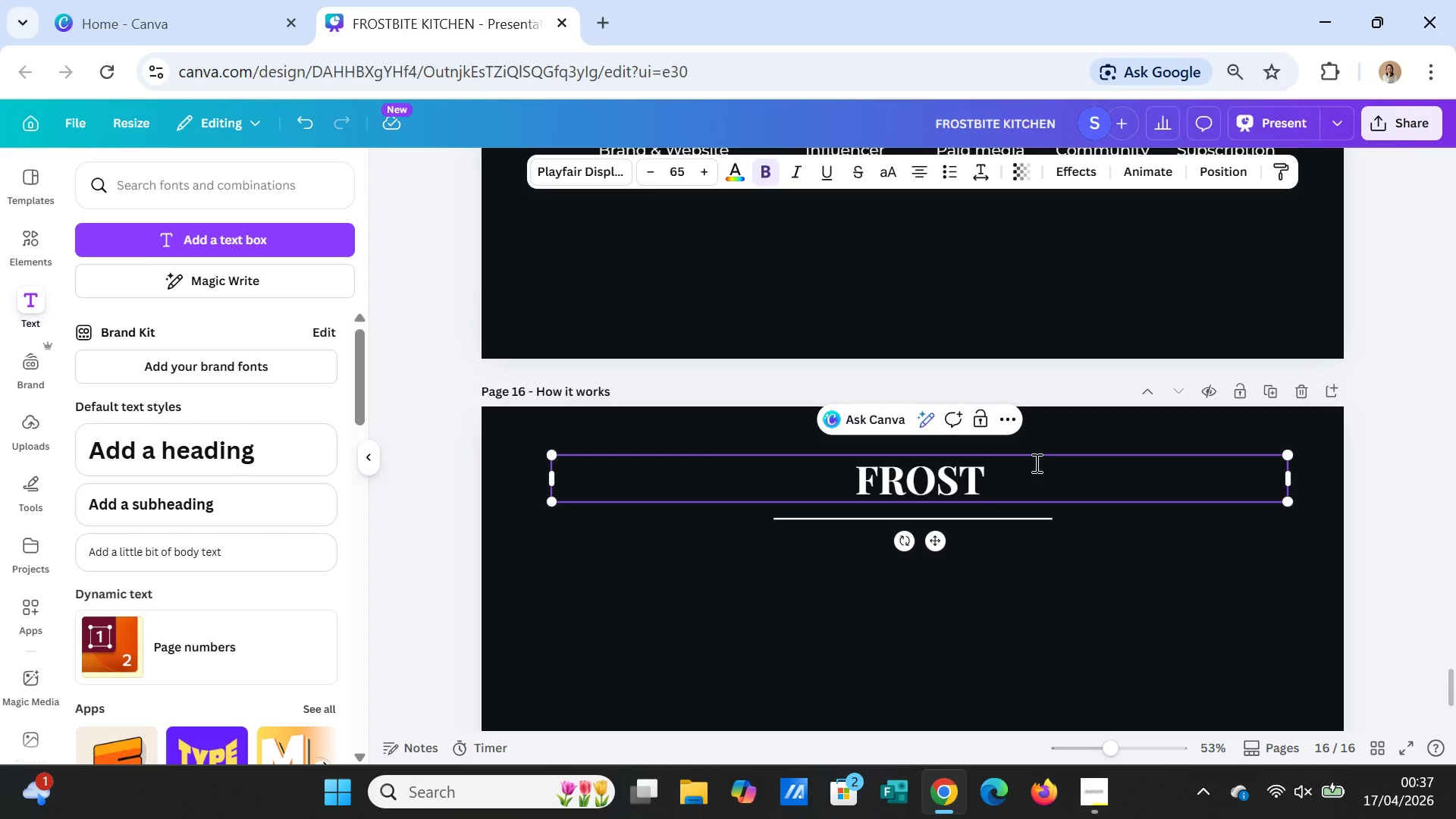 
wait(12.11)
 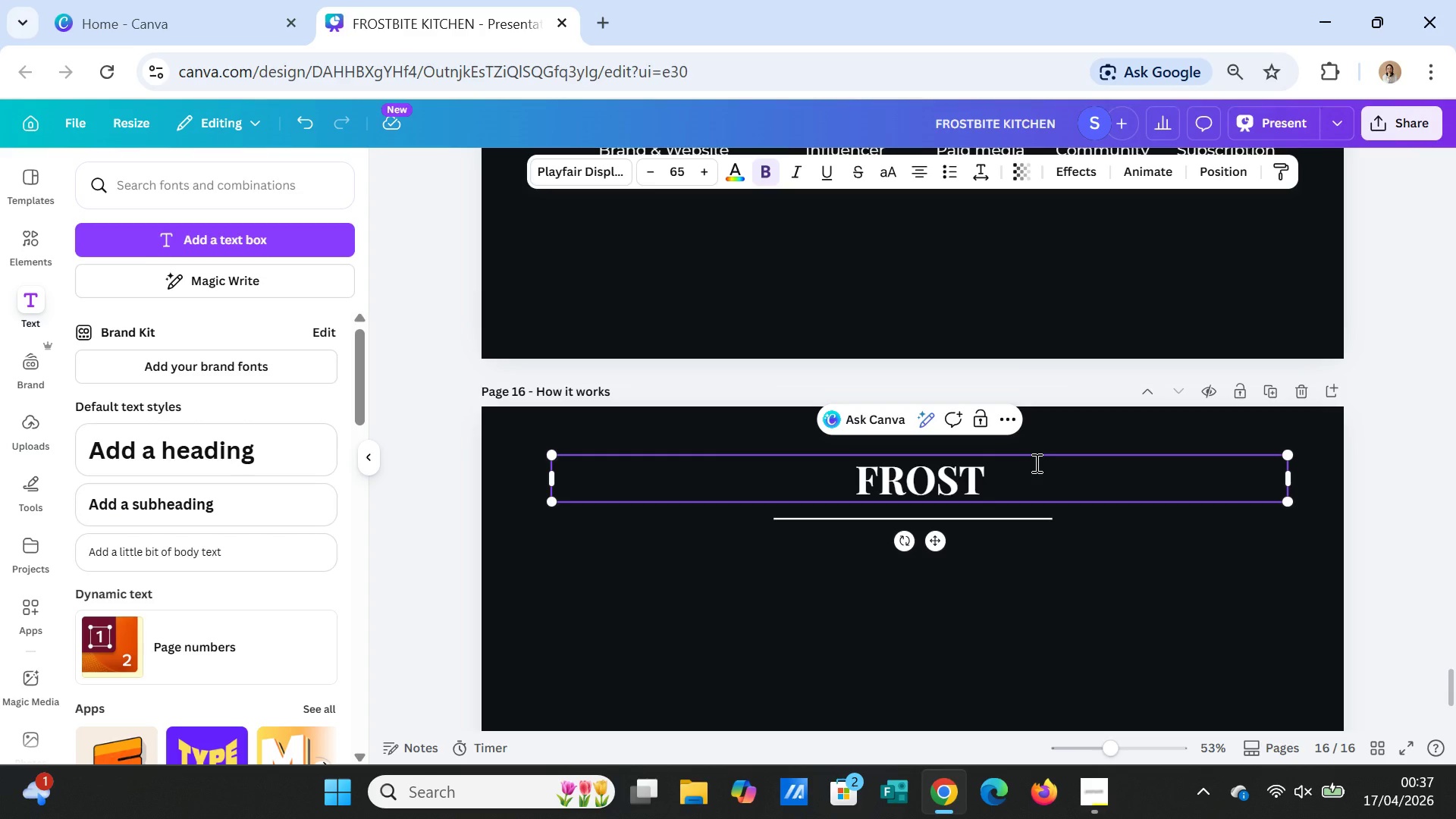 
type(BITE )
 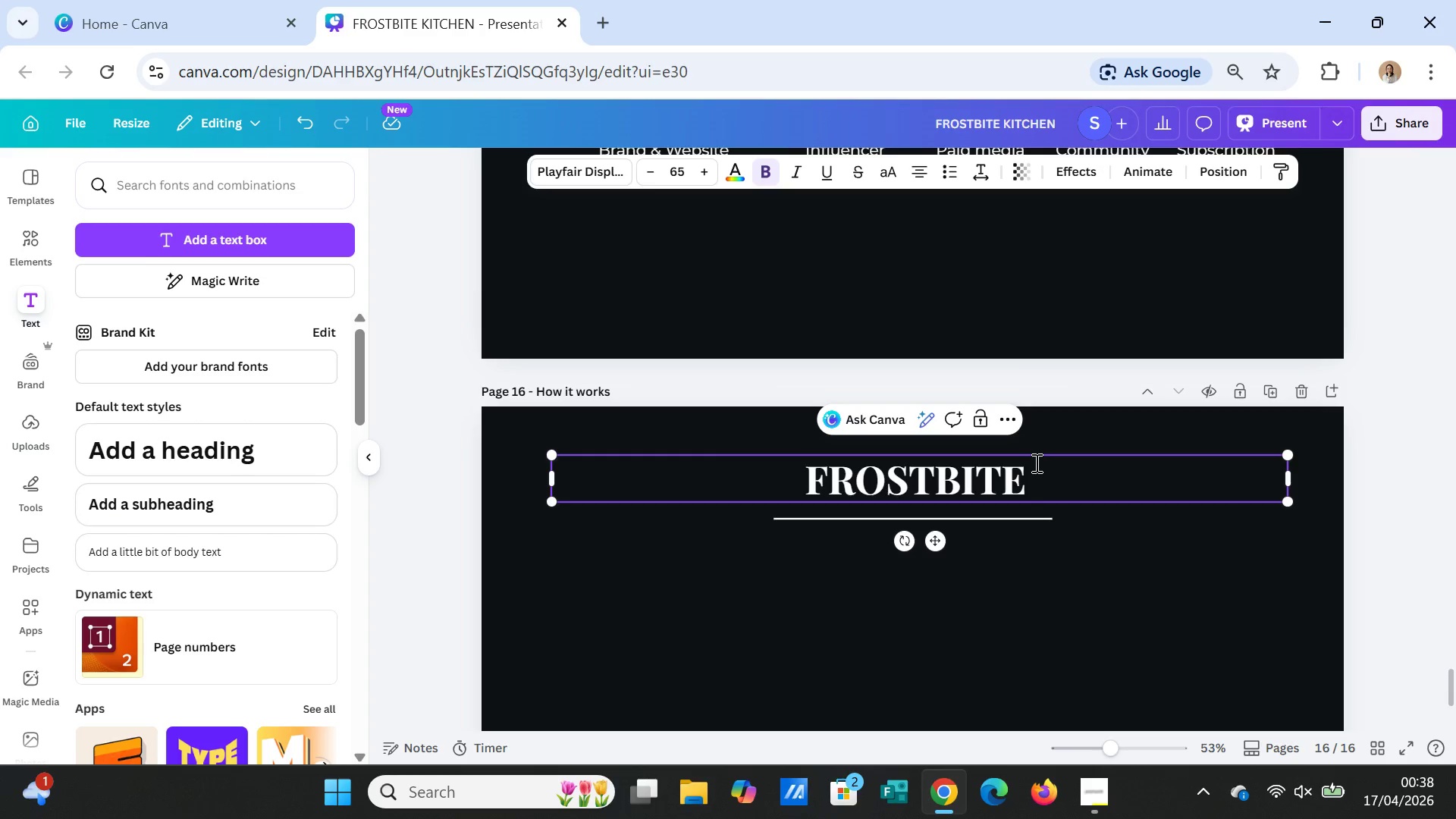 
type(KITCHEN)
 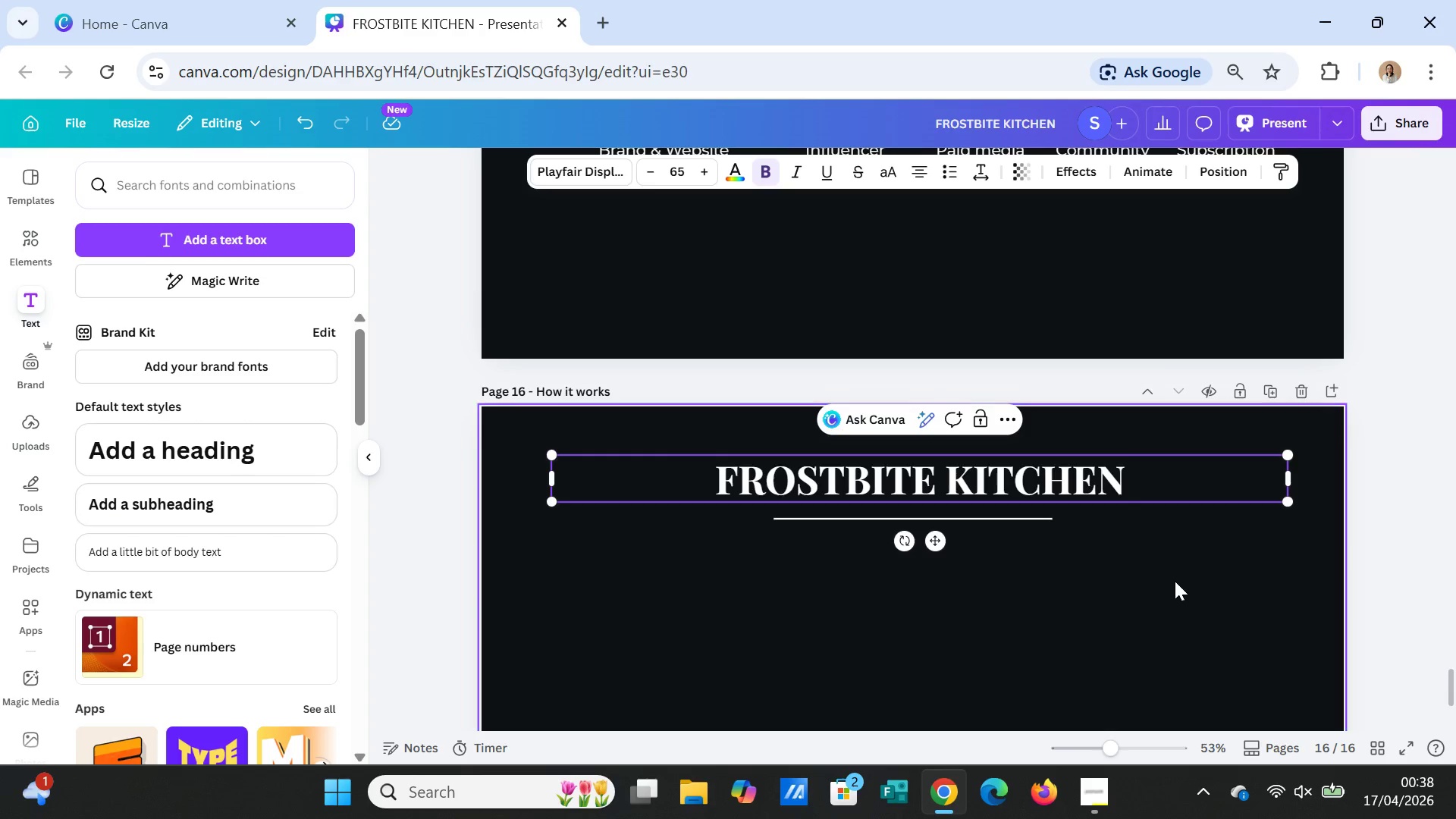 
left_click([1174, 582])
 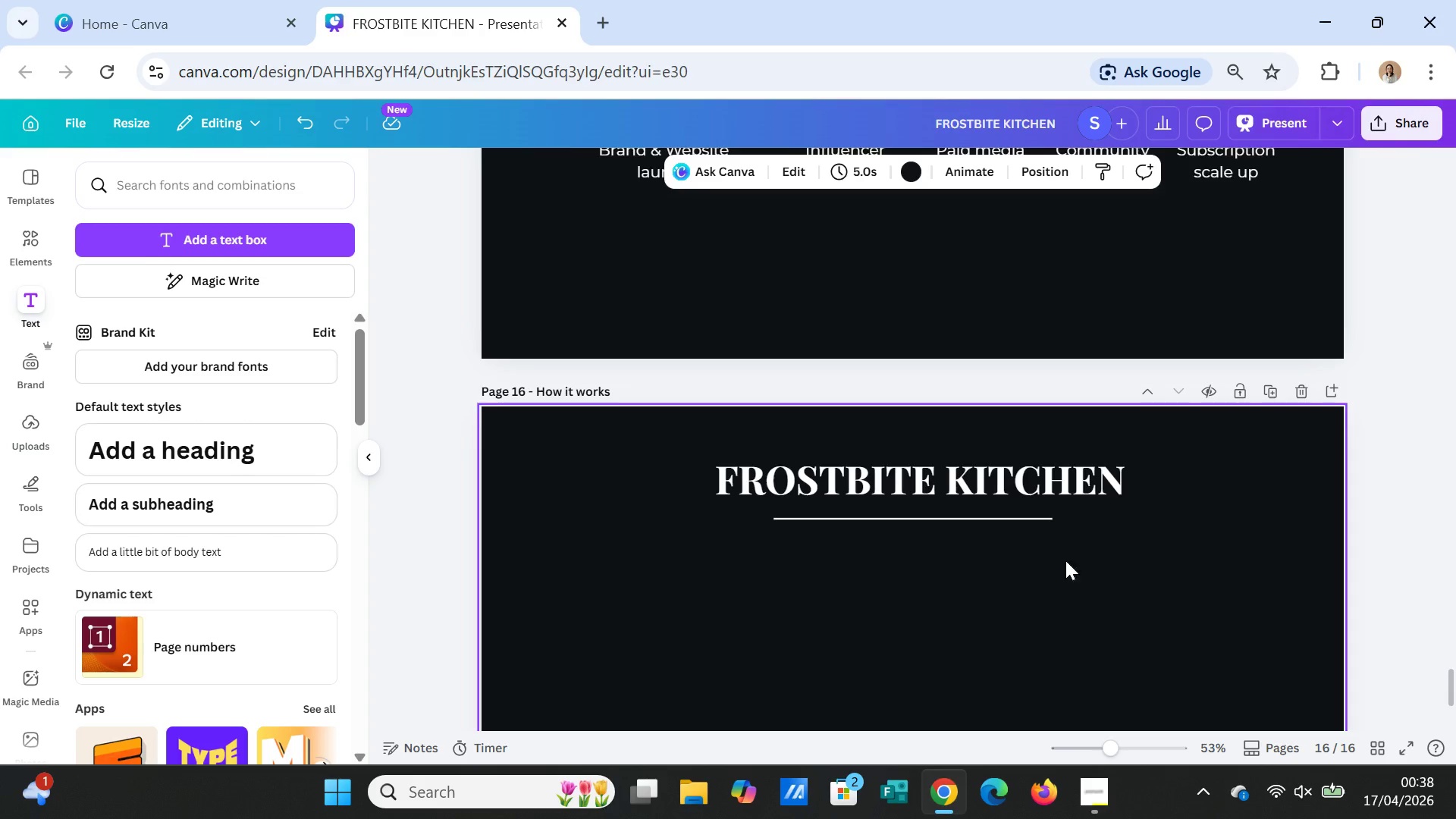 
scroll: coordinate [1127, 602], scroll_direction: down, amount: 1.0
 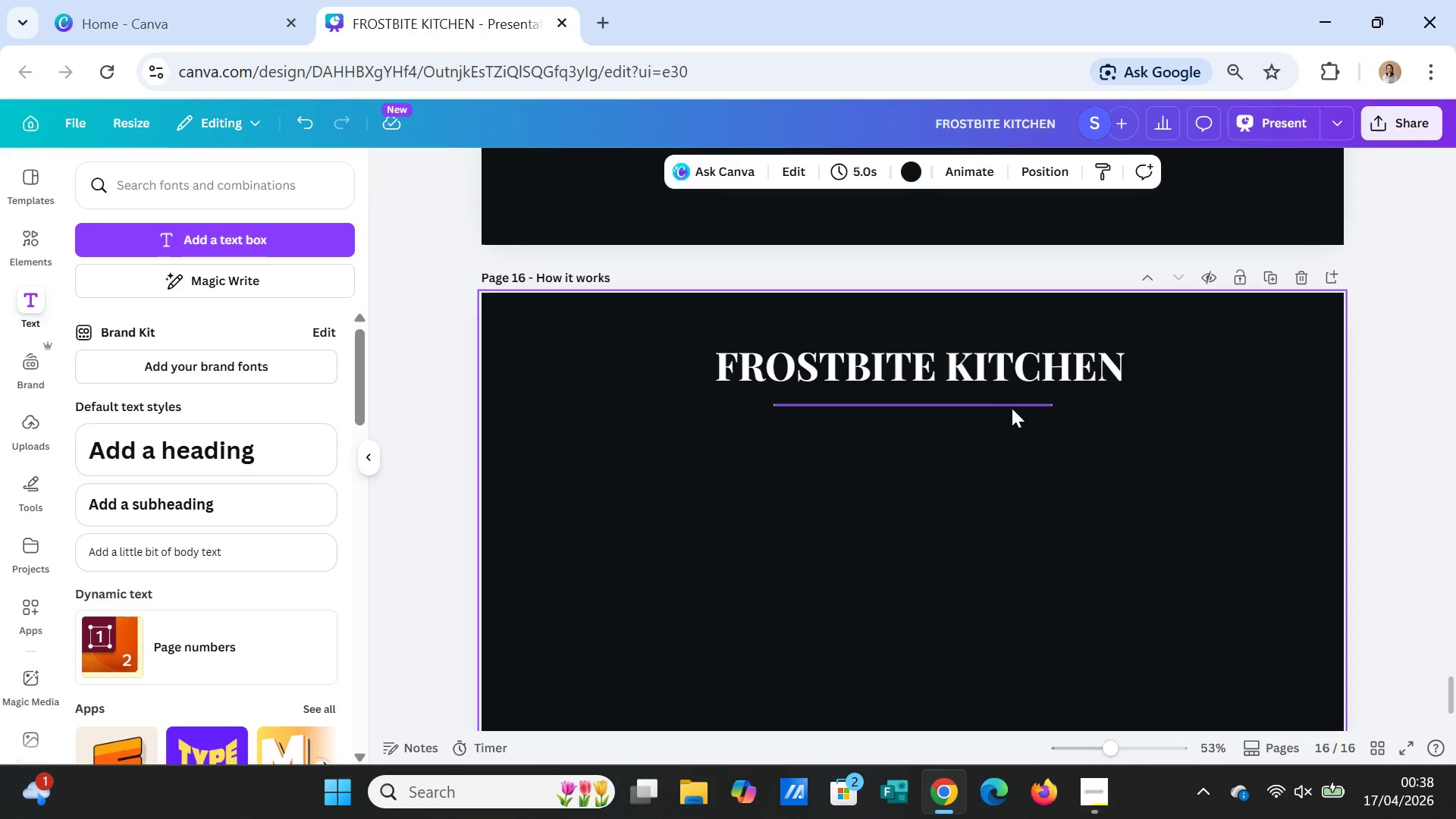 
left_click_drag(start_coordinate=[1012, 407], to_coordinate=[1012, 480])
 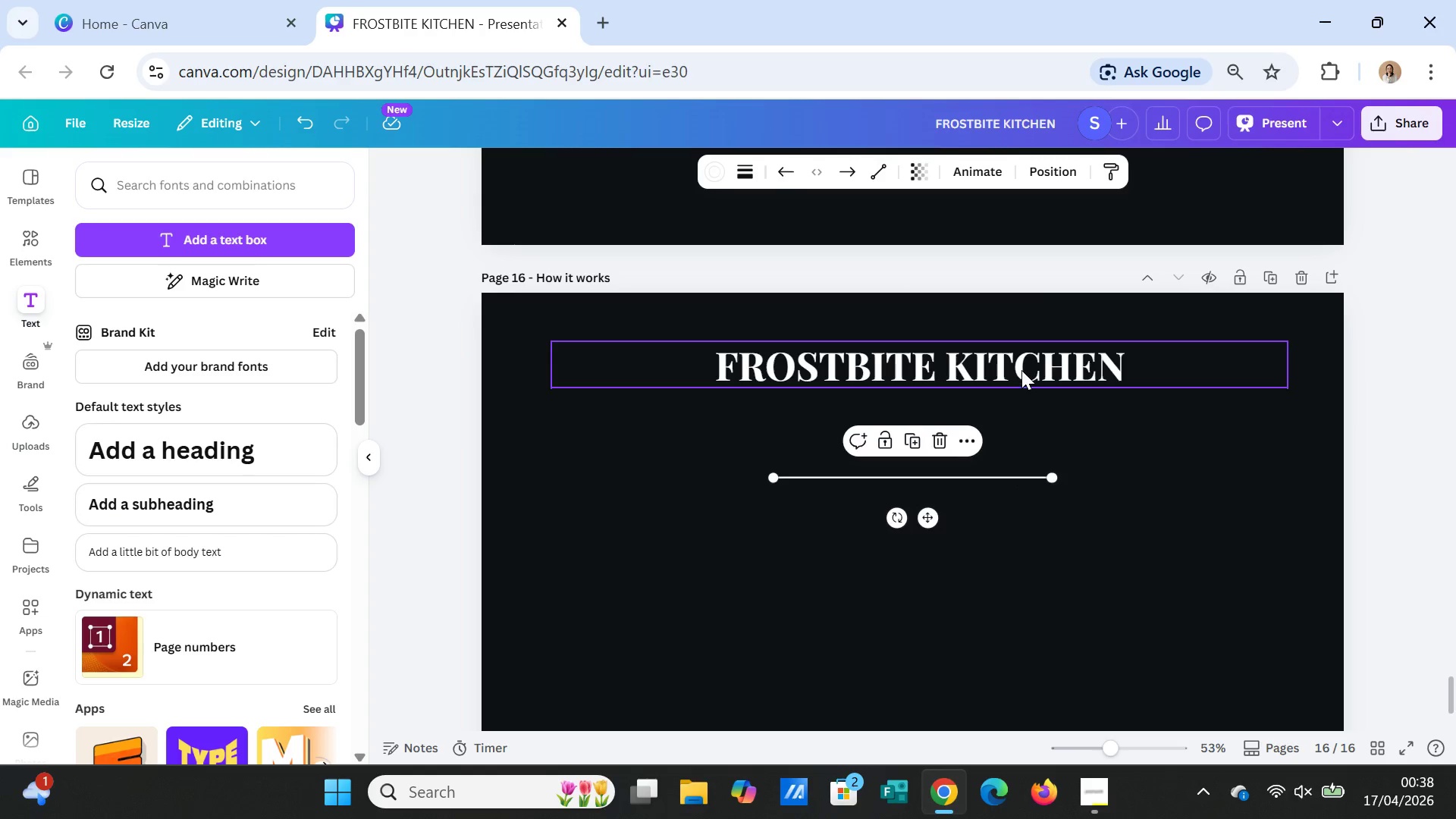 
left_click_drag(start_coordinate=[1021, 370], to_coordinate=[1021, 443])
 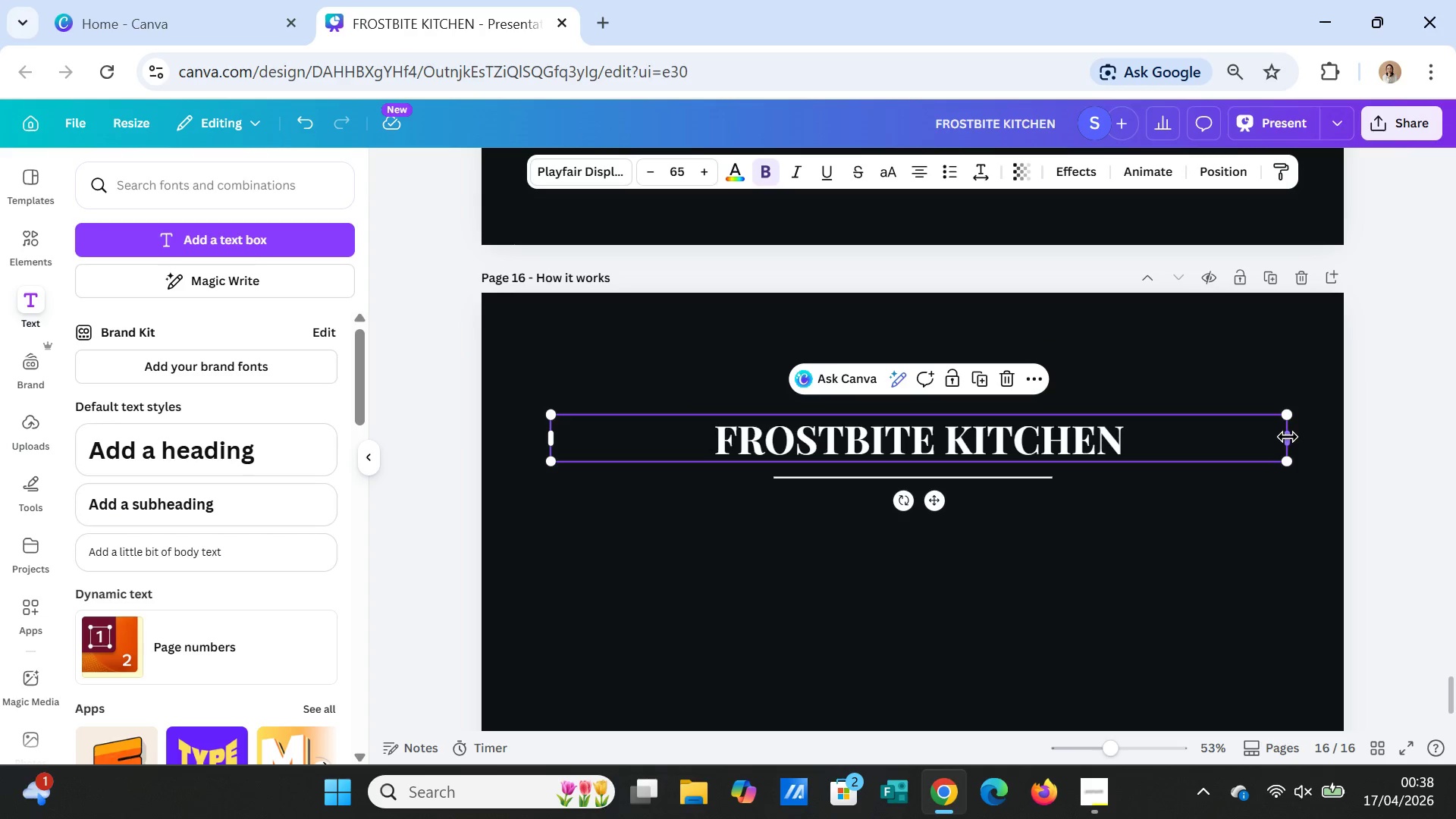 
left_click_drag(start_coordinate=[1290, 437], to_coordinate=[995, 440])
 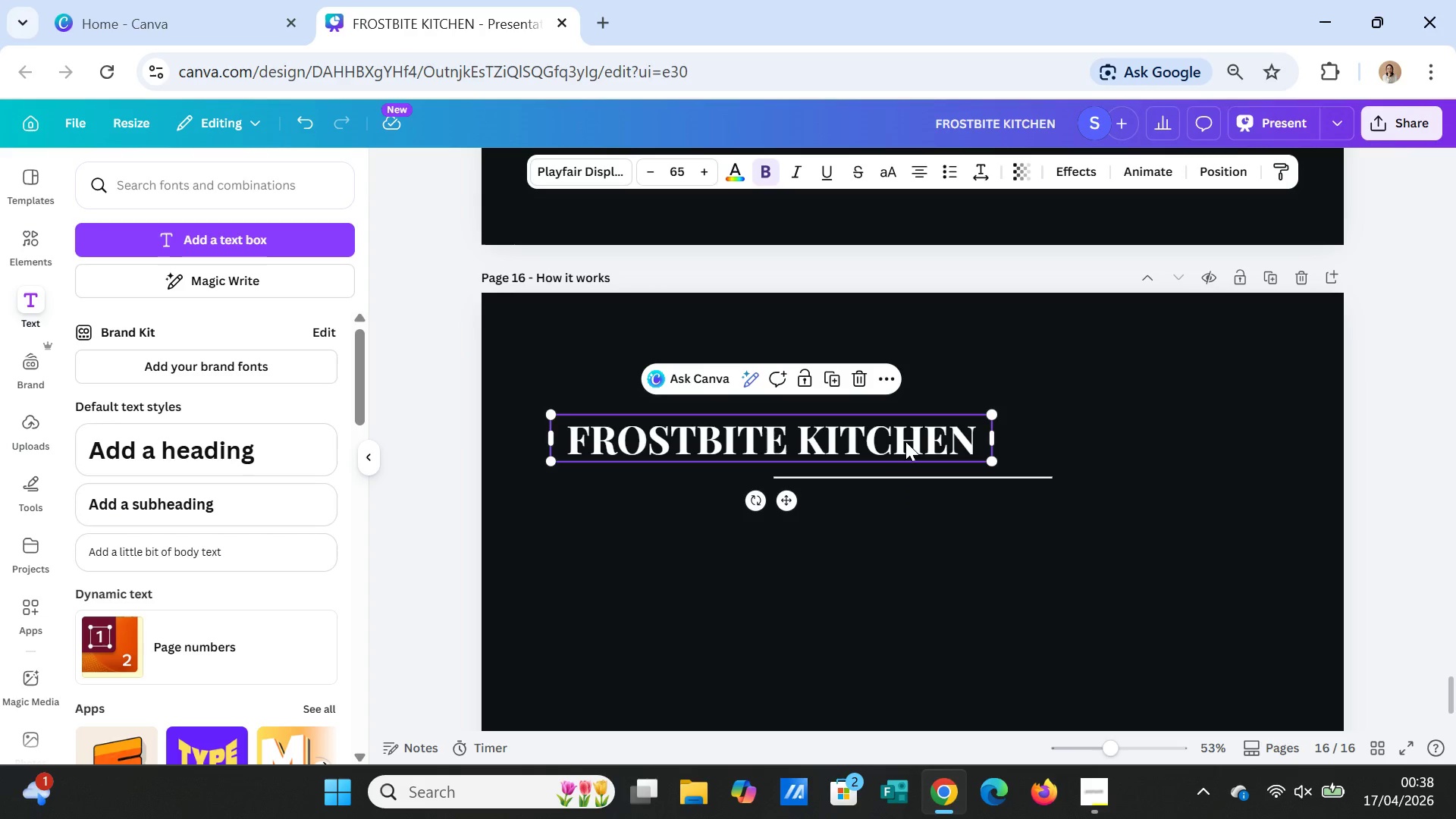 
left_click_drag(start_coordinate=[905, 441], to_coordinate=[1042, 435])
 